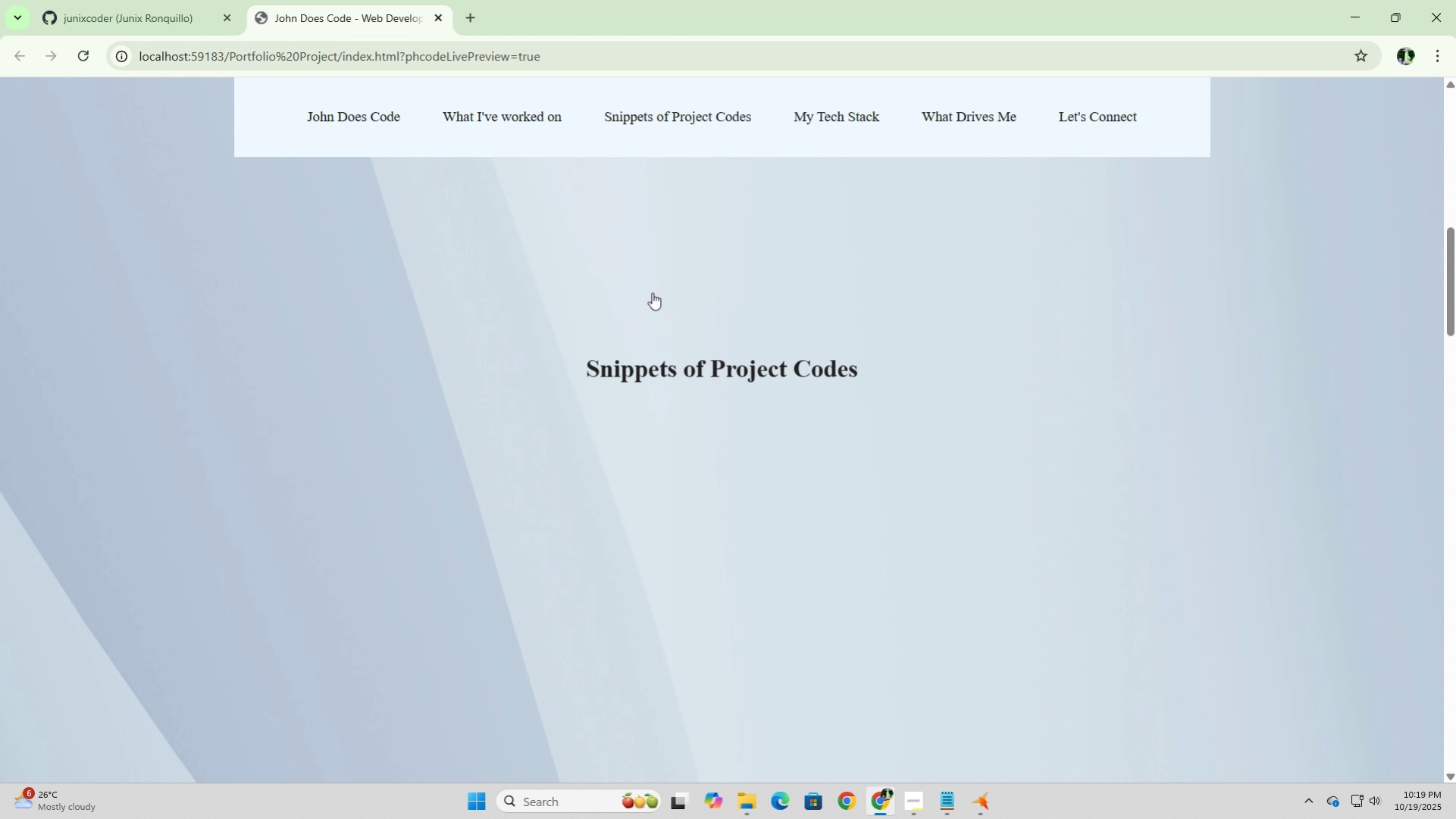 
scroll: coordinate [652, 292], scroll_direction: up, amount: 4.0
 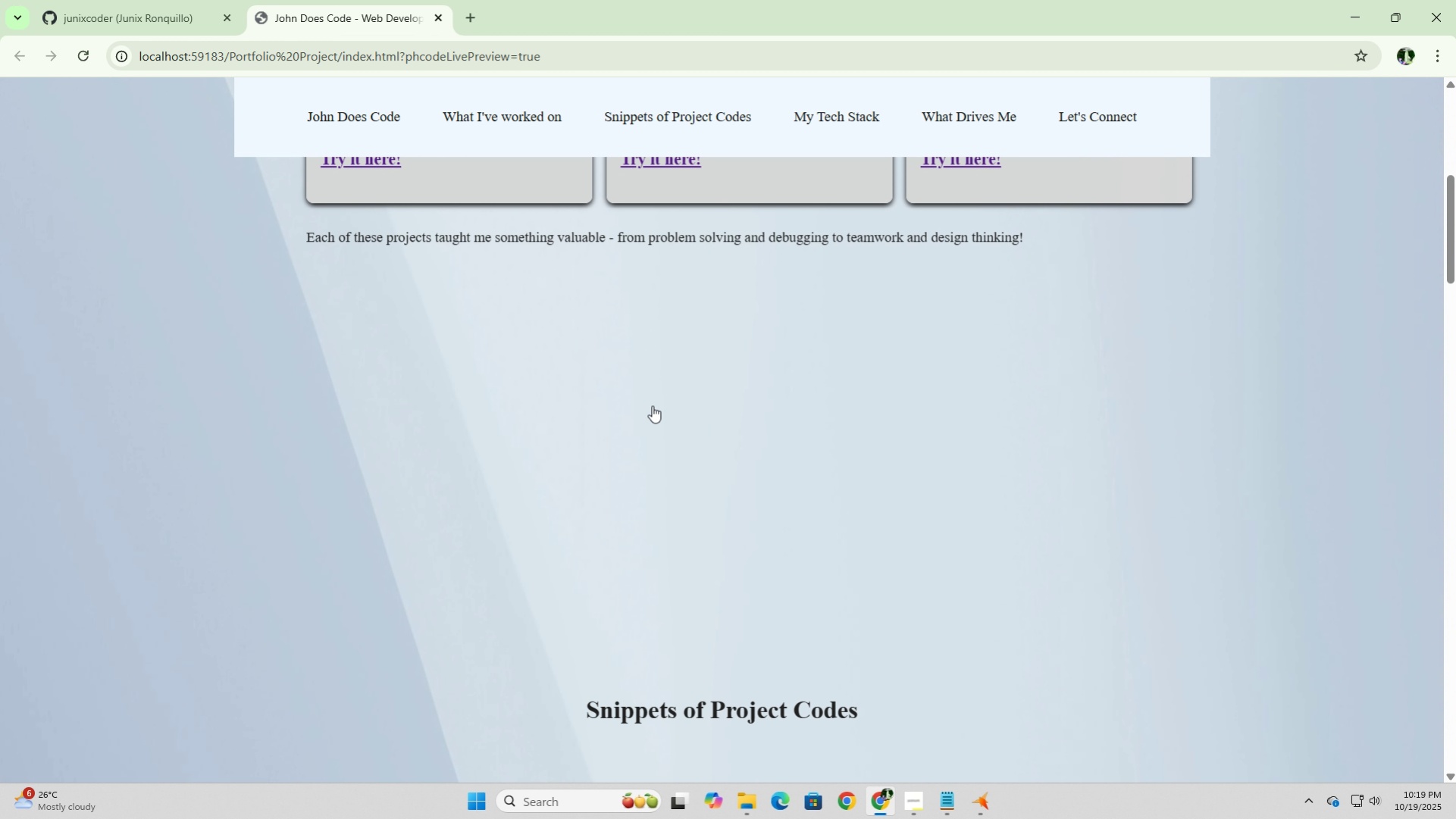 
scroll: coordinate [652, 405], scroll_direction: down, amount: 4.0
 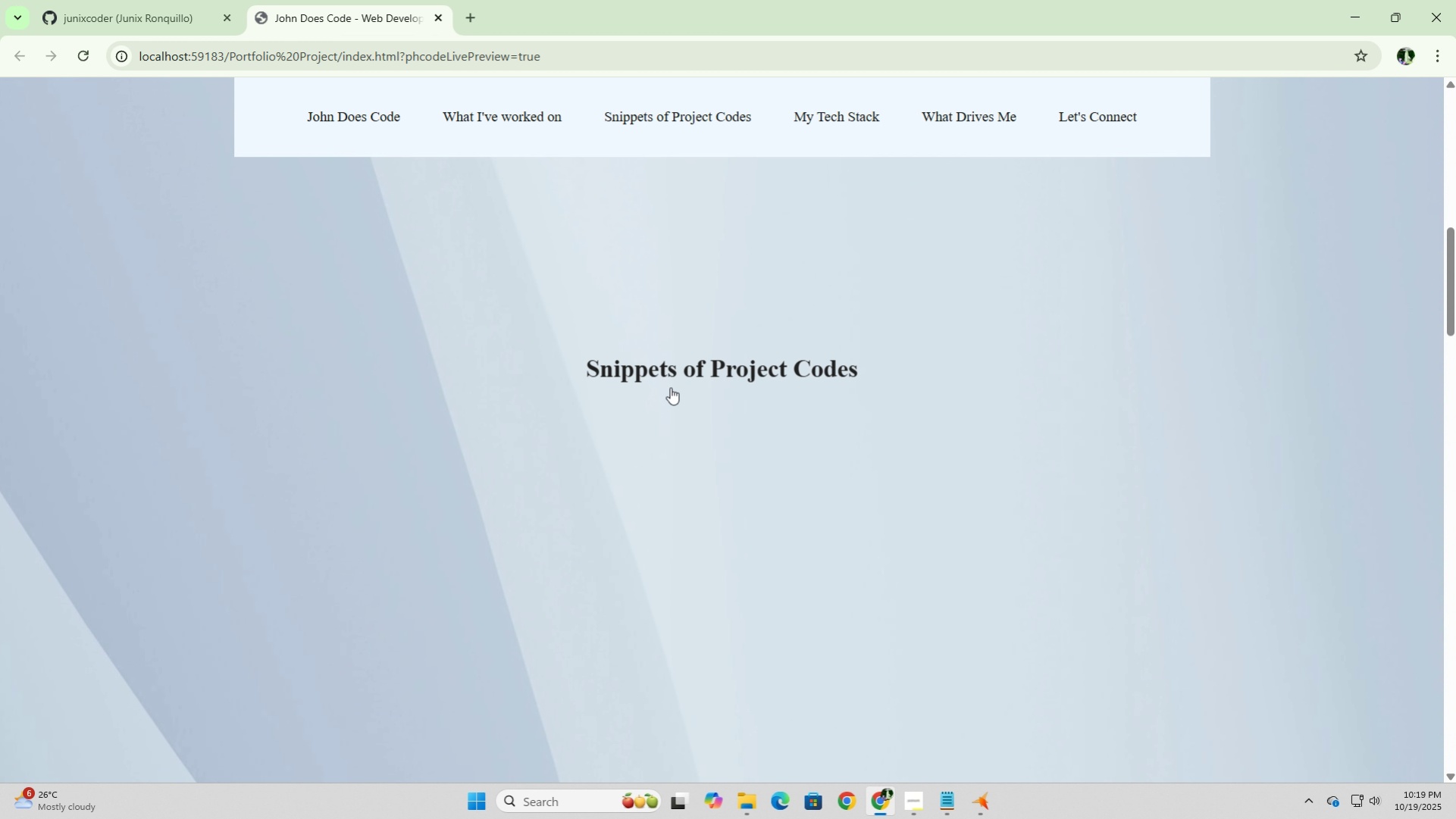 
scroll: coordinate [672, 381], scroll_direction: up, amount: 9.0
 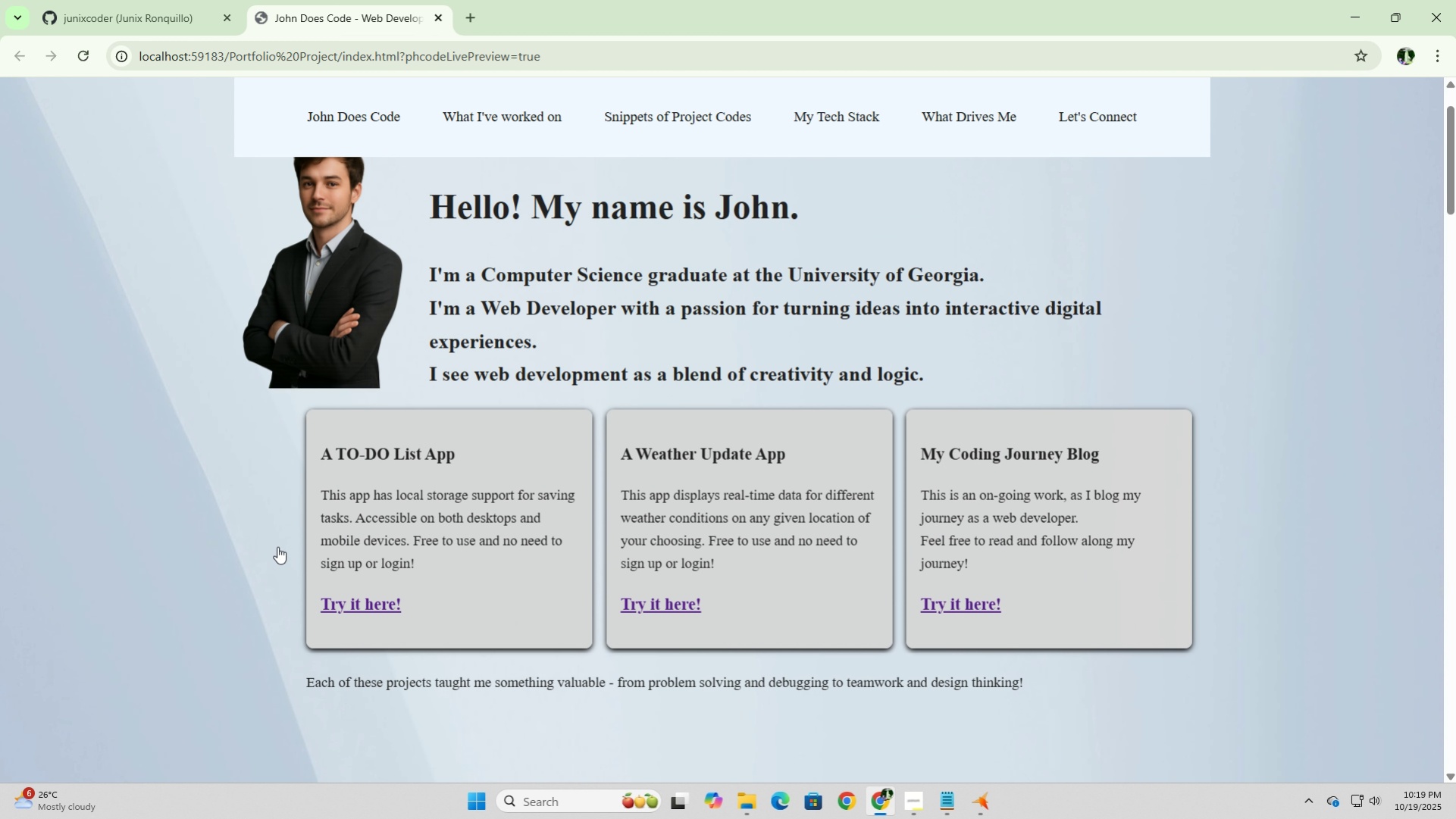 
left_click([264, 541])
 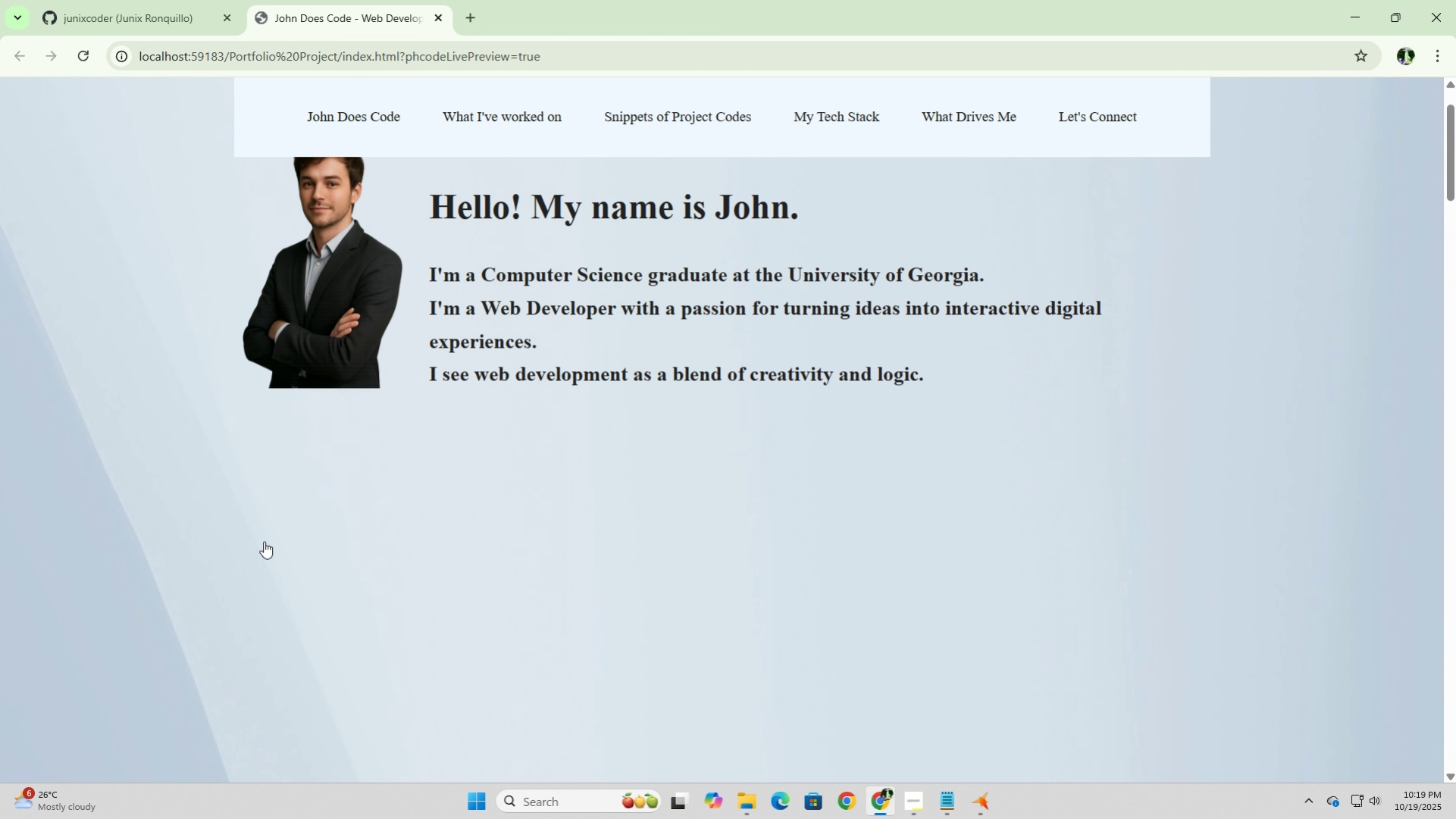 
scroll: coordinate [402, 498], scroll_direction: down, amount: 42.0
 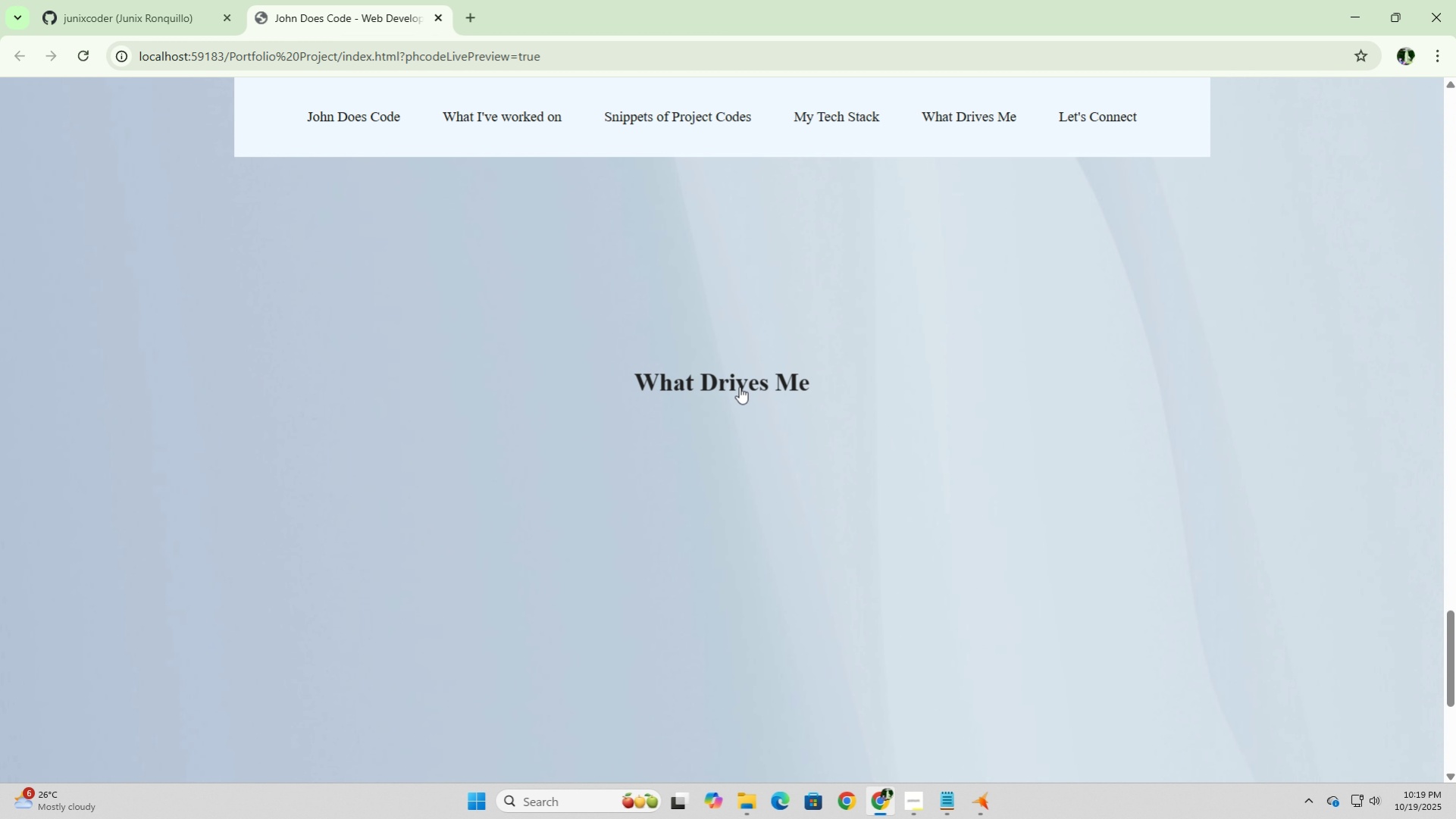 
left_click([739, 386])
 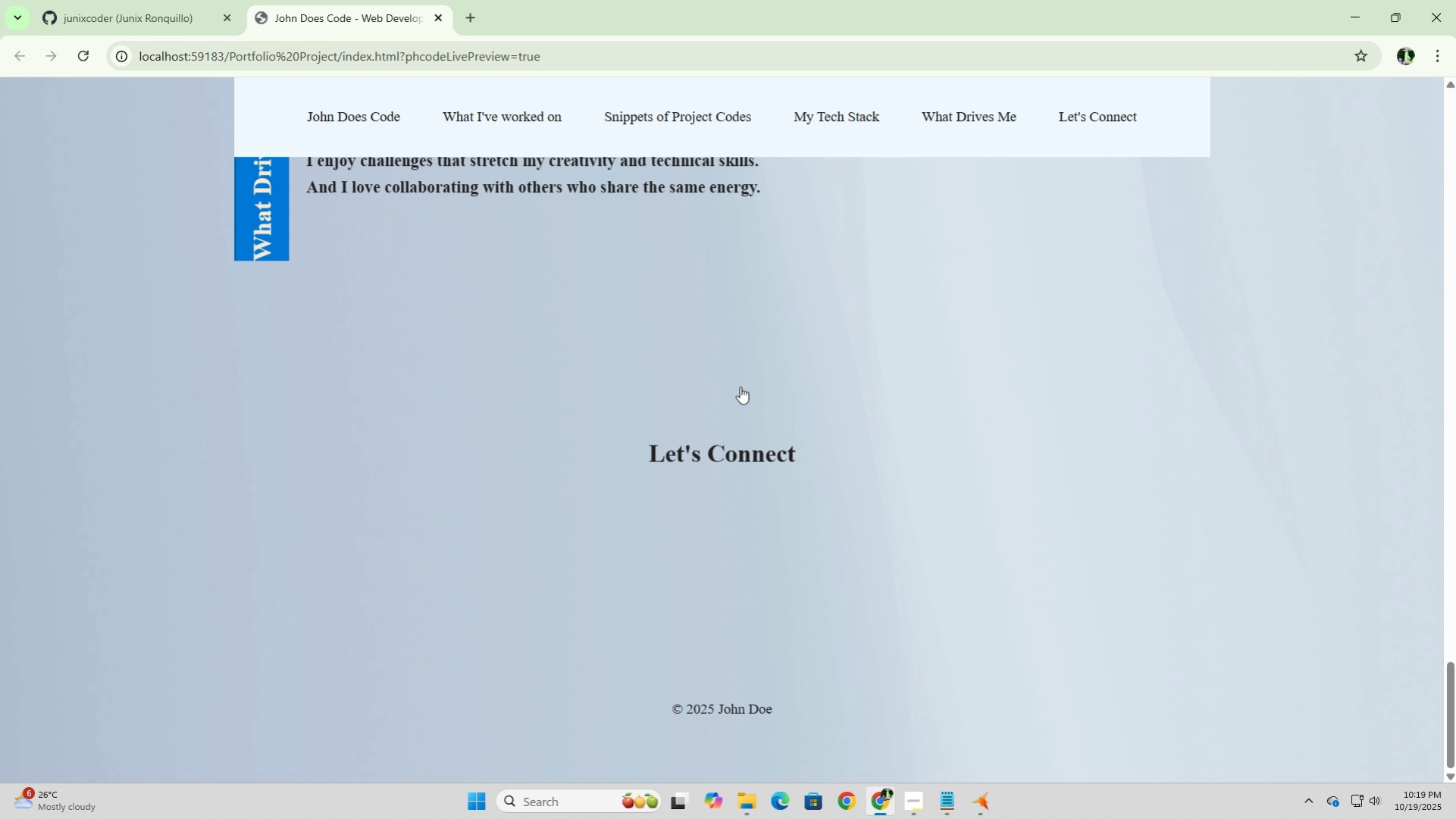 
scroll: coordinate [740, 386], scroll_direction: up, amount: 4.0
 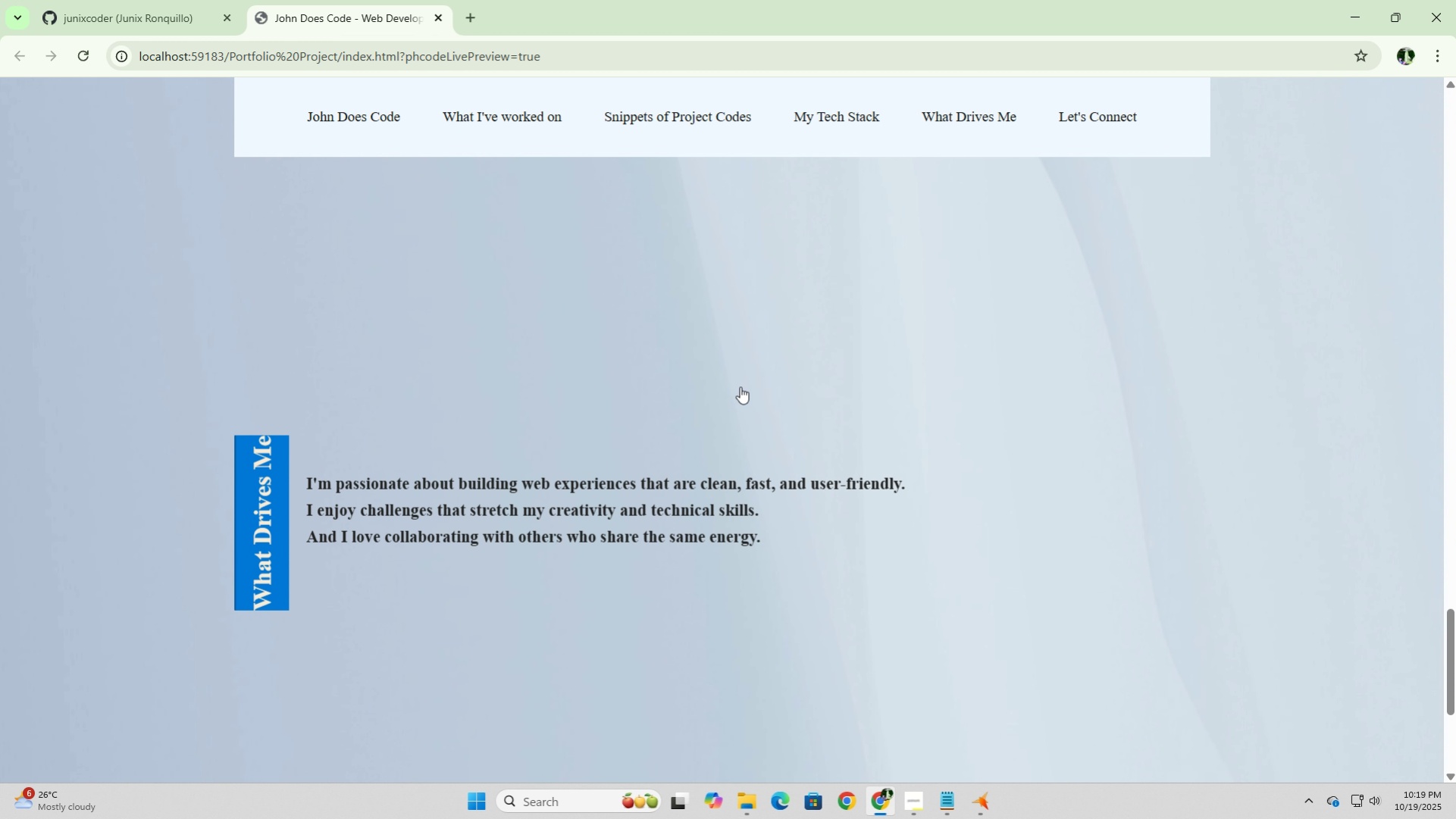 
scroll: coordinate [740, 386], scroll_direction: down, amount: 3.0
 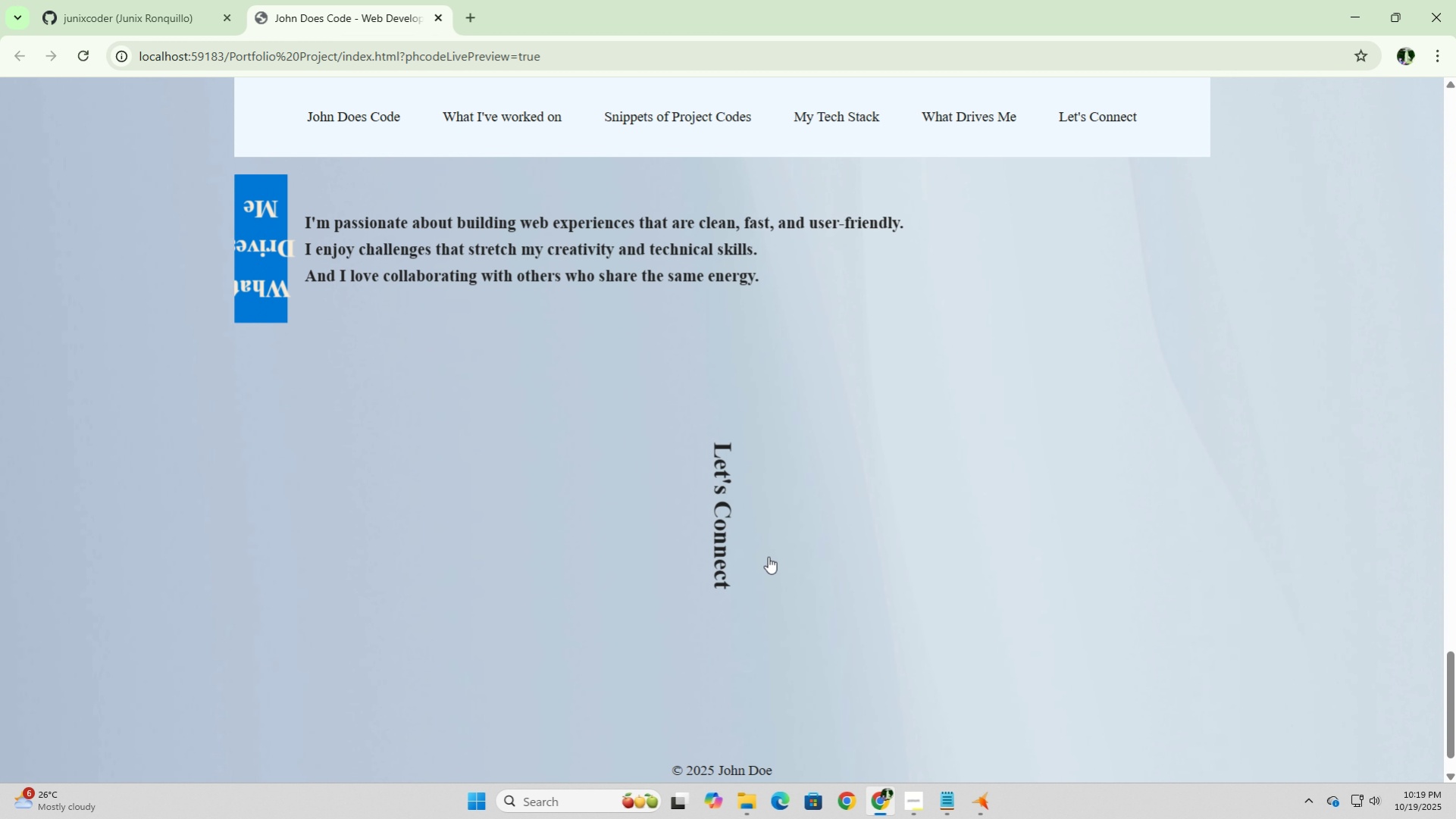 
left_click([768, 556])
 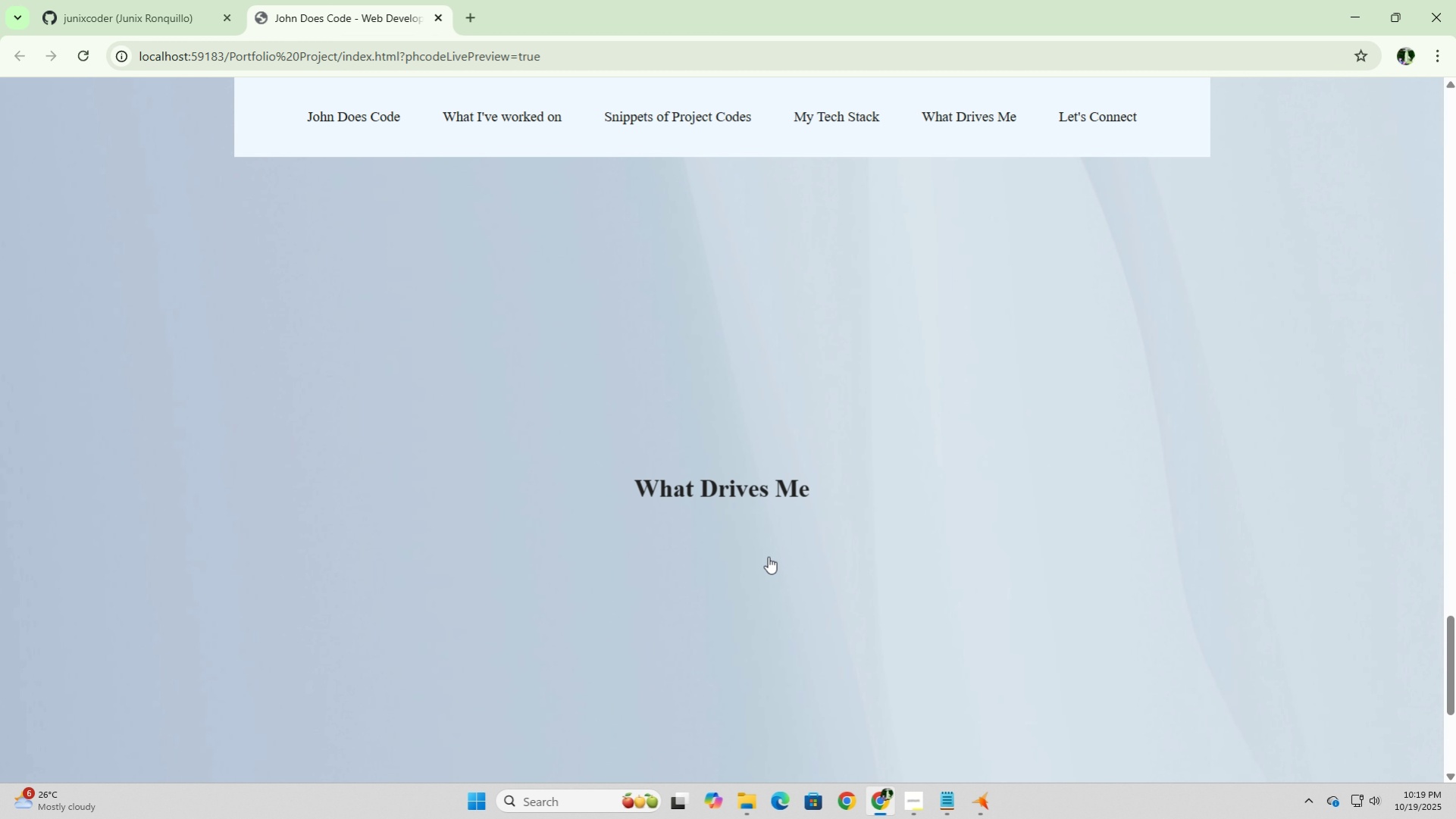 
scroll: coordinate [768, 556], scroll_direction: down, amount: 7.0
 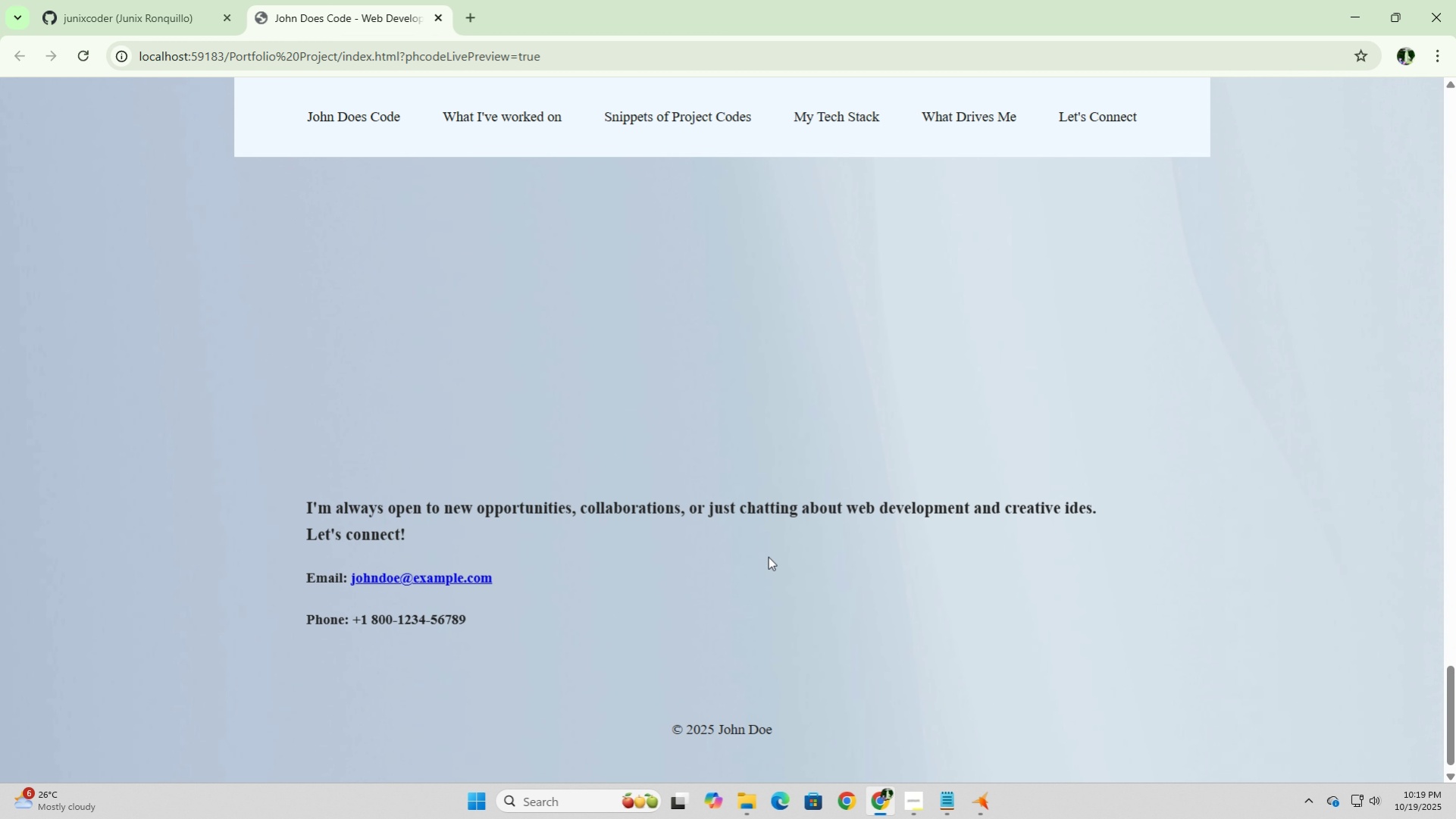 
scroll: coordinate [768, 556], scroll_direction: up, amount: 2.0
 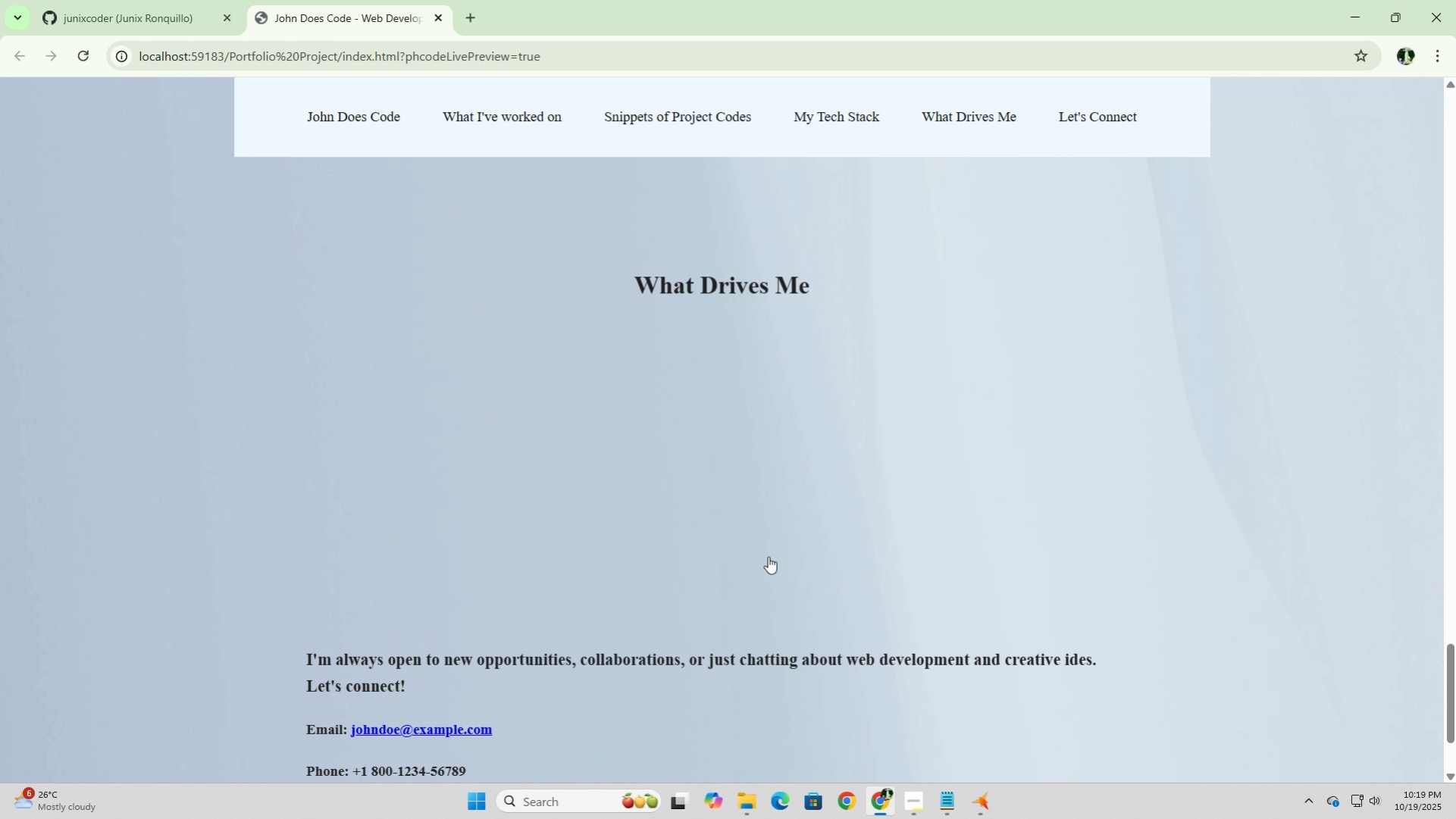 
scroll: coordinate [768, 556], scroll_direction: down, amount: 5.0
 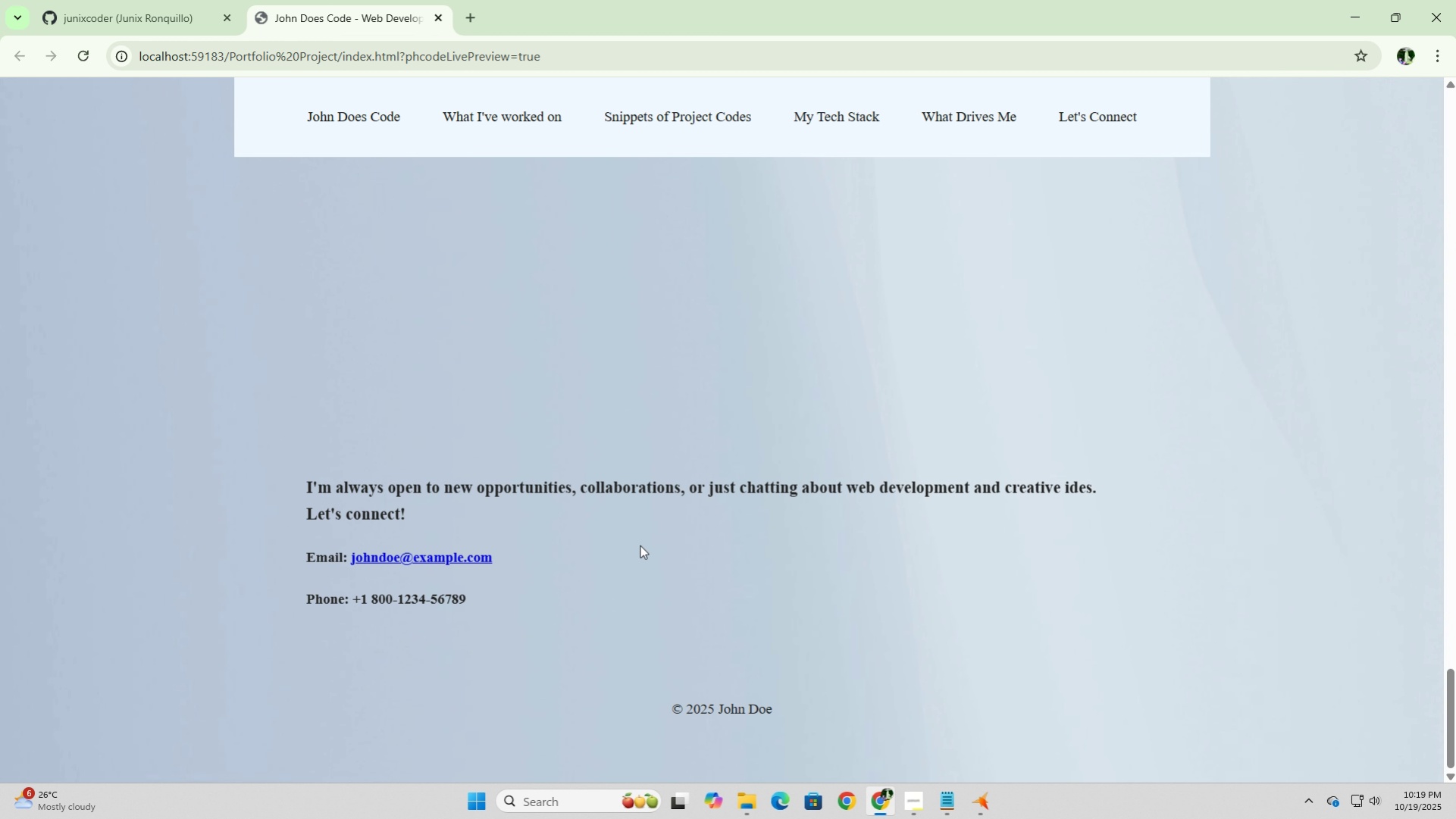 
left_click([640, 545])
 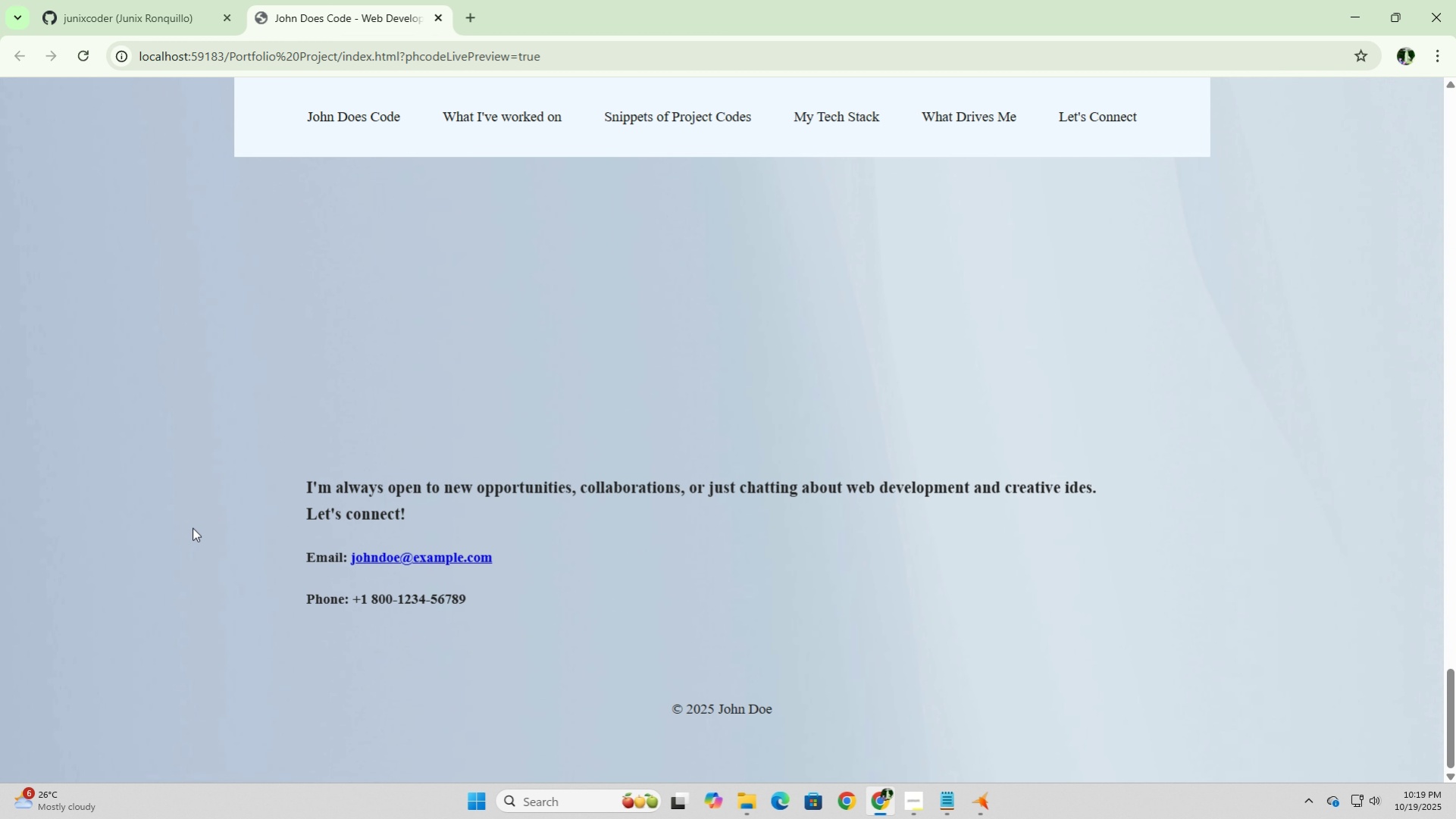 
left_click([193, 527])
 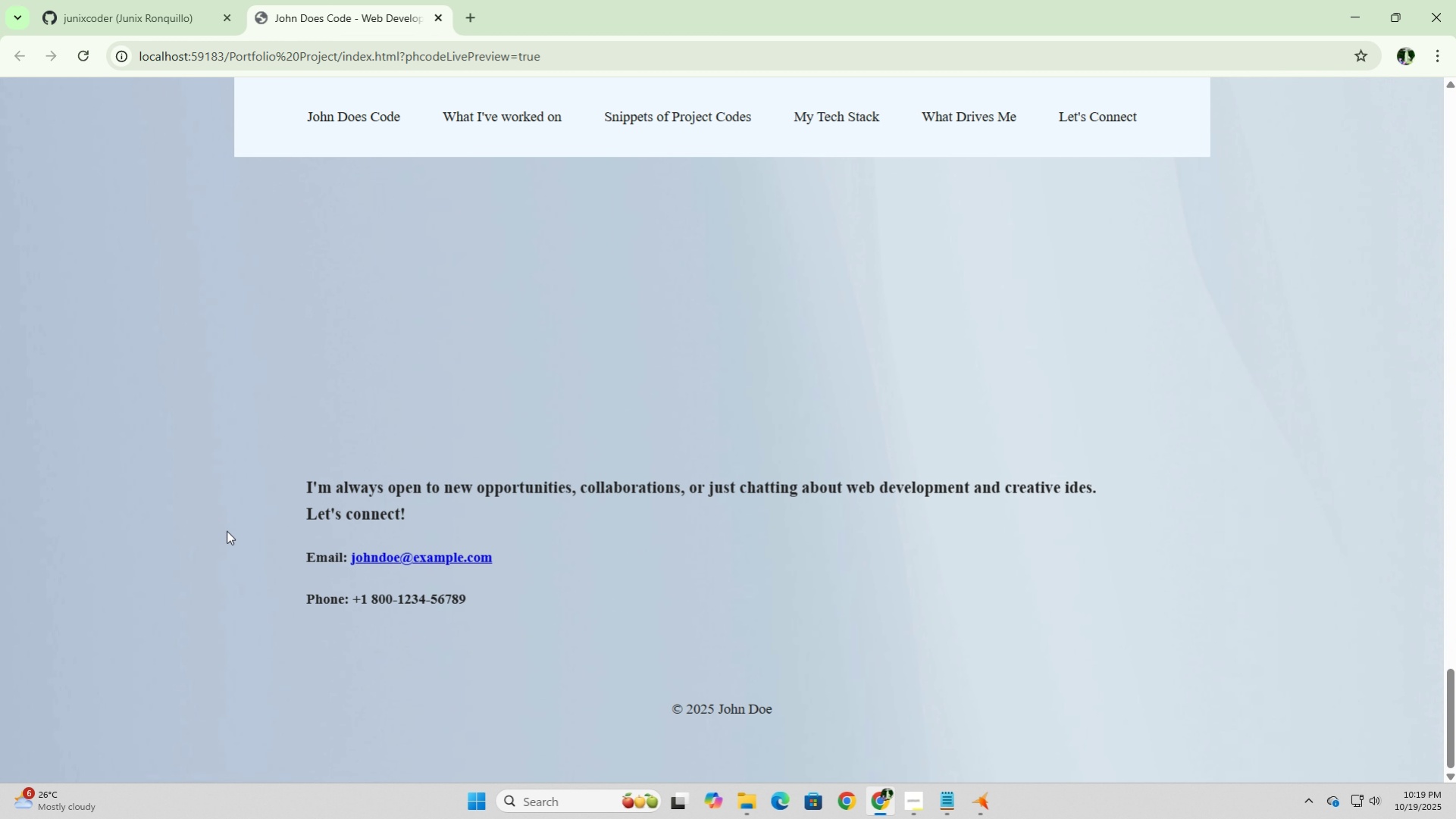 
left_click([227, 530])
 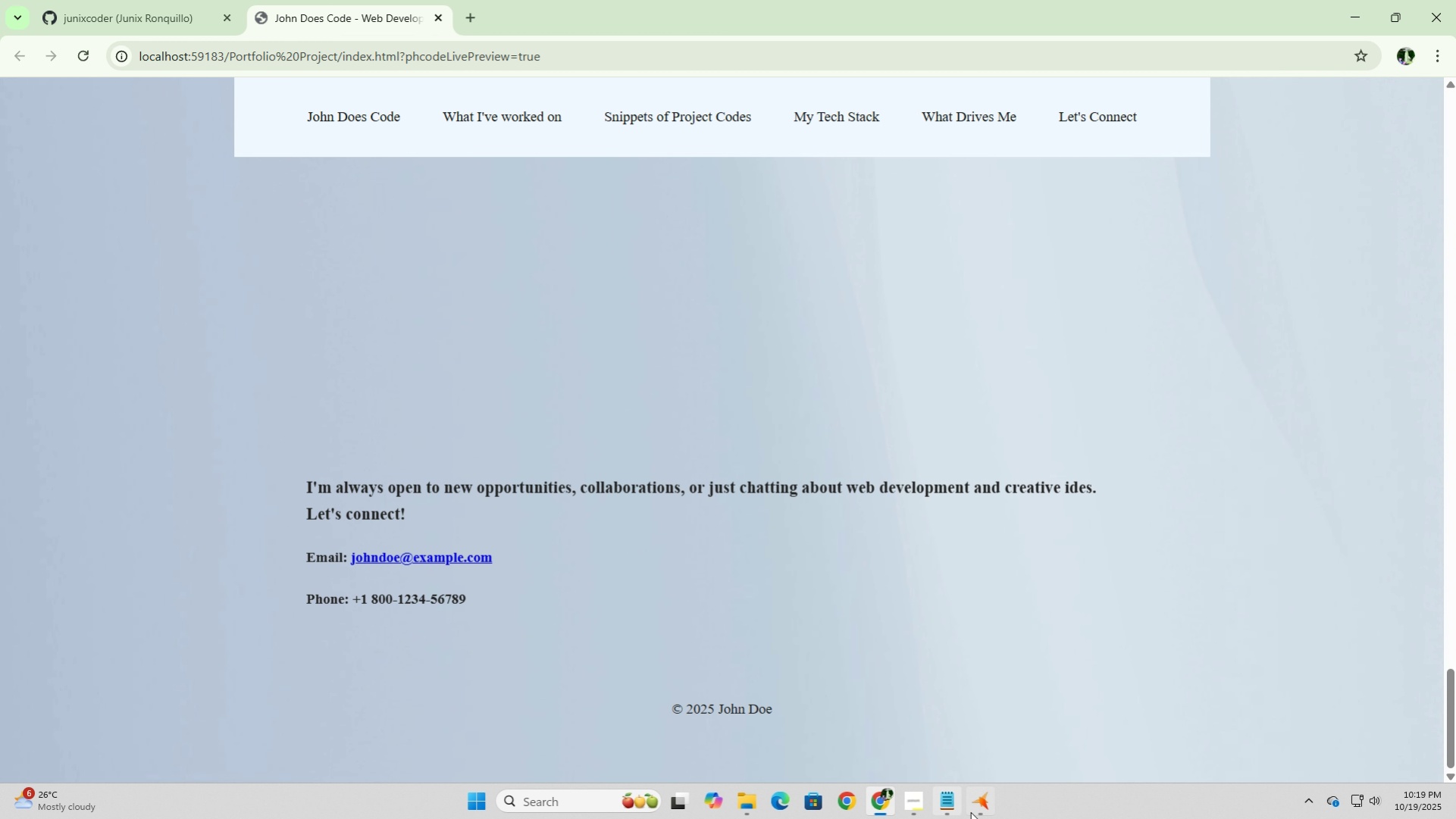 
left_click([977, 814])
 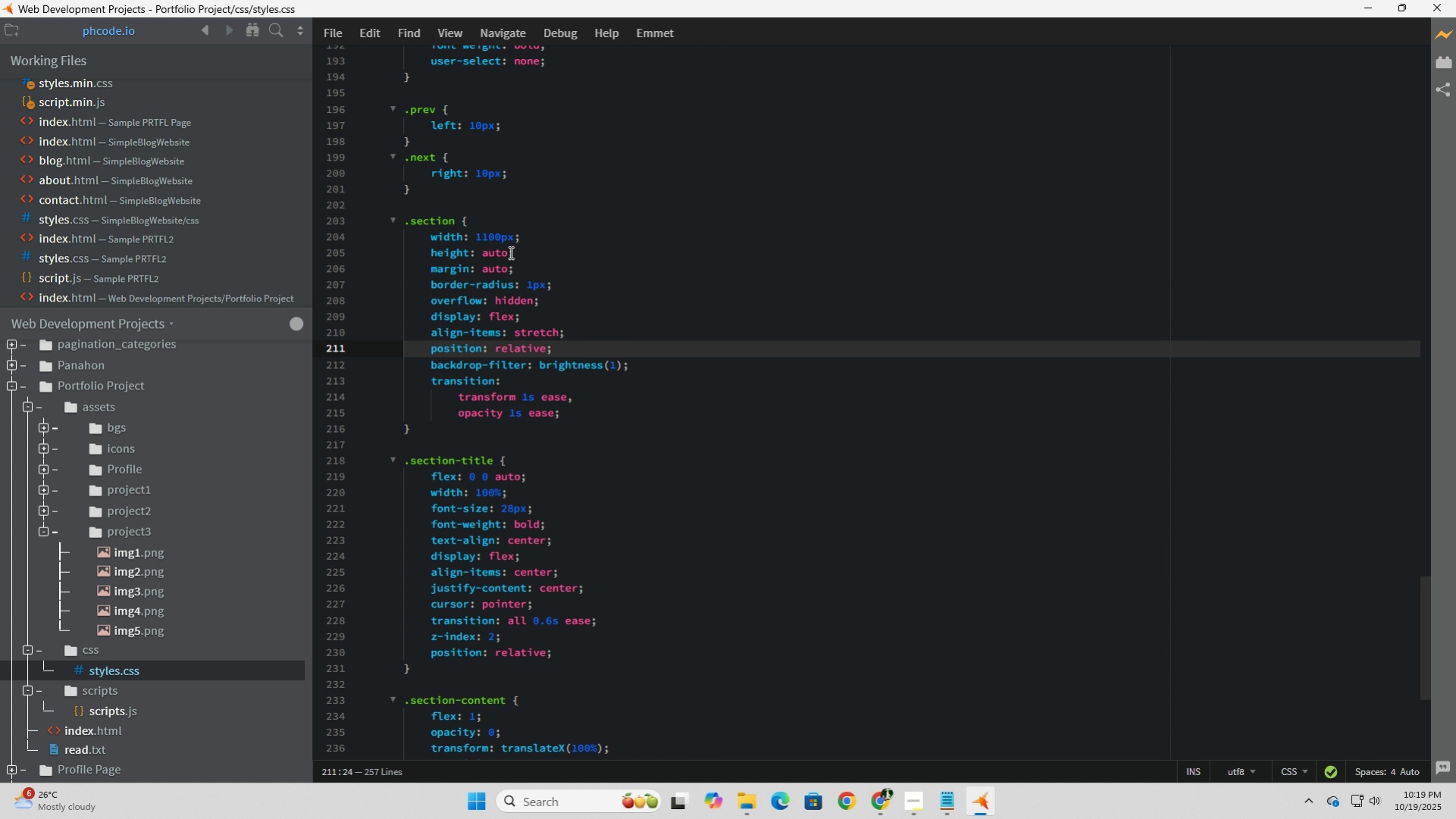 
left_click_drag(start_coordinate=[508, 252], to_coordinate=[483, 252])
 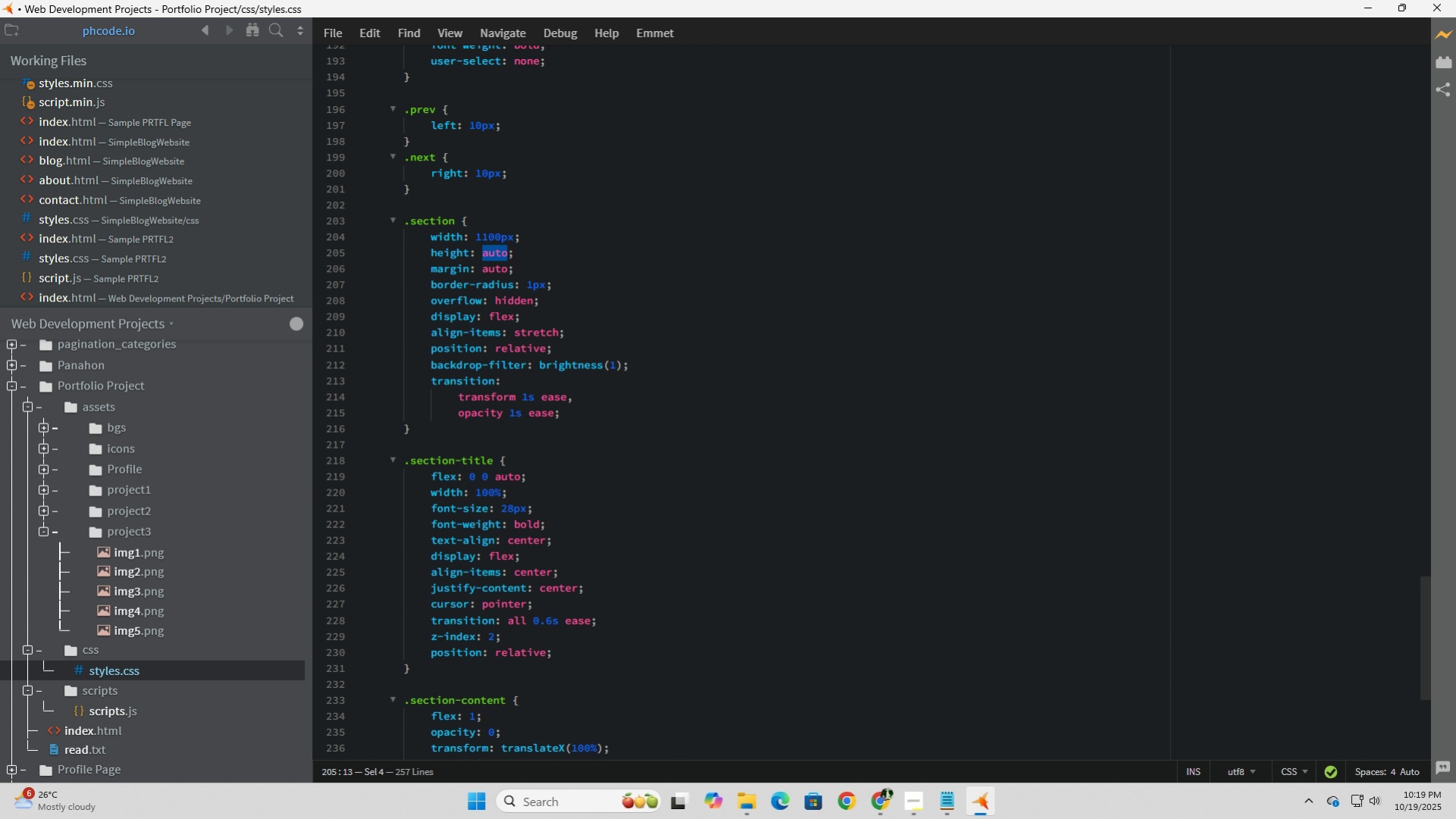 
key(Numpad3)
 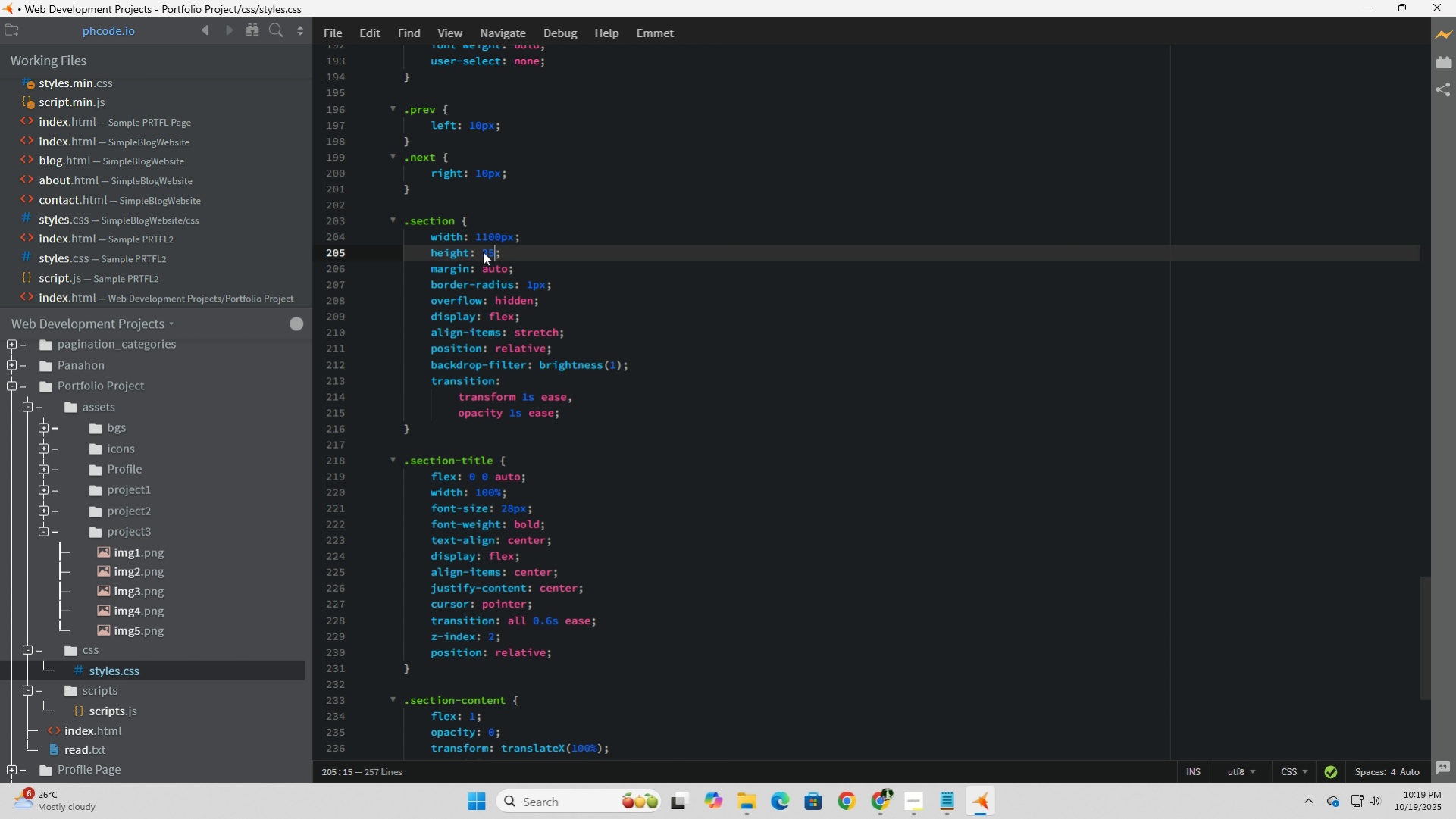 
key(Numpad5)
 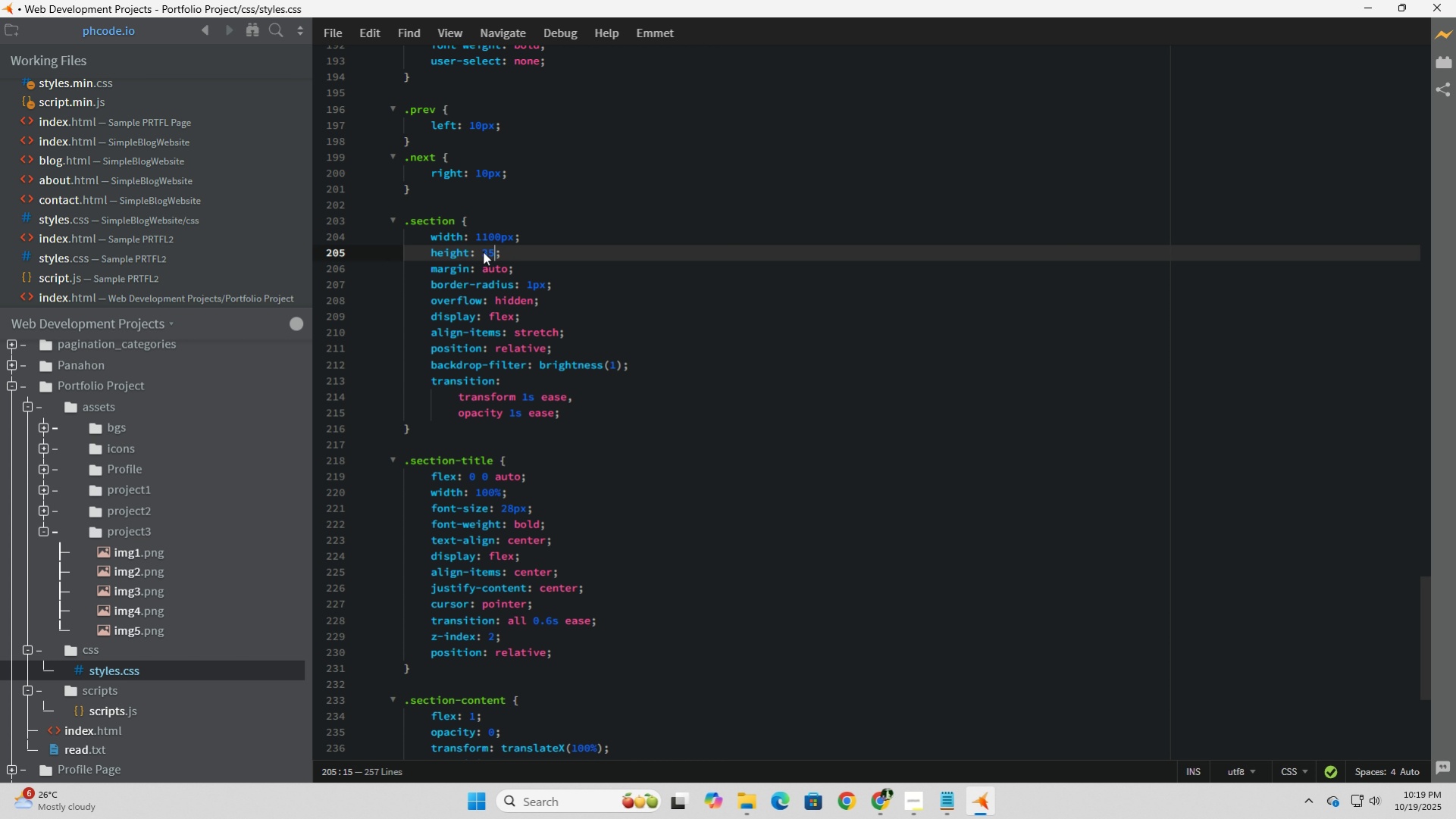 
key(Backspace)
 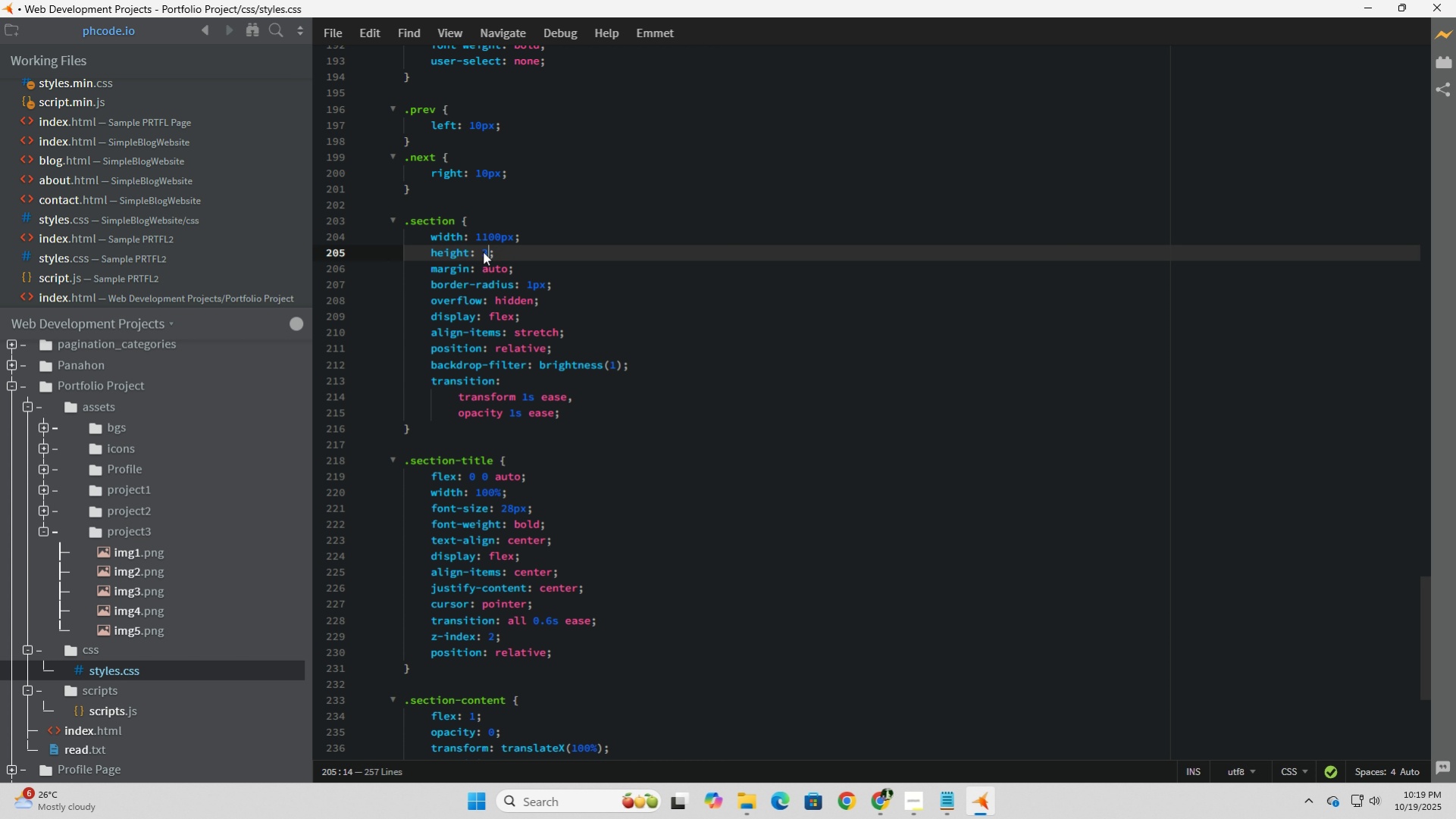 
key(ArrowRight)
 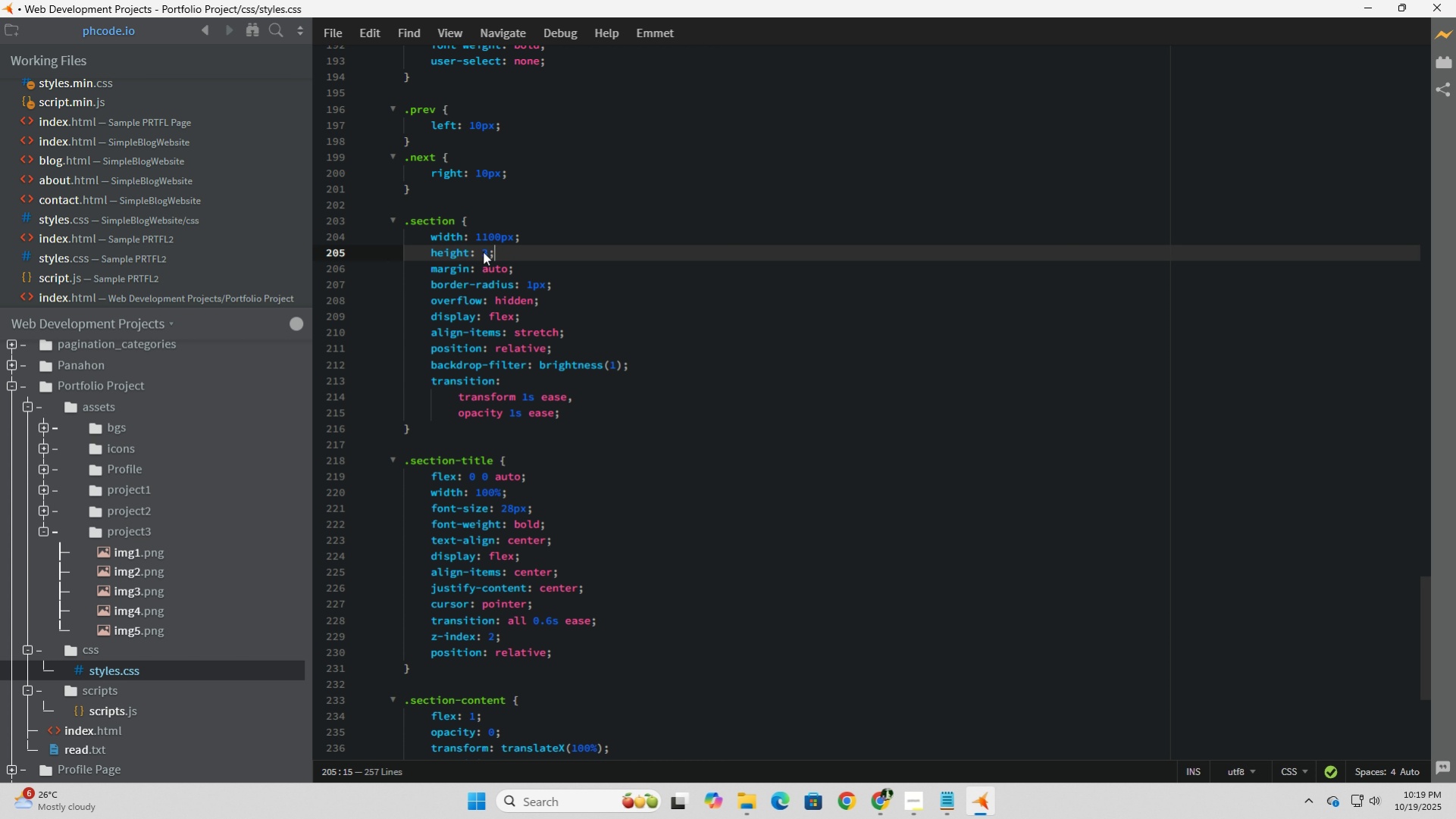 
key(ArrowLeft)
 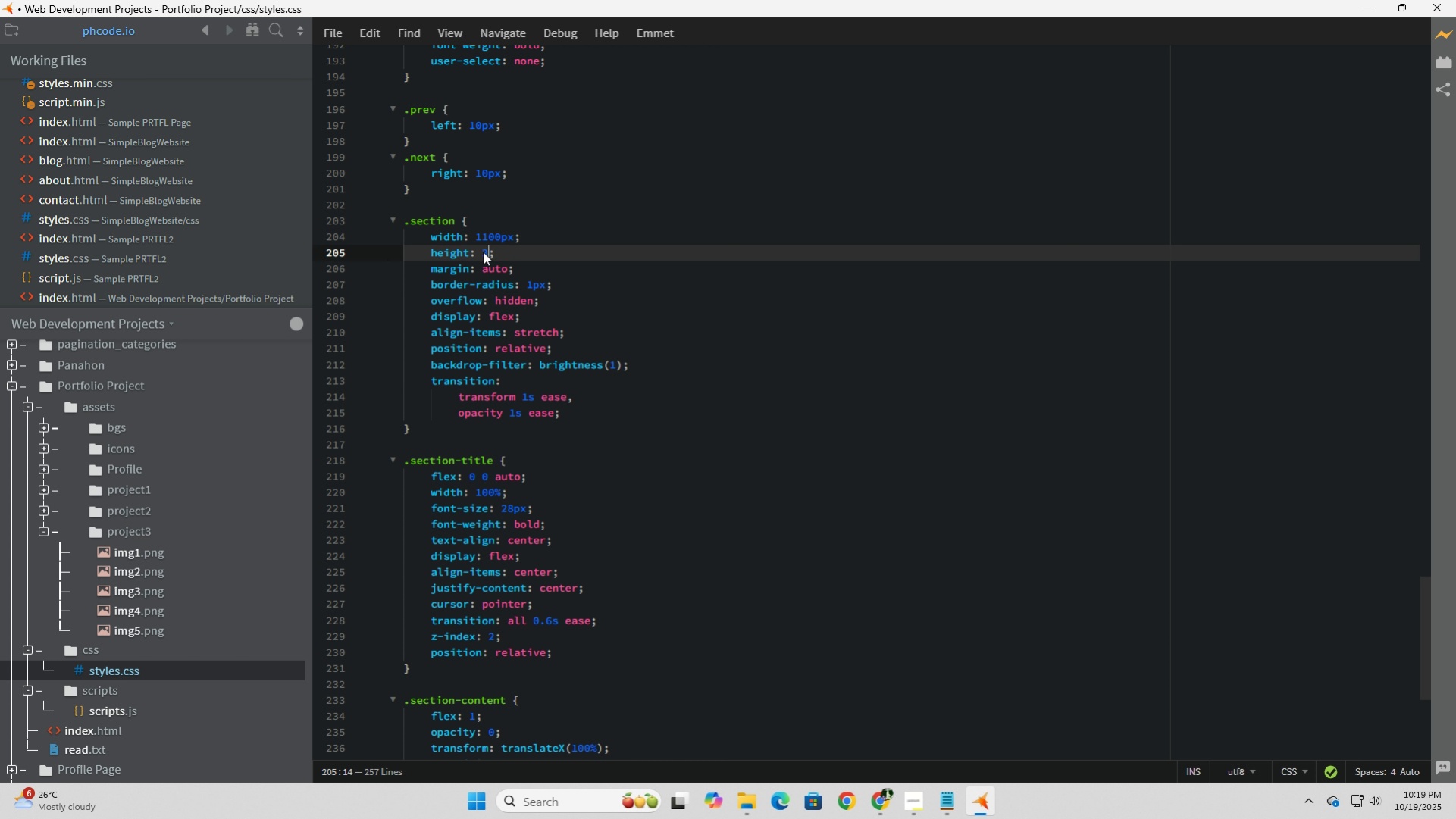 
key(Numpad0)
 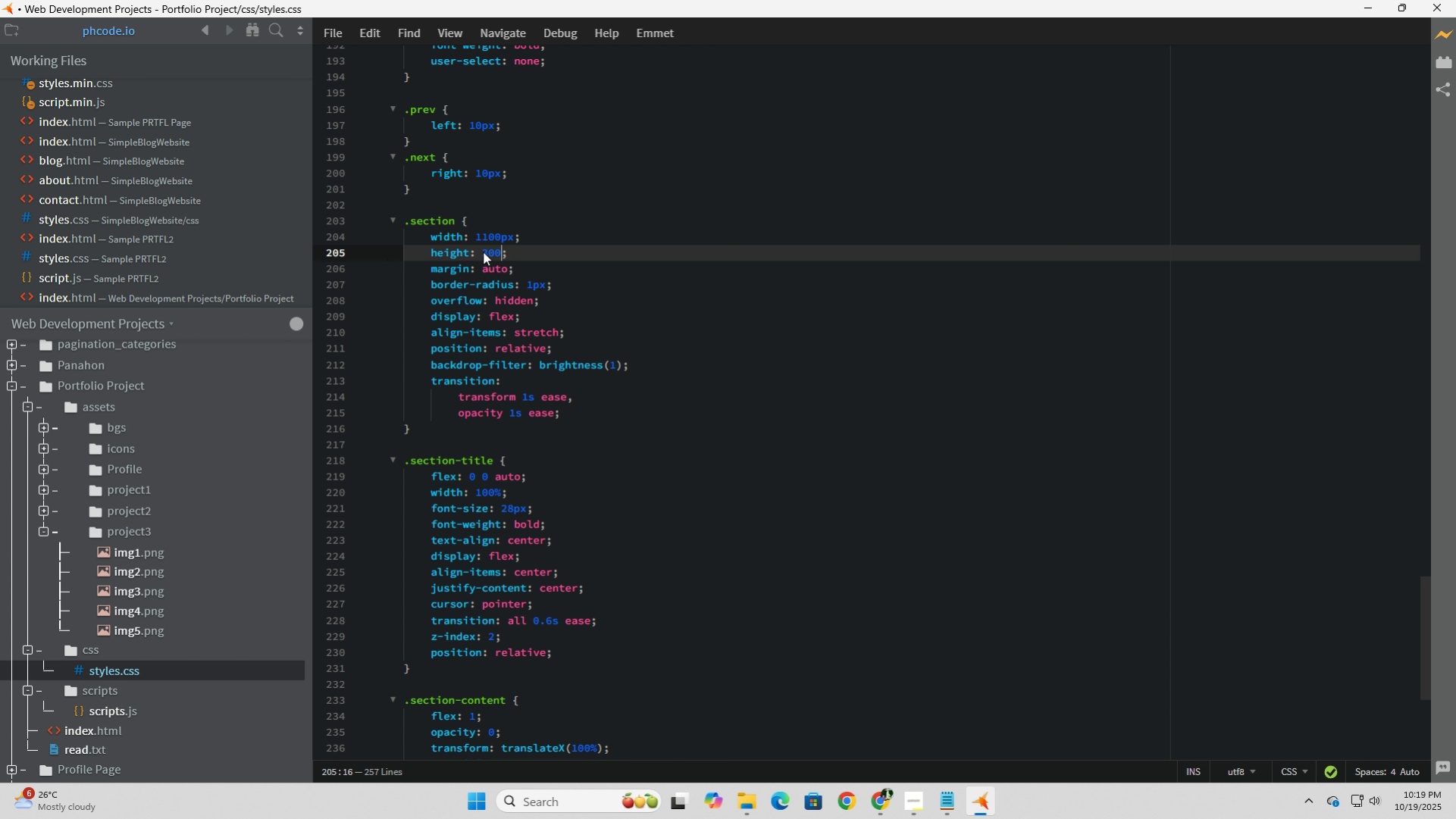 
key(Numpad0)
 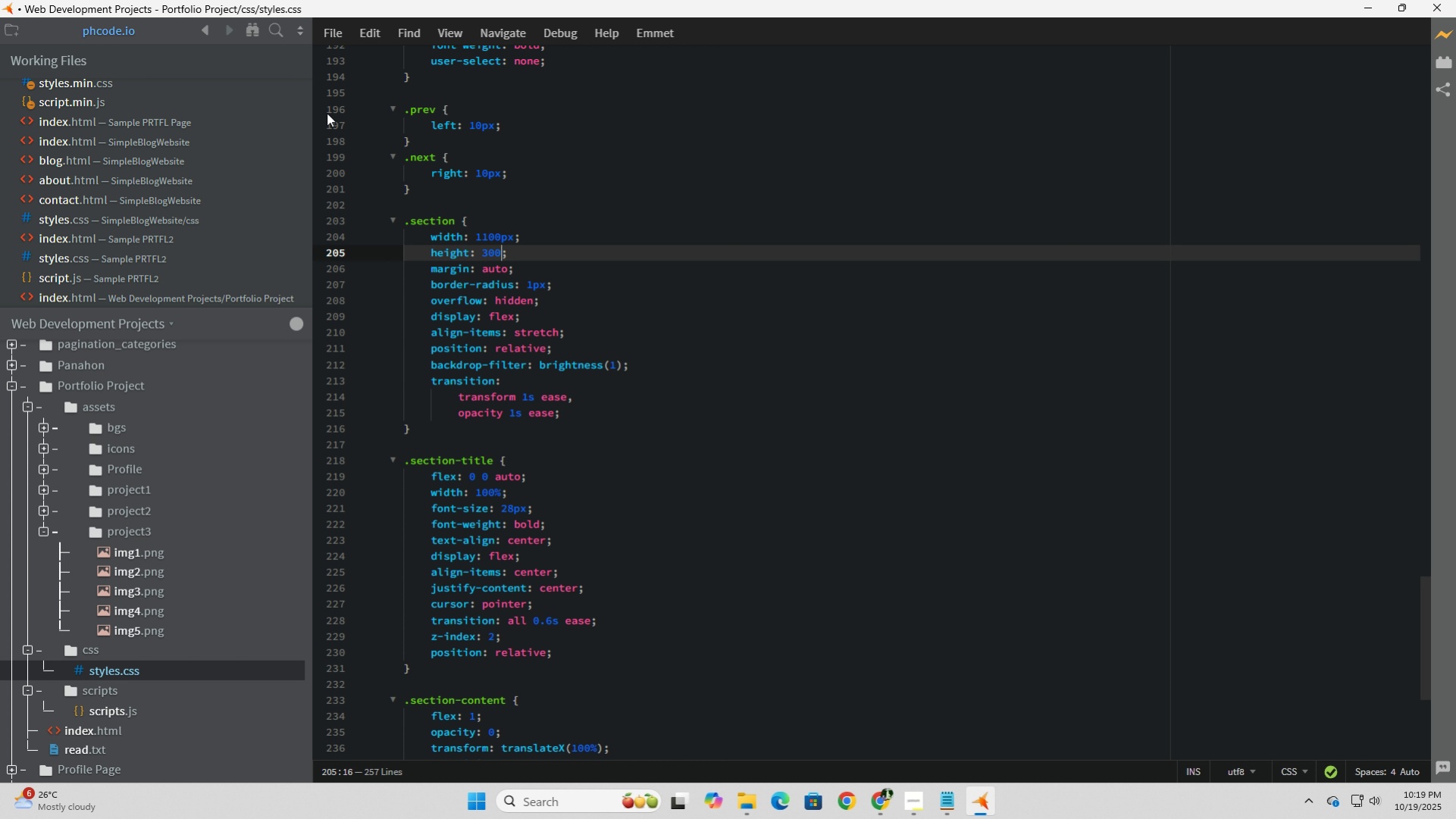 
left_click([324, 21])
 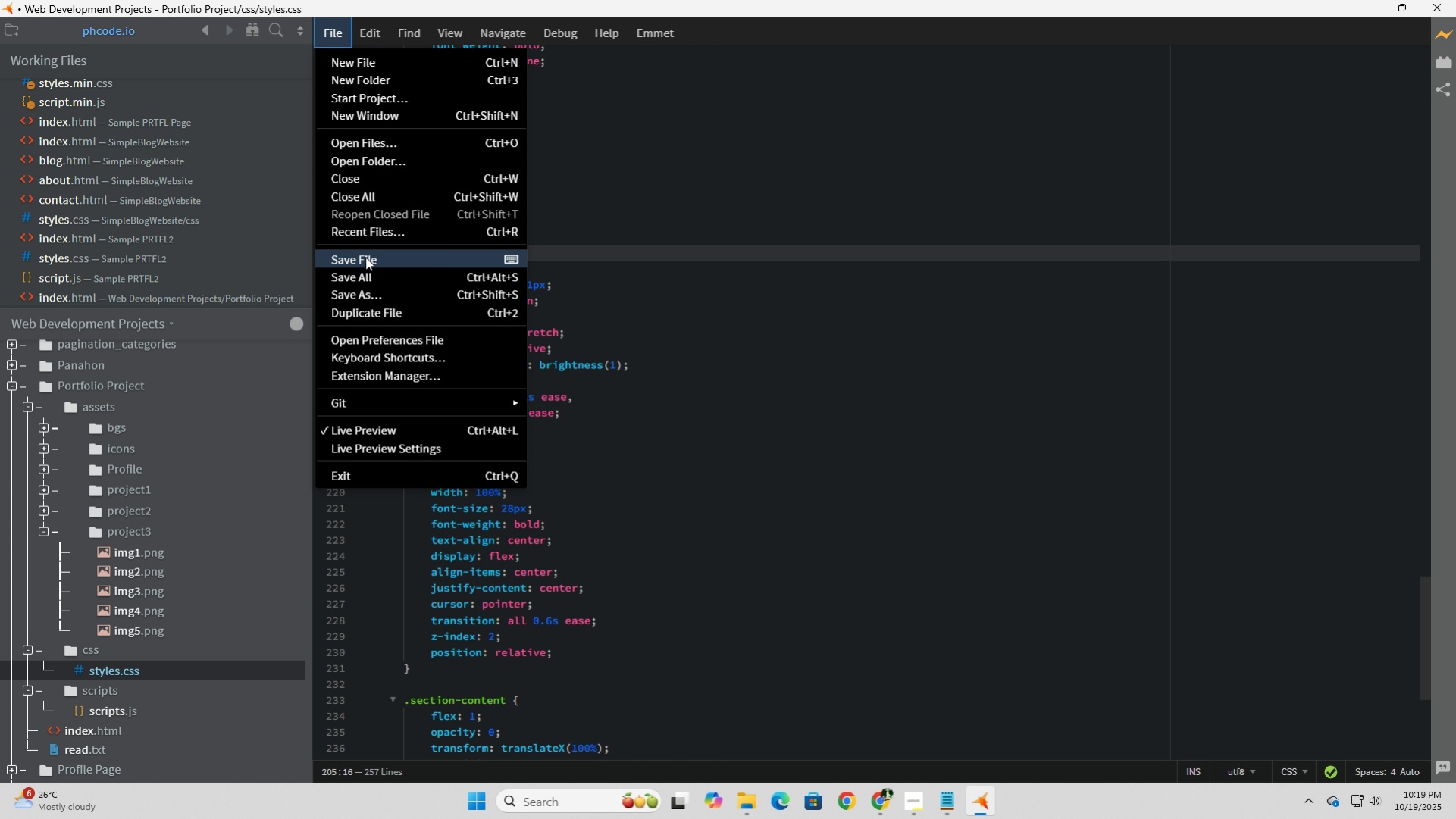 
left_click([366, 258])
 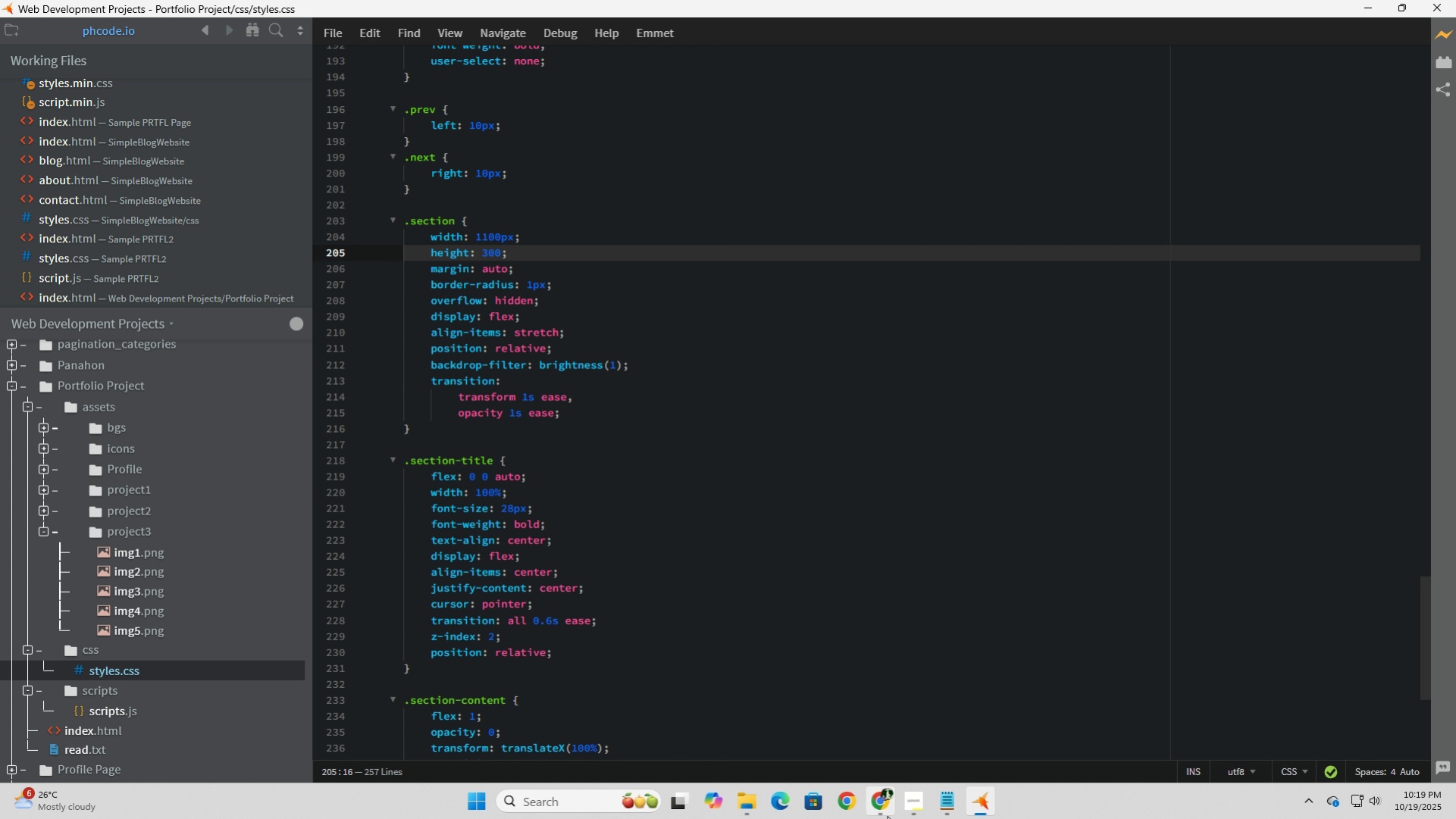 
left_click([886, 817])
 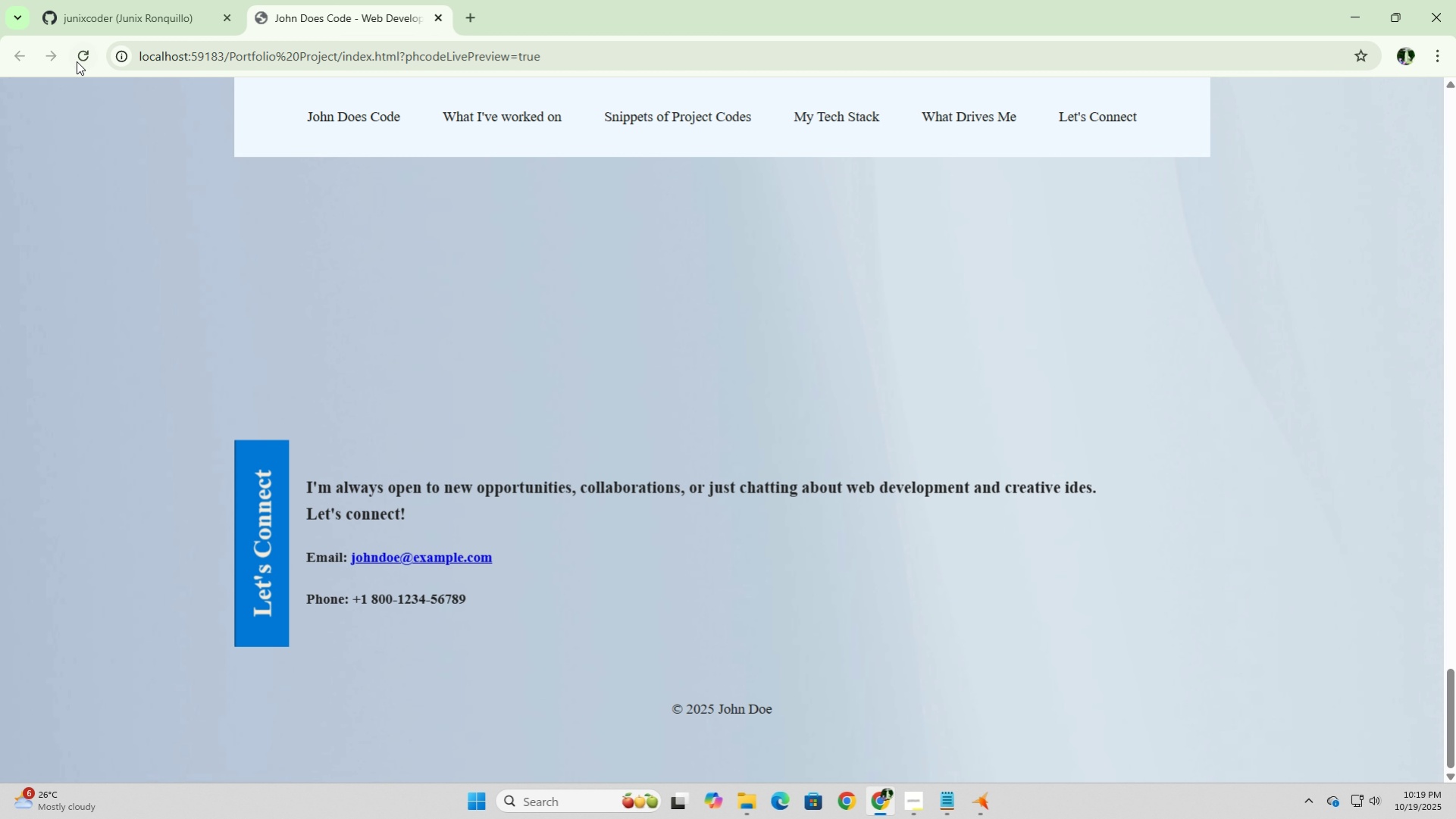 
left_click([80, 60])
 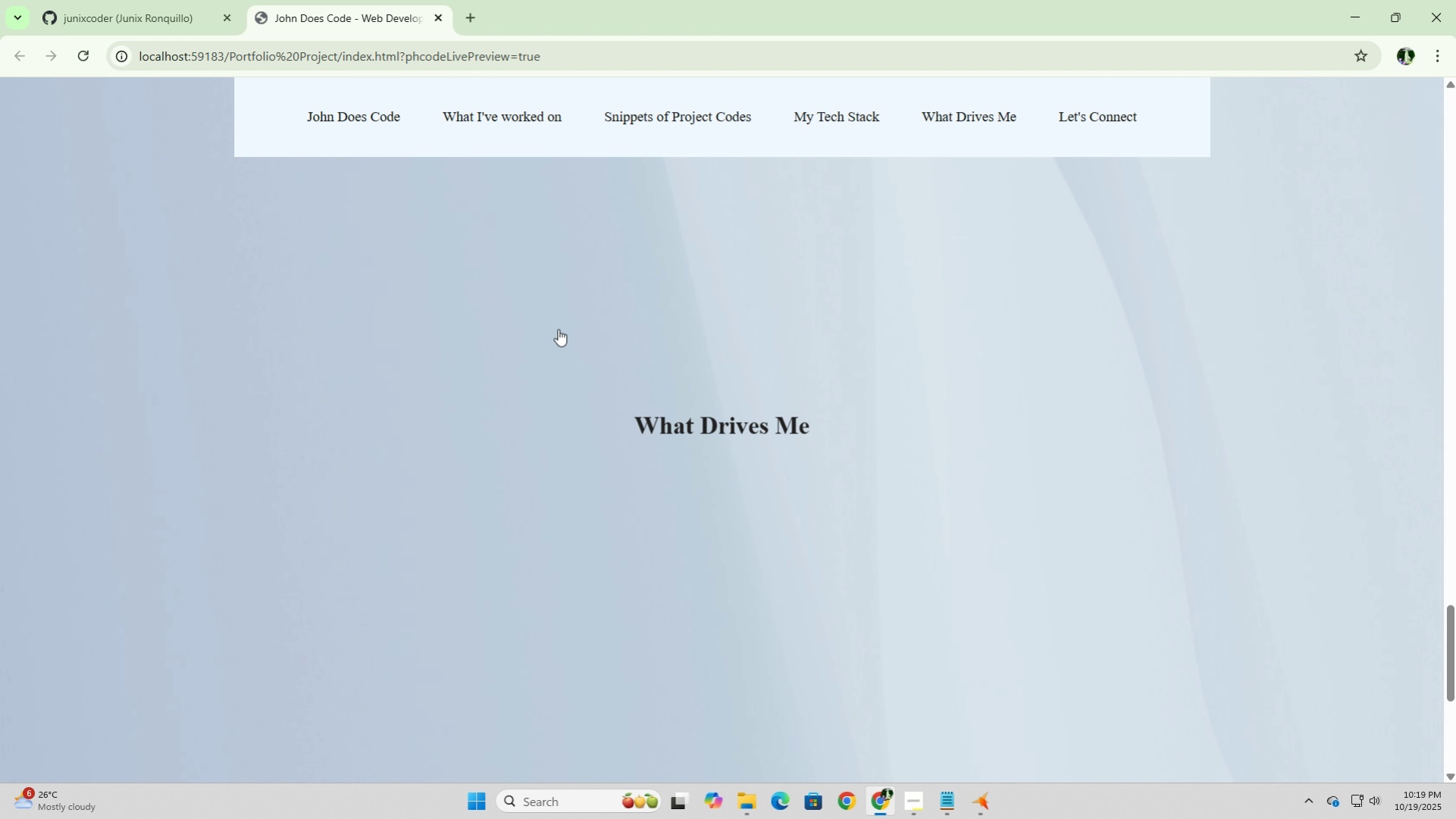 
scroll: coordinate [558, 329], scroll_direction: up, amount: 43.0
 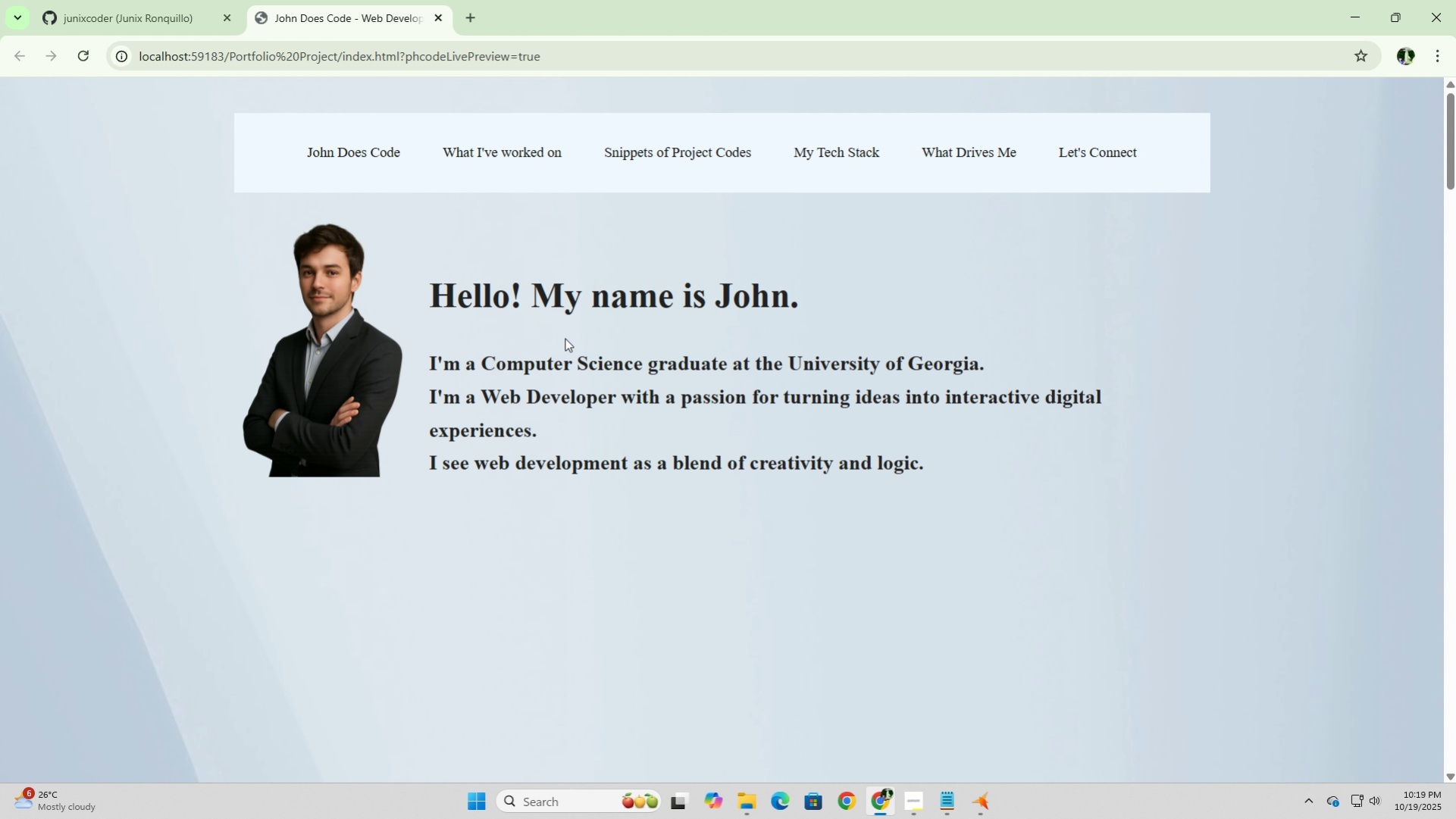 
scroll: coordinate [569, 351], scroll_direction: down, amount: 2.0
 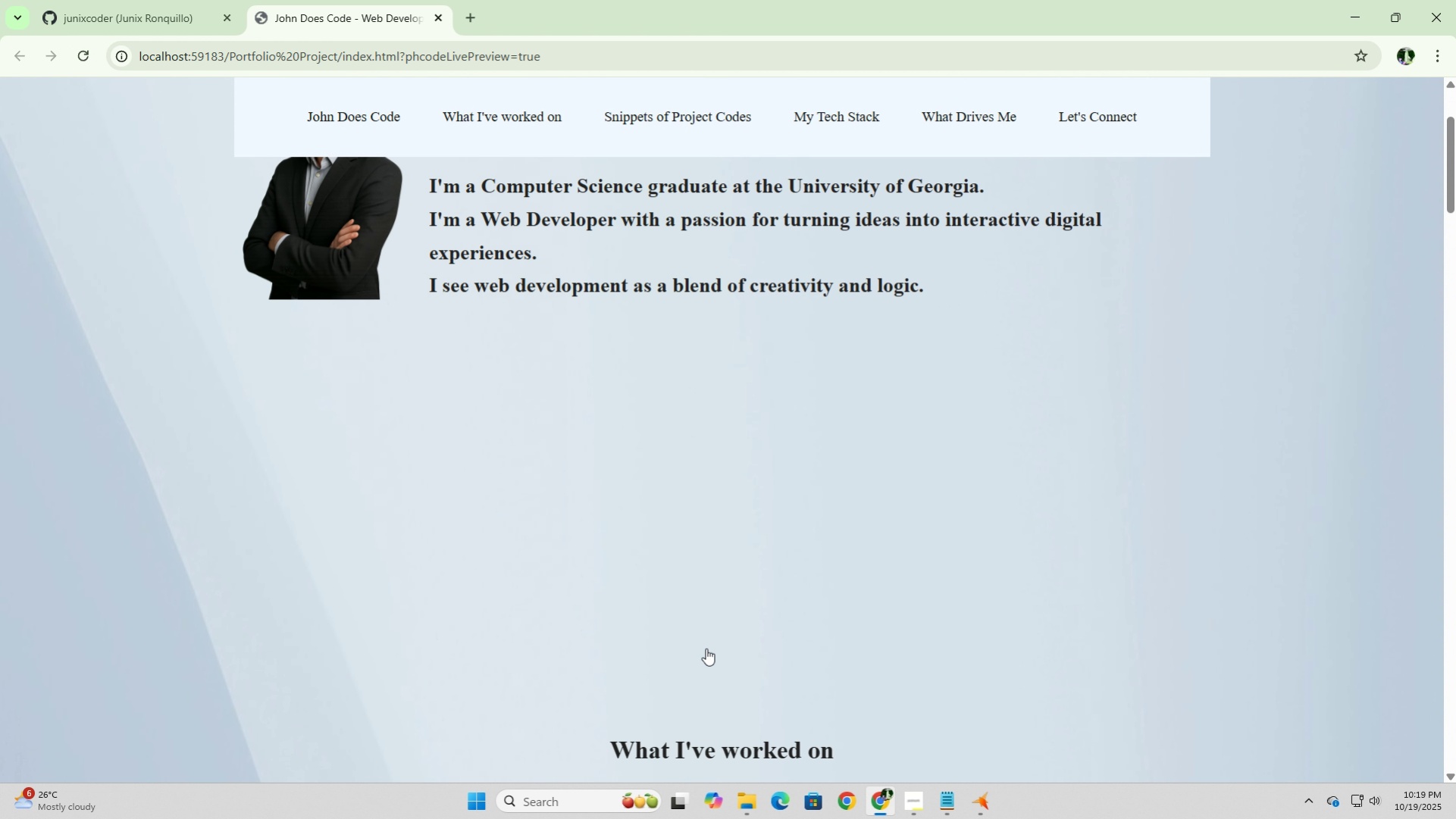 
left_click([706, 648])
 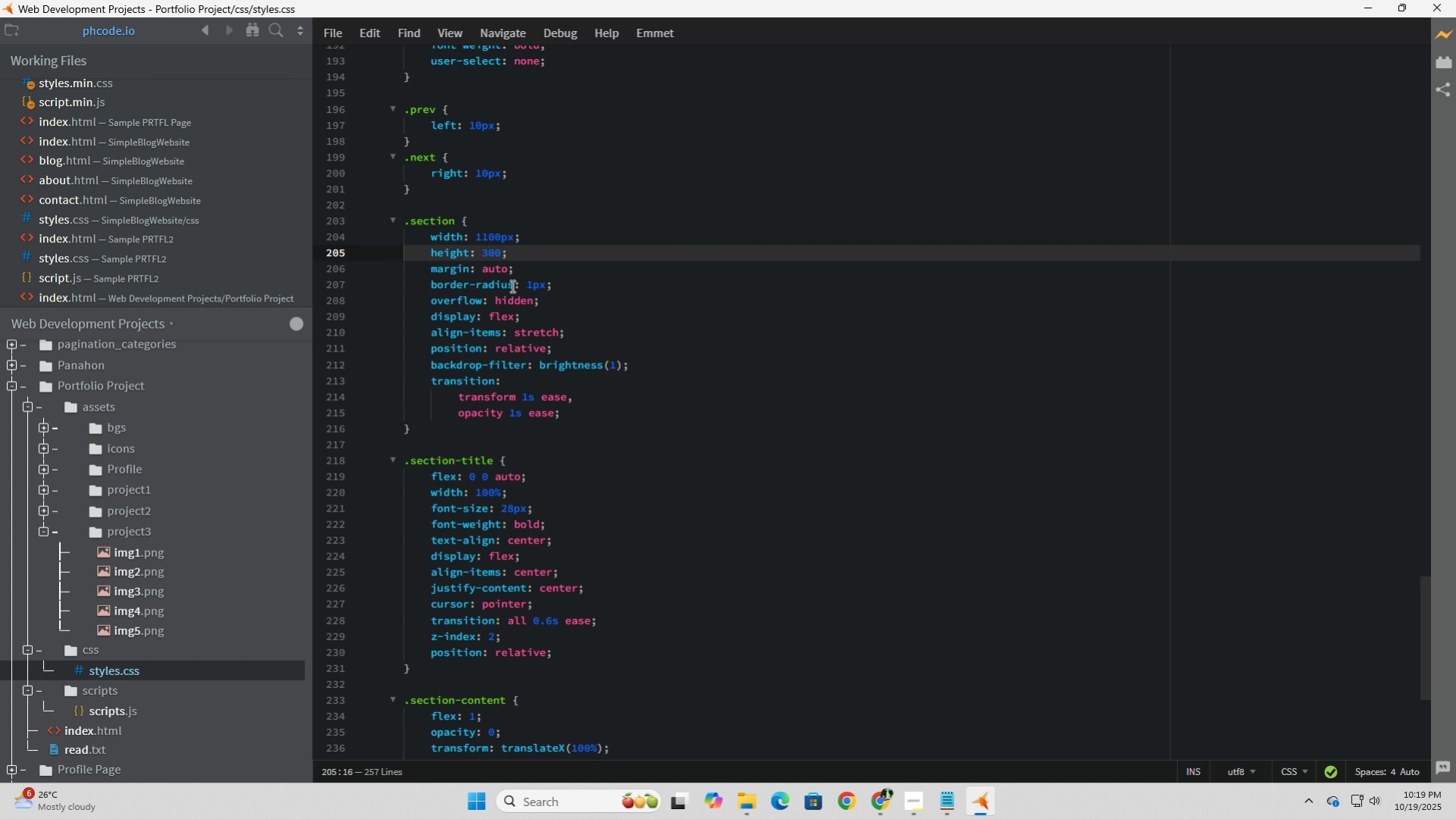 
type(px)
 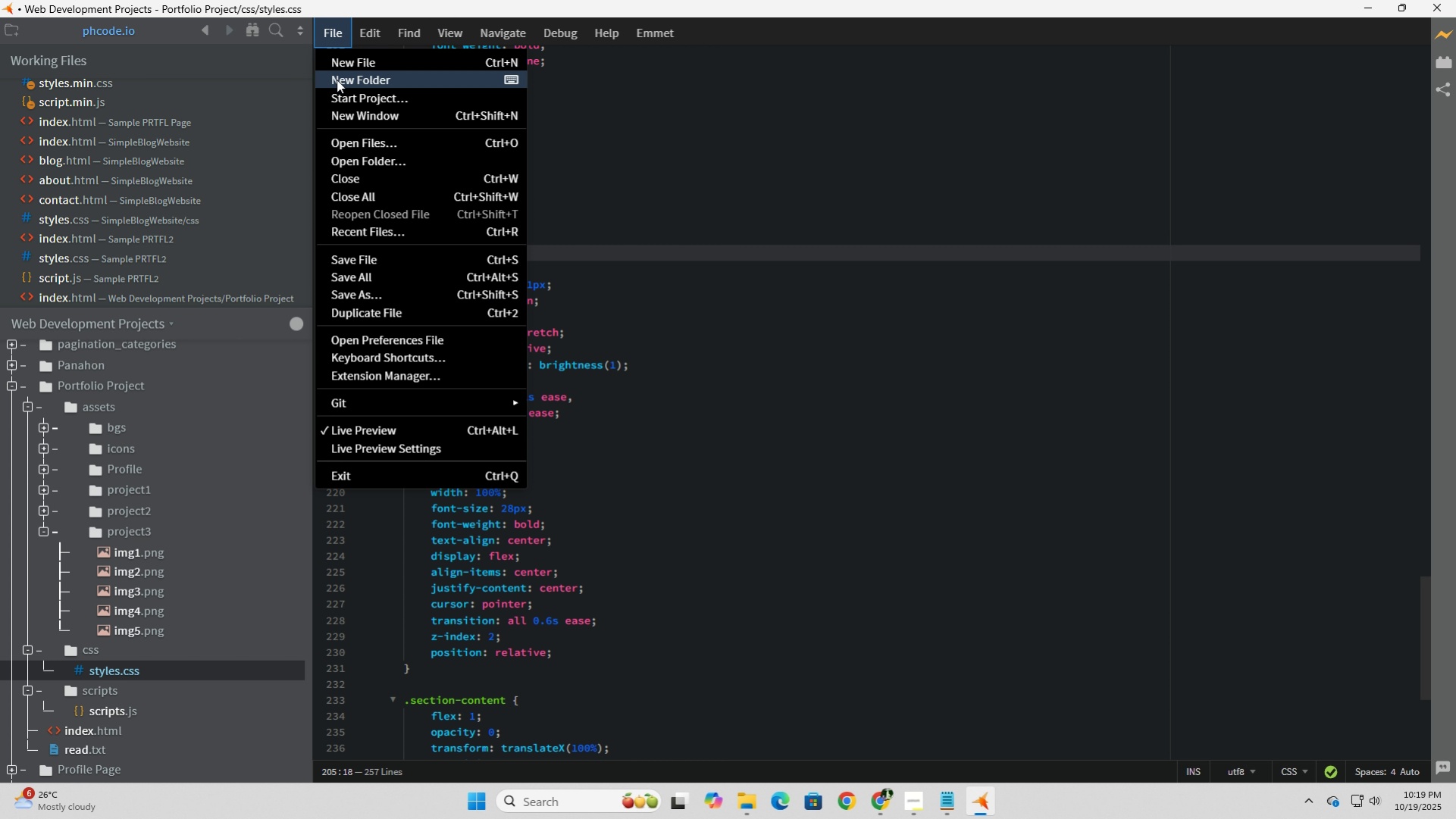 
left_click([371, 263])
 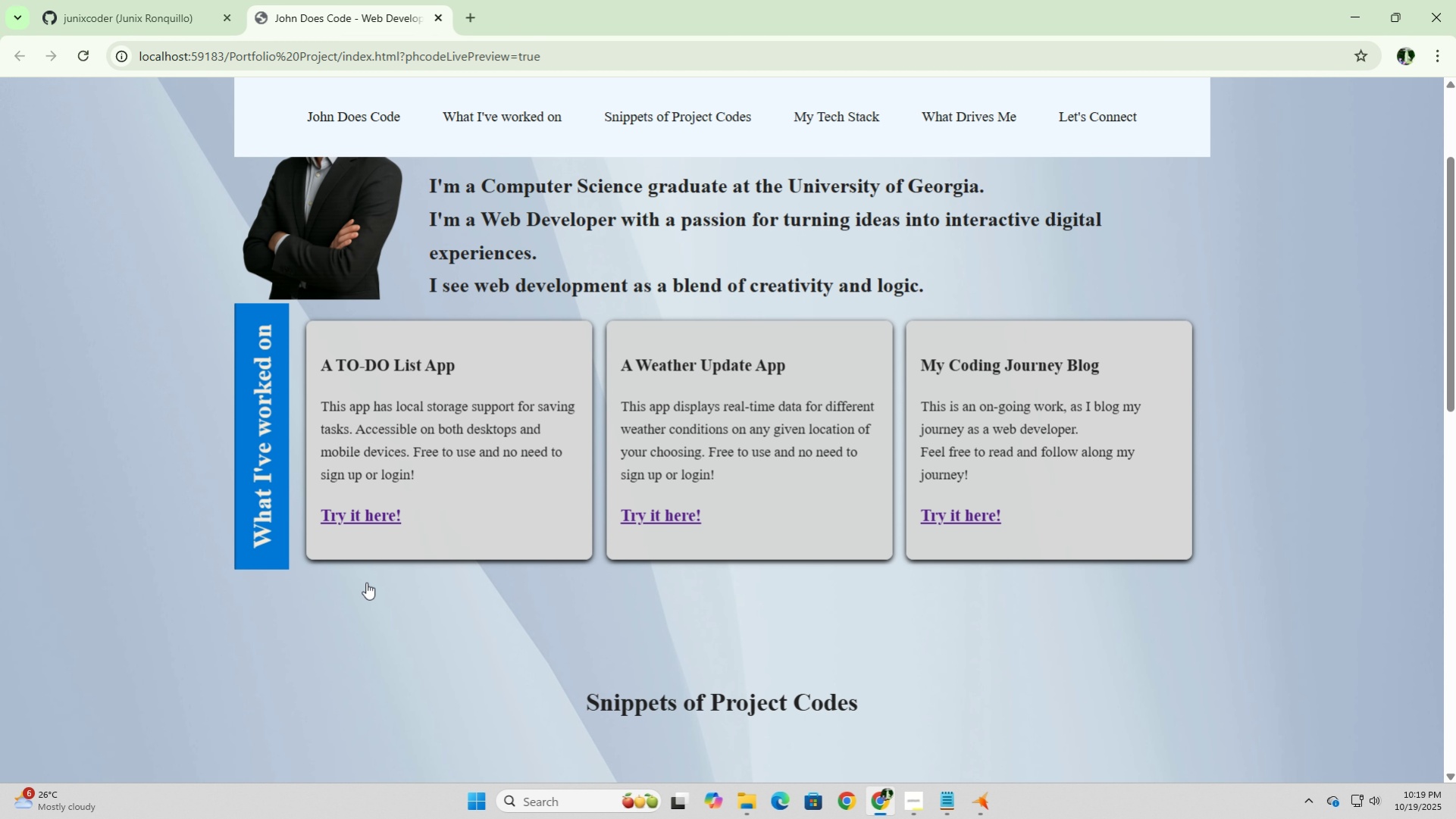 
left_click([243, 473])
 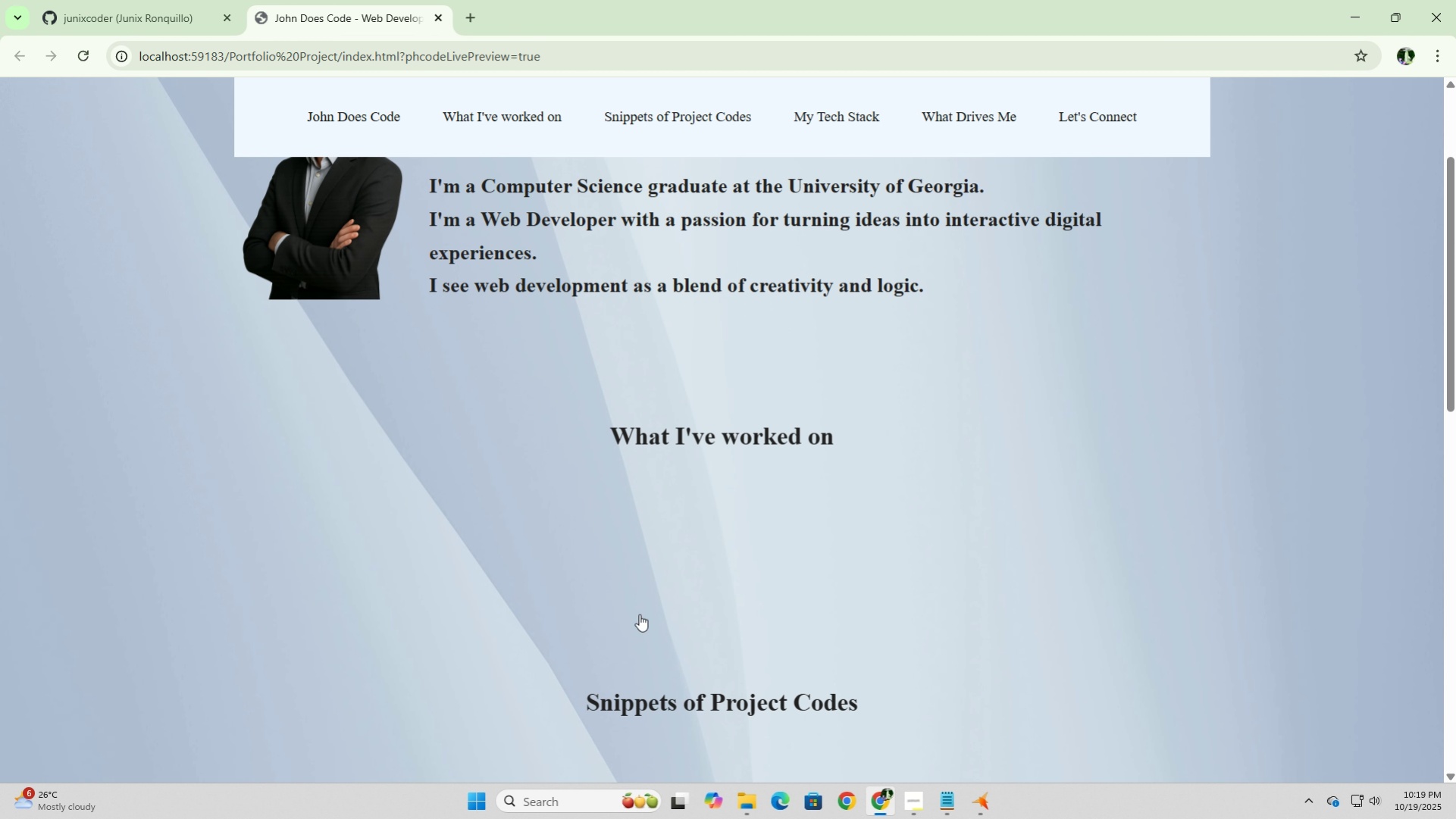 
scroll: coordinate [645, 621], scroll_direction: down, amount: 3.0
 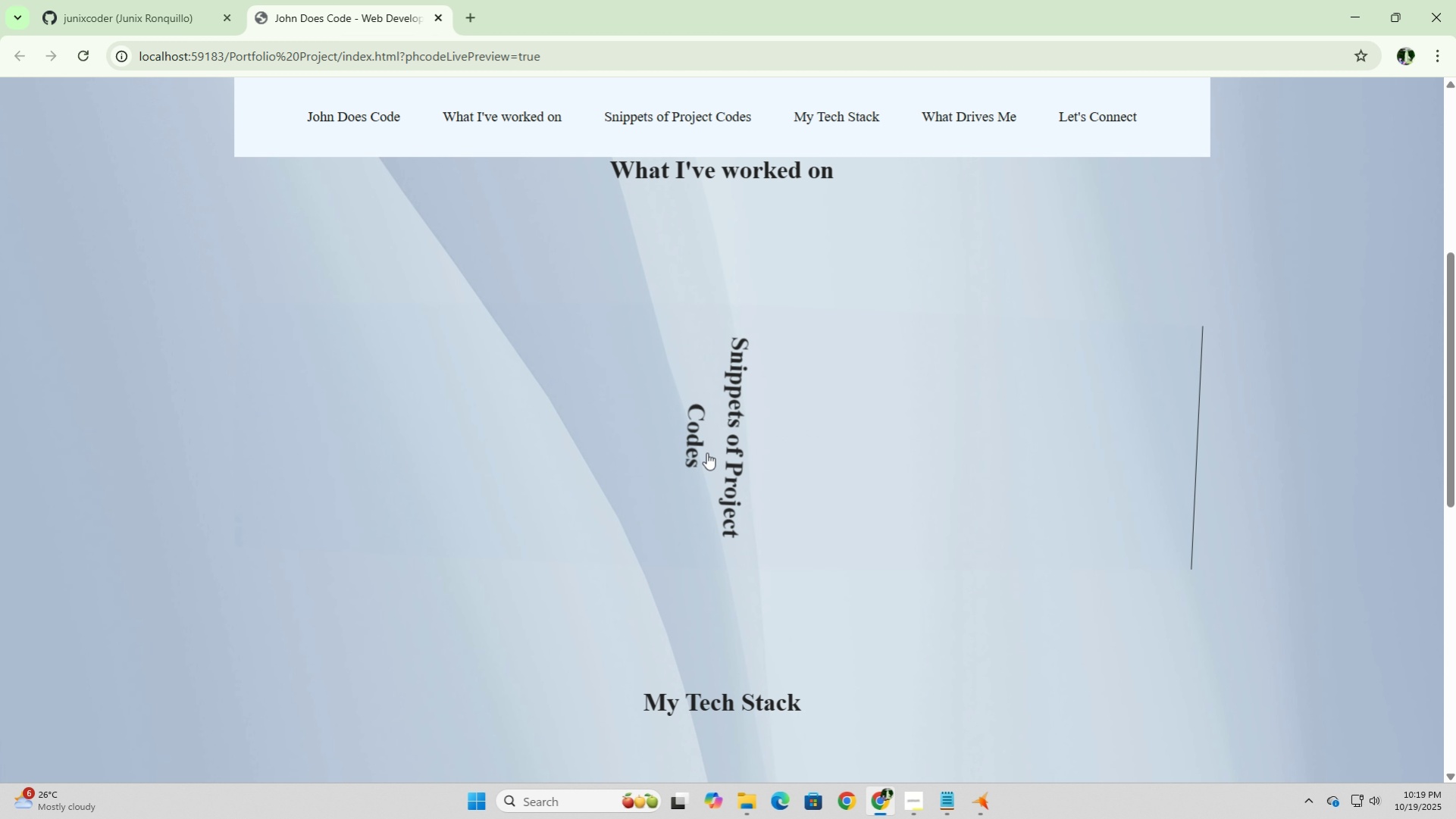 
left_click([706, 452])
 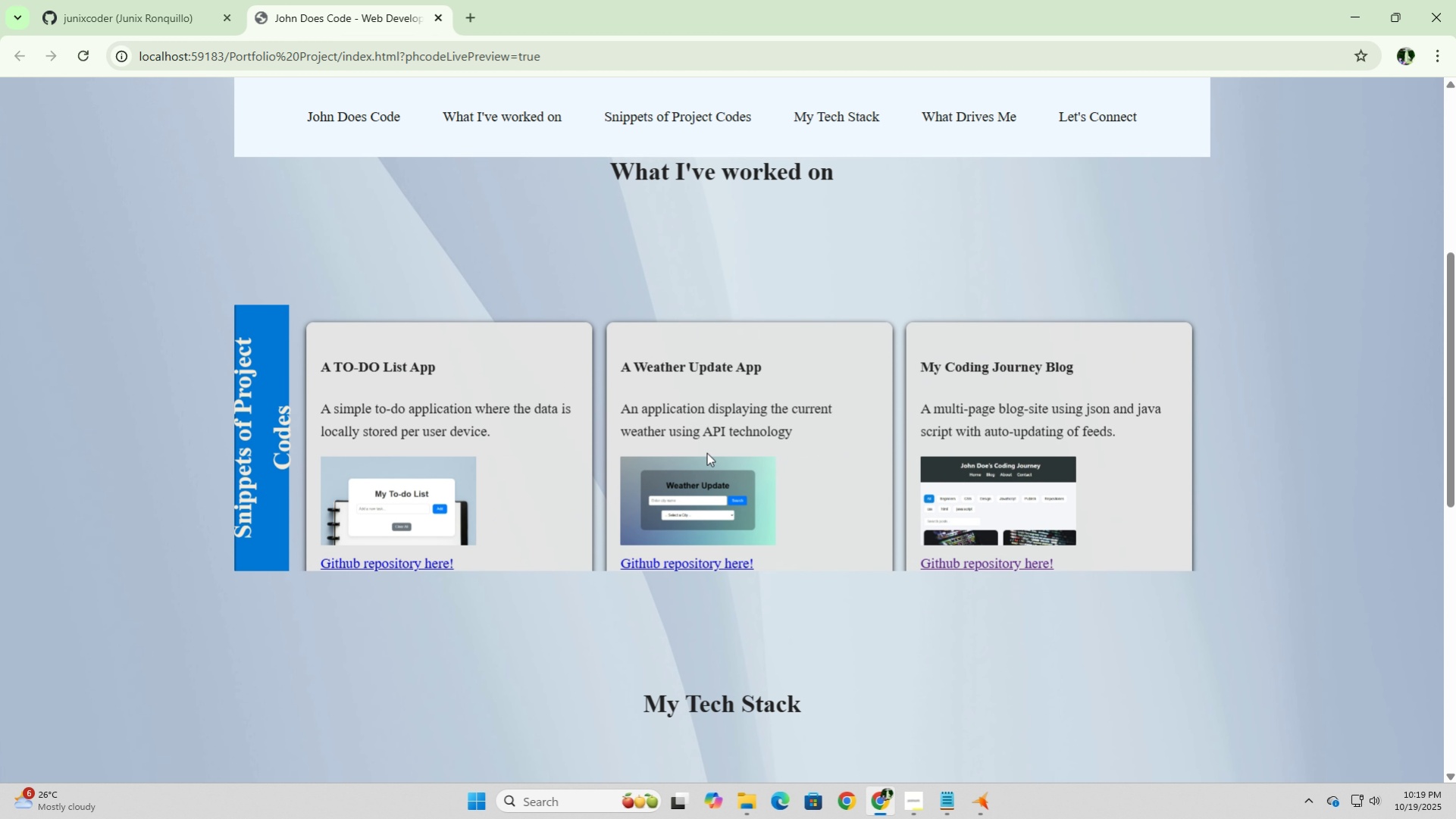 
scroll: coordinate [706, 452], scroll_direction: up, amount: 2.0
 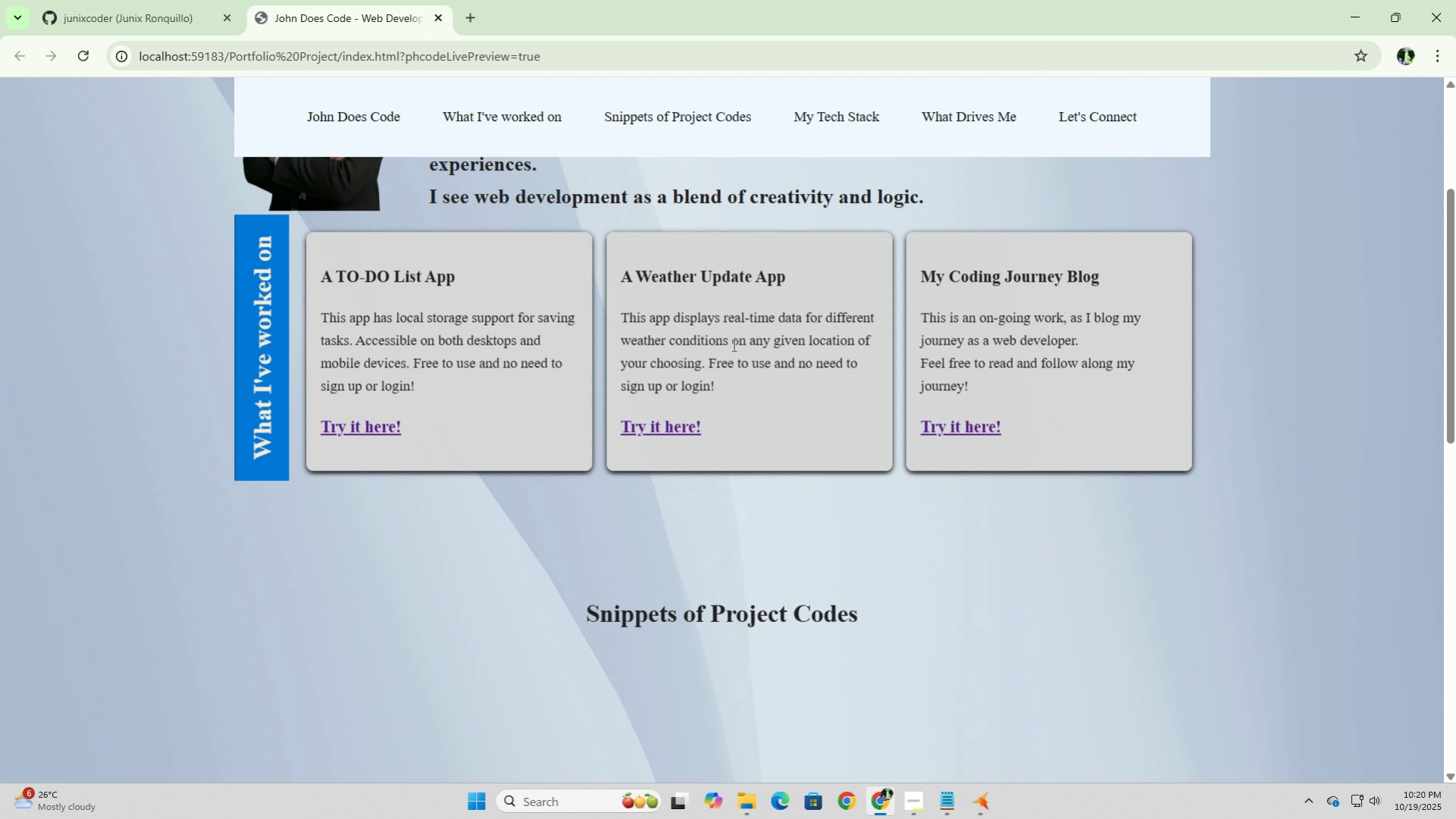 
scroll: coordinate [736, 514], scroll_direction: down, amount: 3.0
 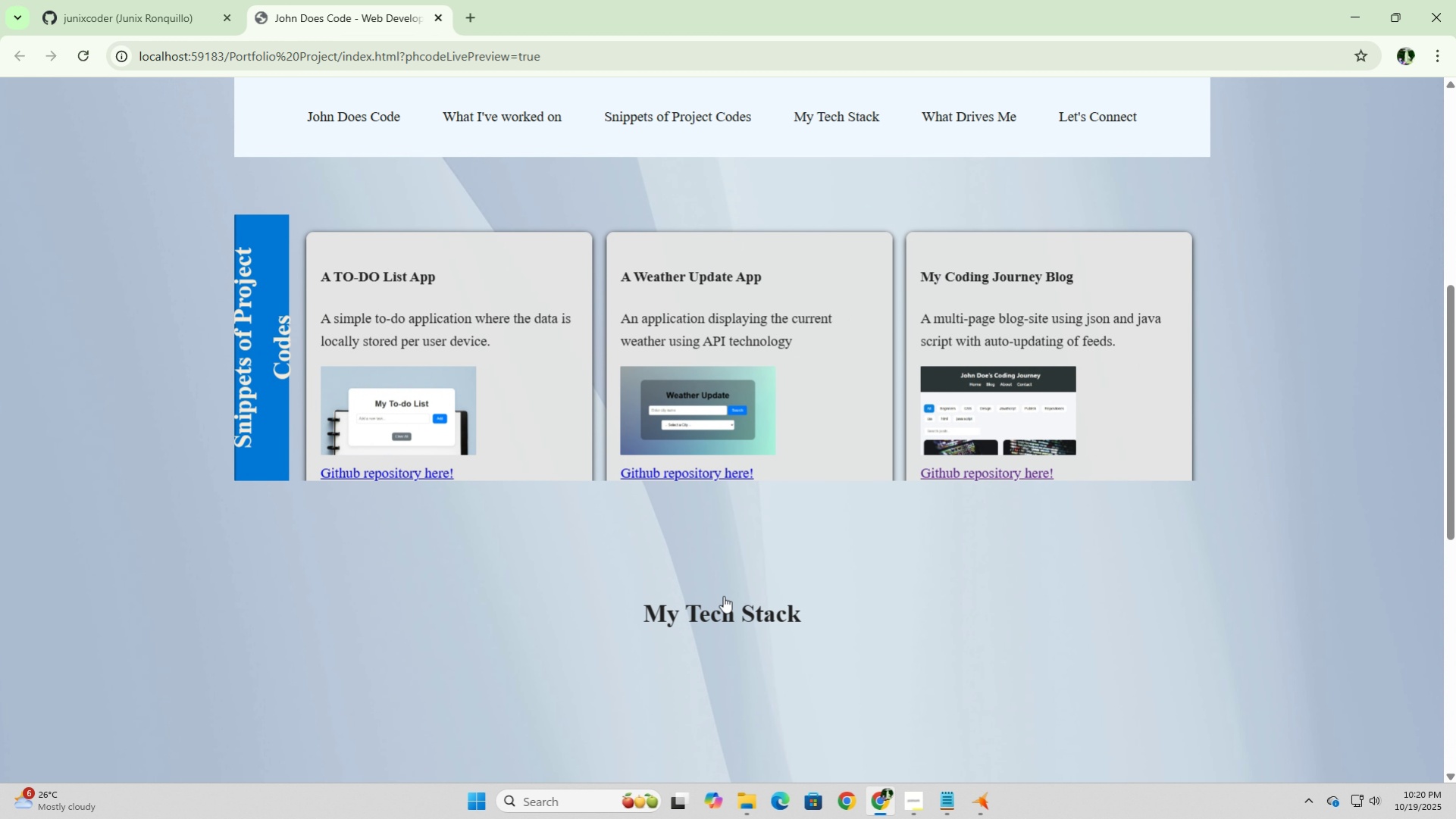 
left_click([723, 596])
 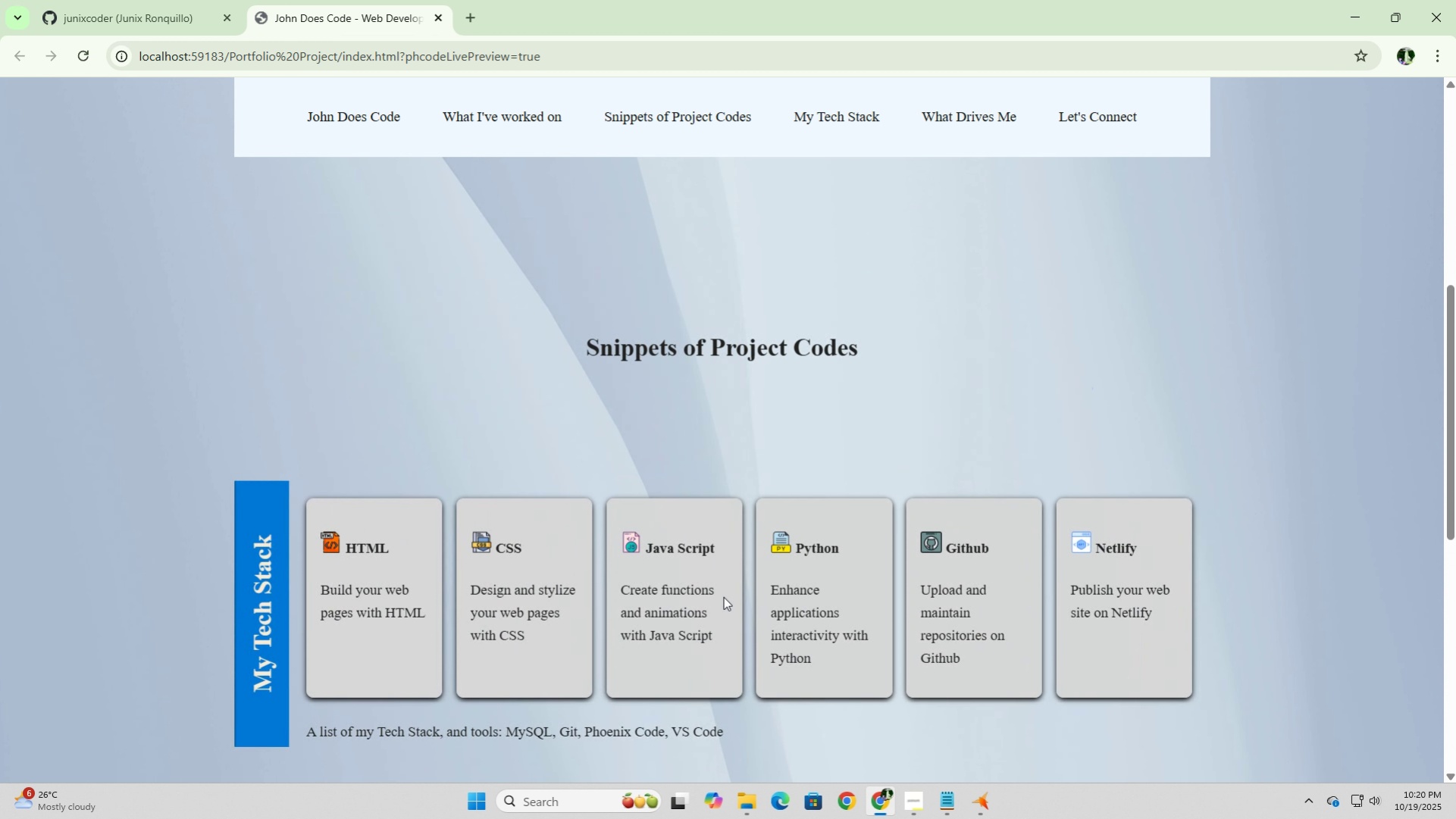 
scroll: coordinate [723, 596], scroll_direction: down, amount: 3.0
 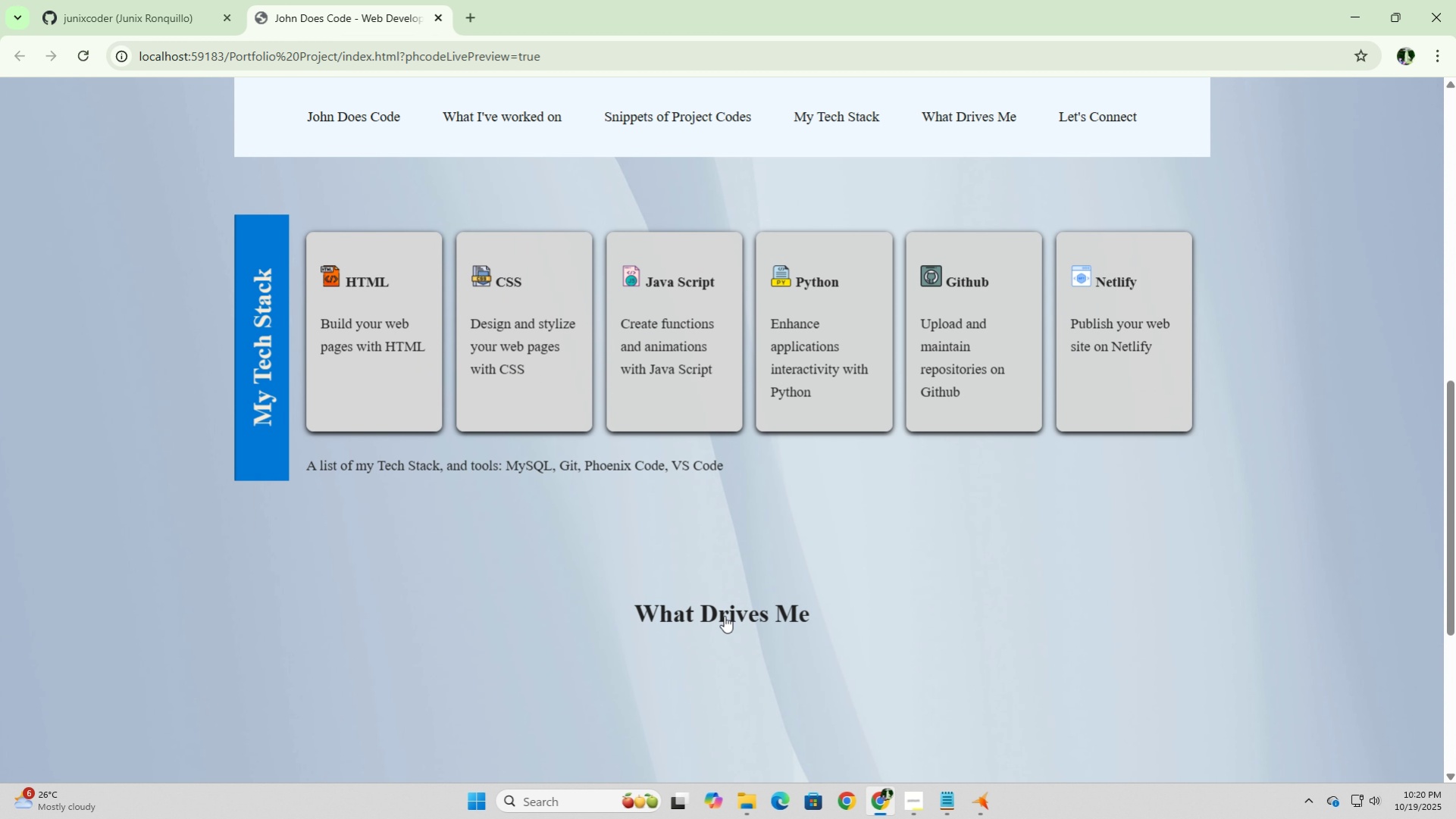 
left_click([724, 599])
 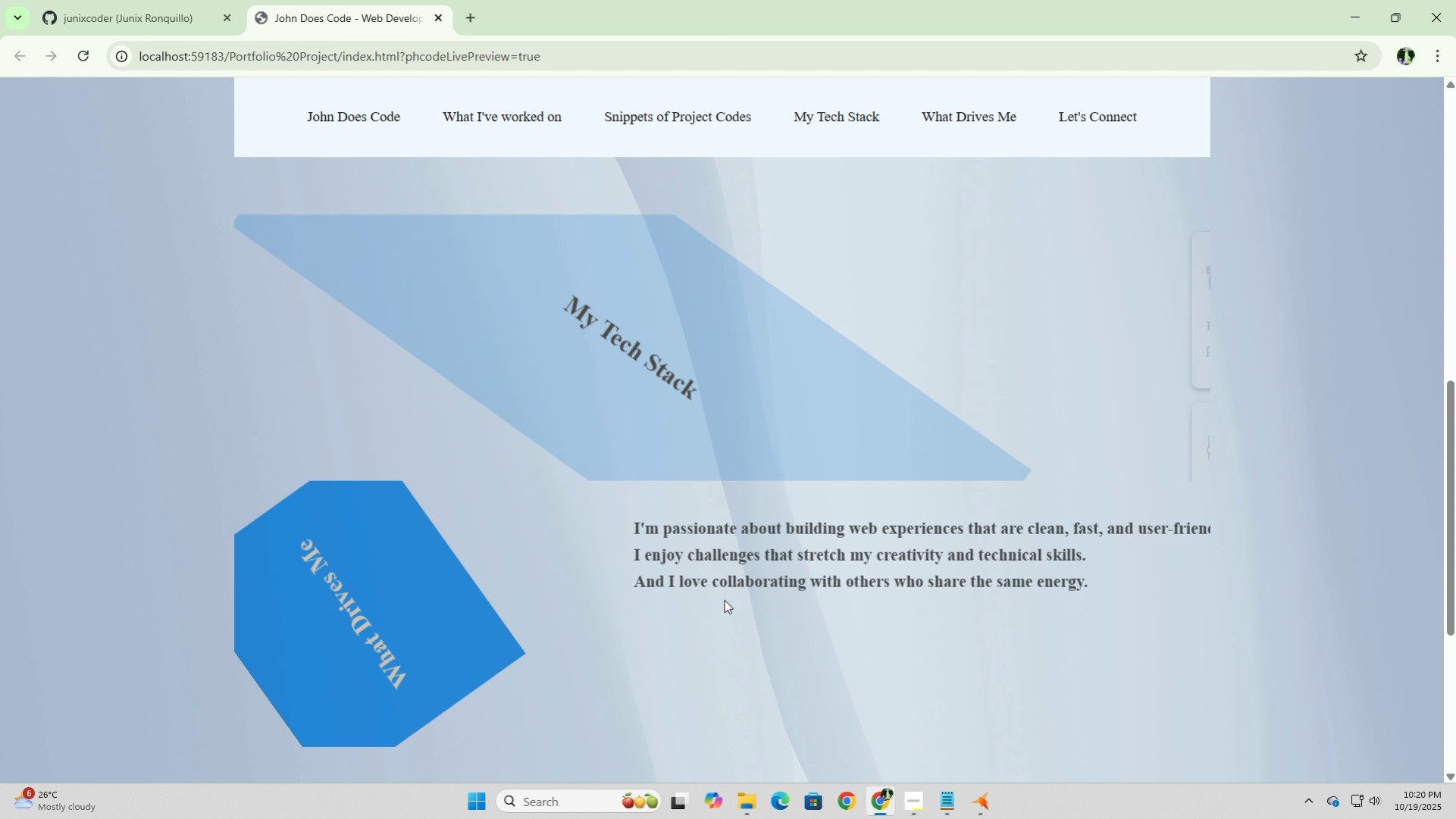 
scroll: coordinate [724, 599], scroll_direction: down, amount: 3.0
 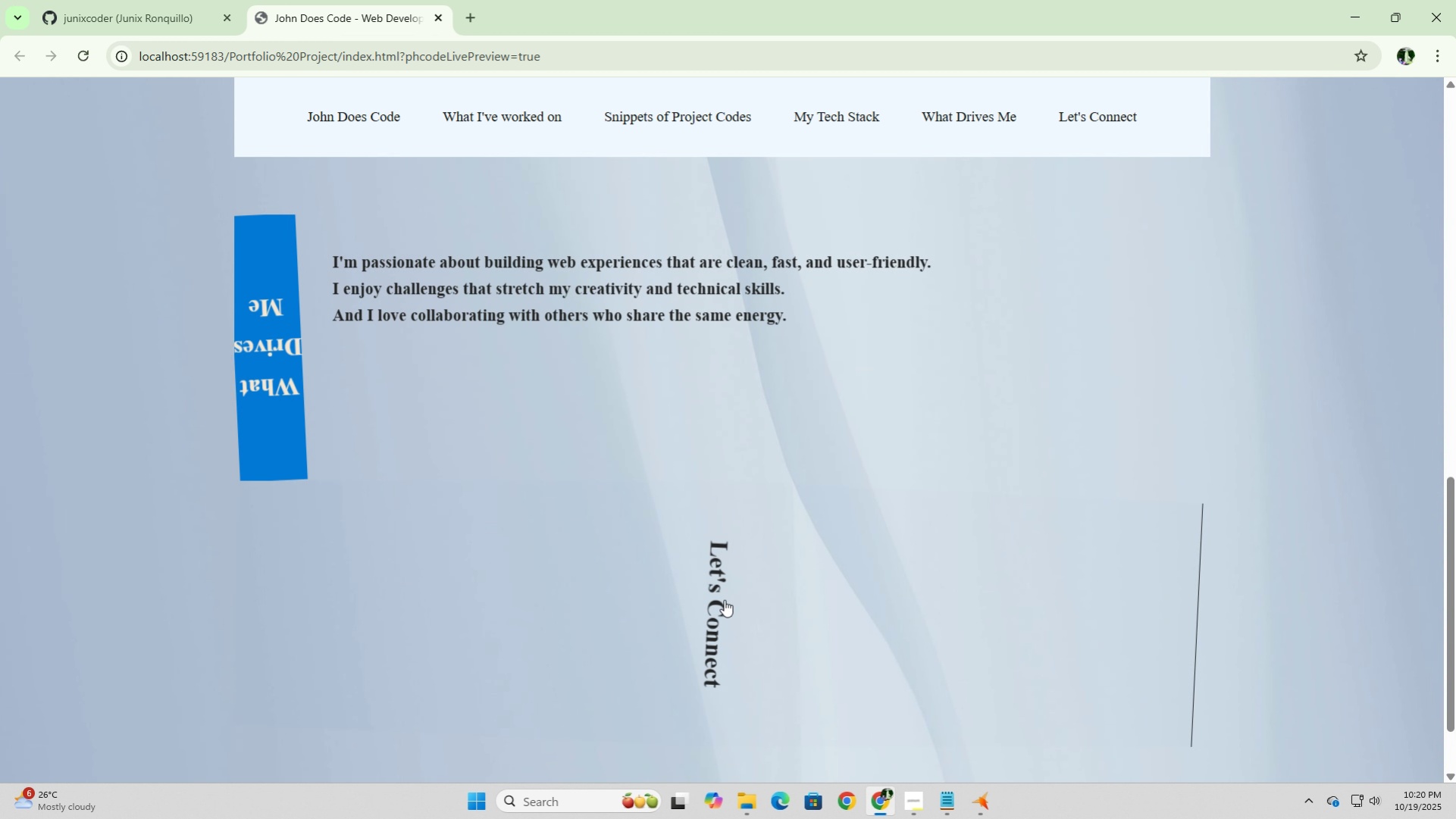 
left_click([724, 599])
 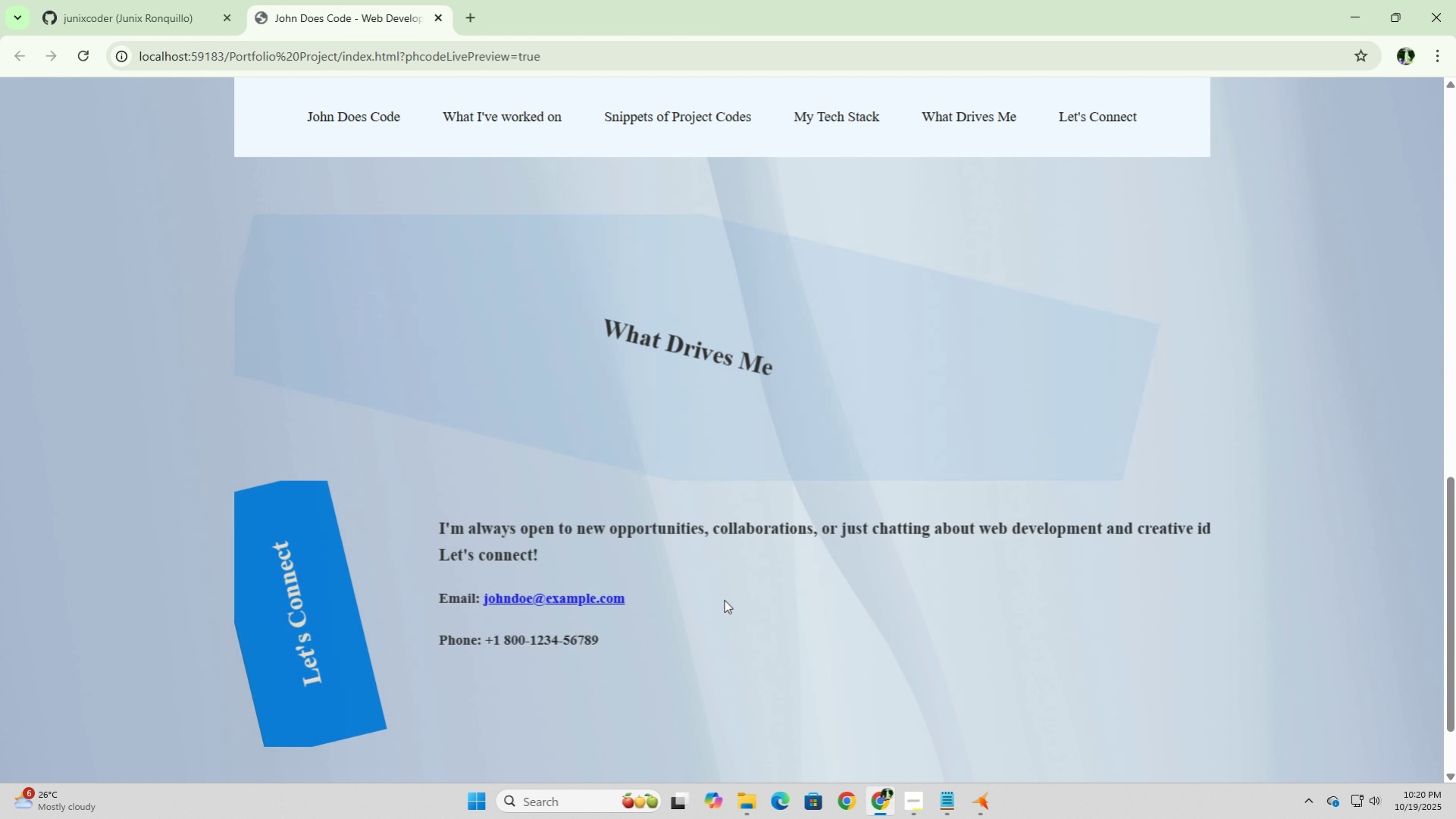 
scroll: coordinate [724, 599], scroll_direction: down, amount: 3.0
 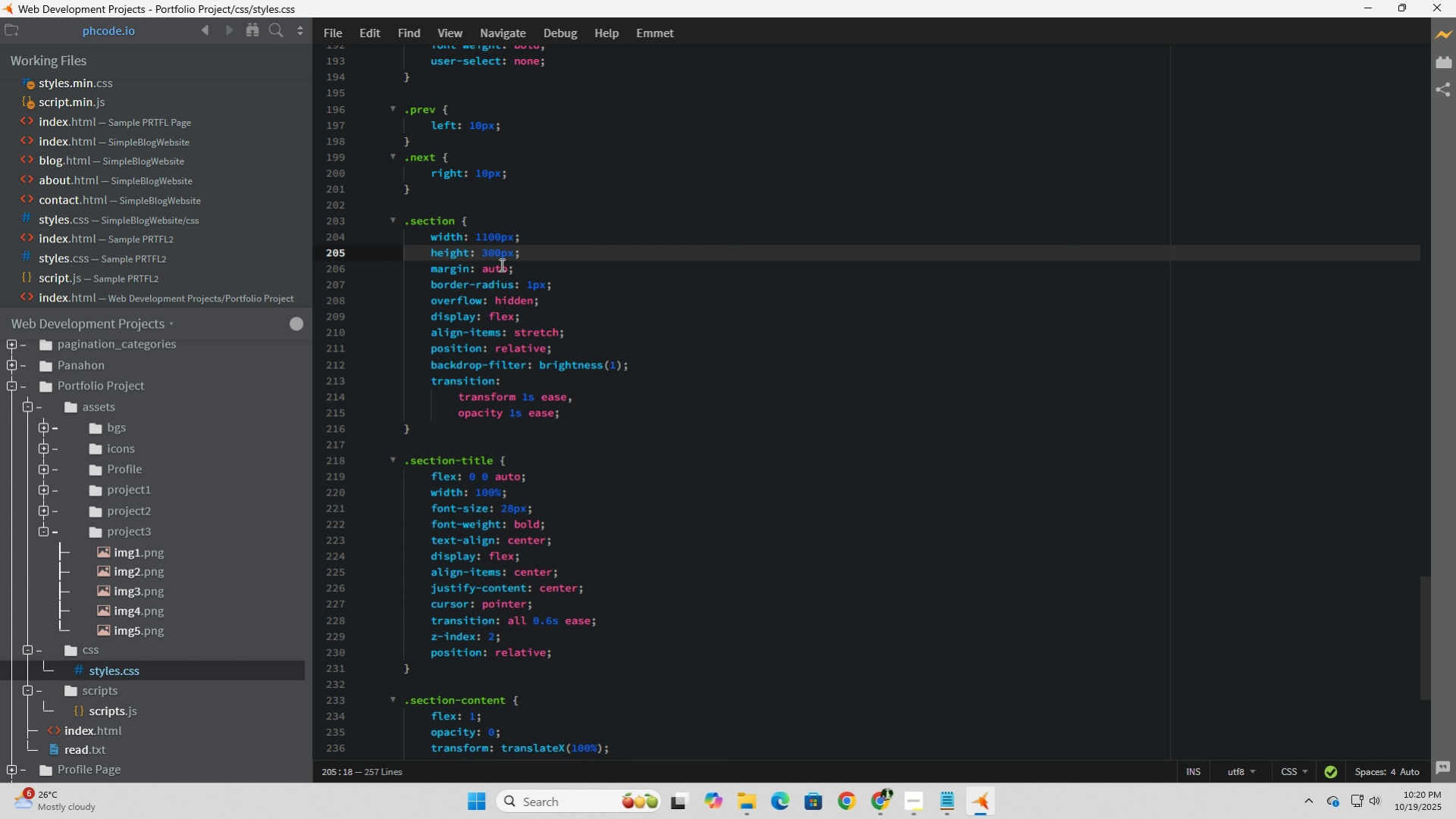 
left_click_drag(start_coordinate=[495, 256], to_coordinate=[489, 255])
 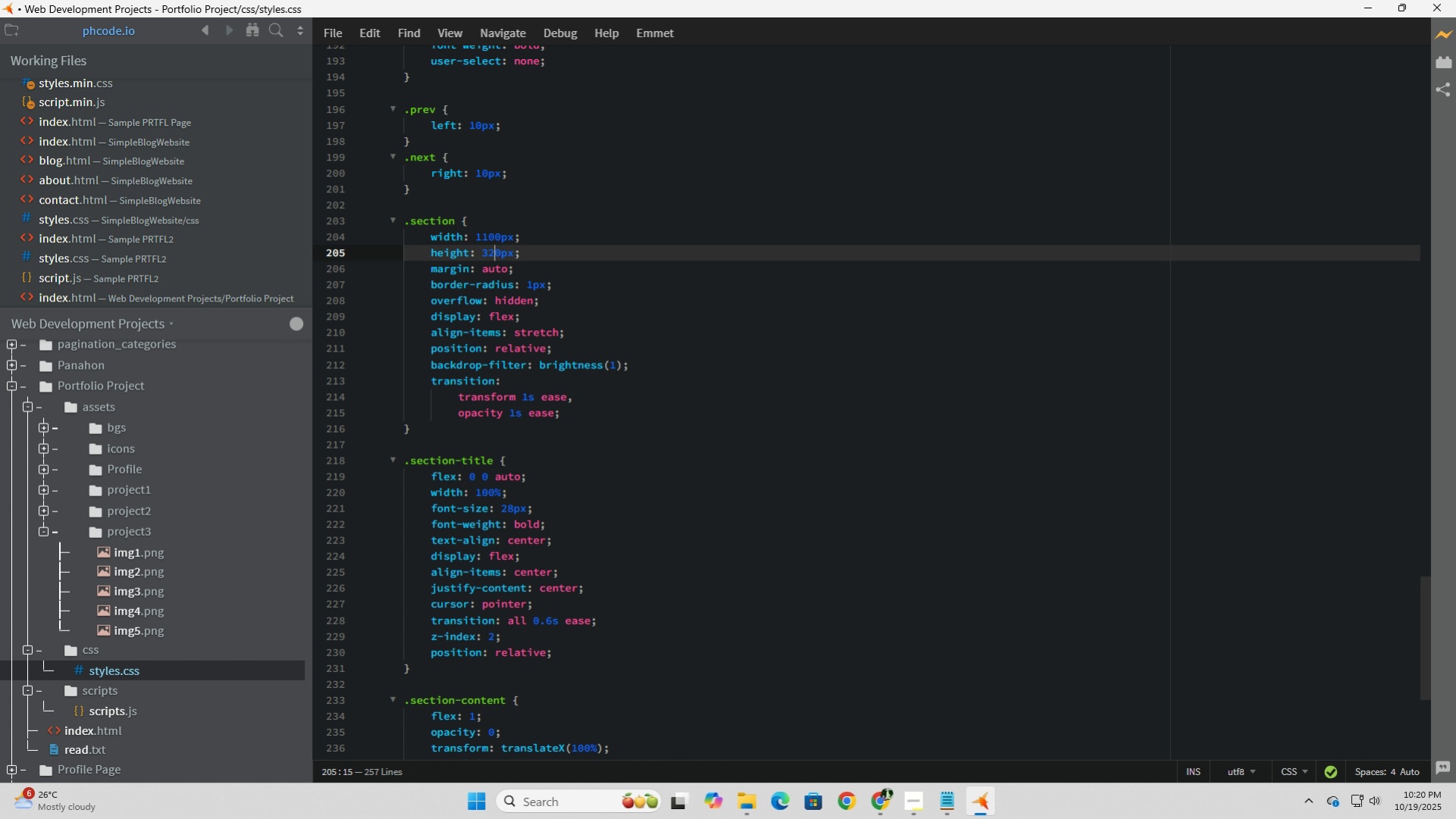 
key(Numpad2)
 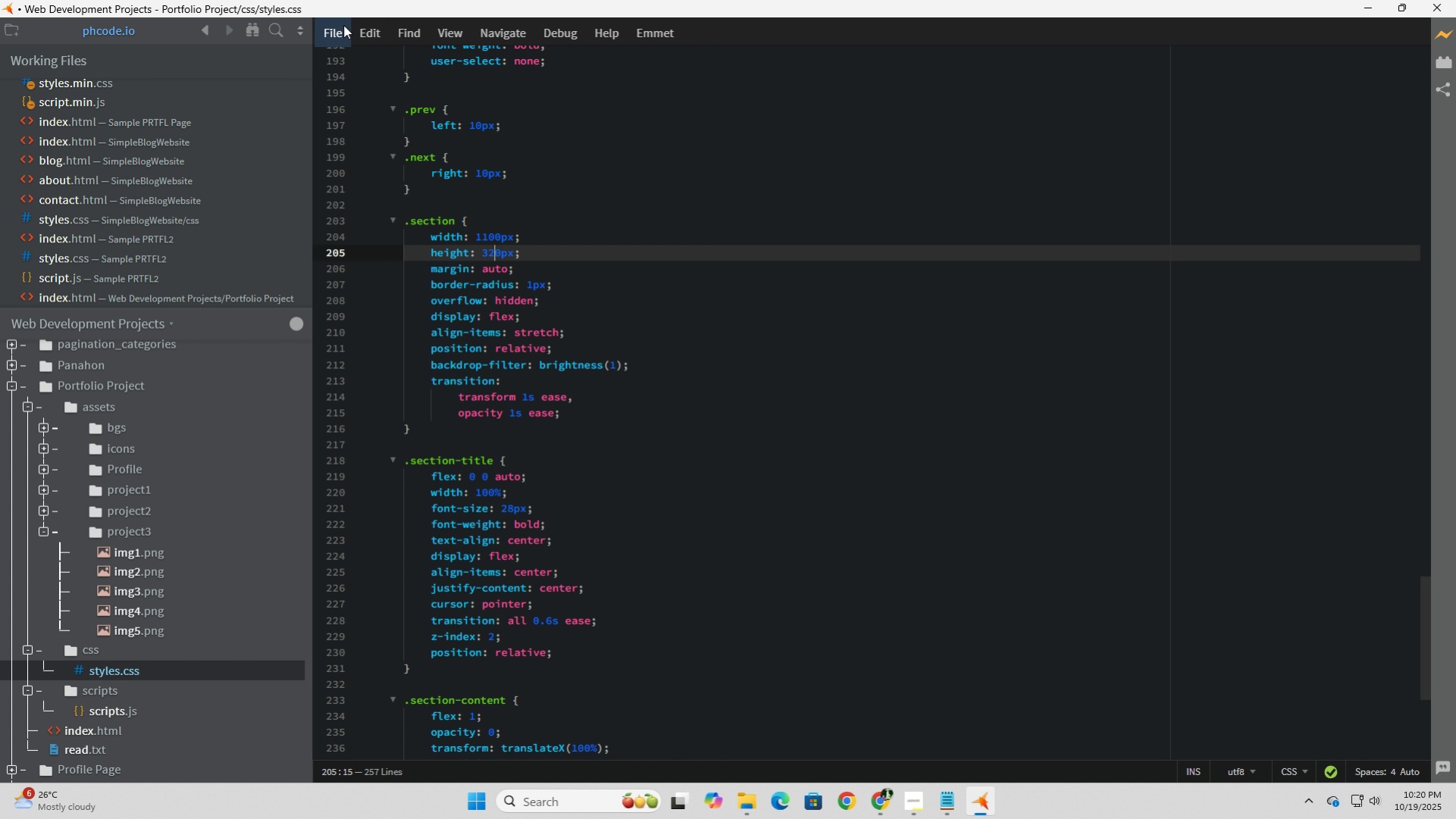 
left_click([332, 27])
 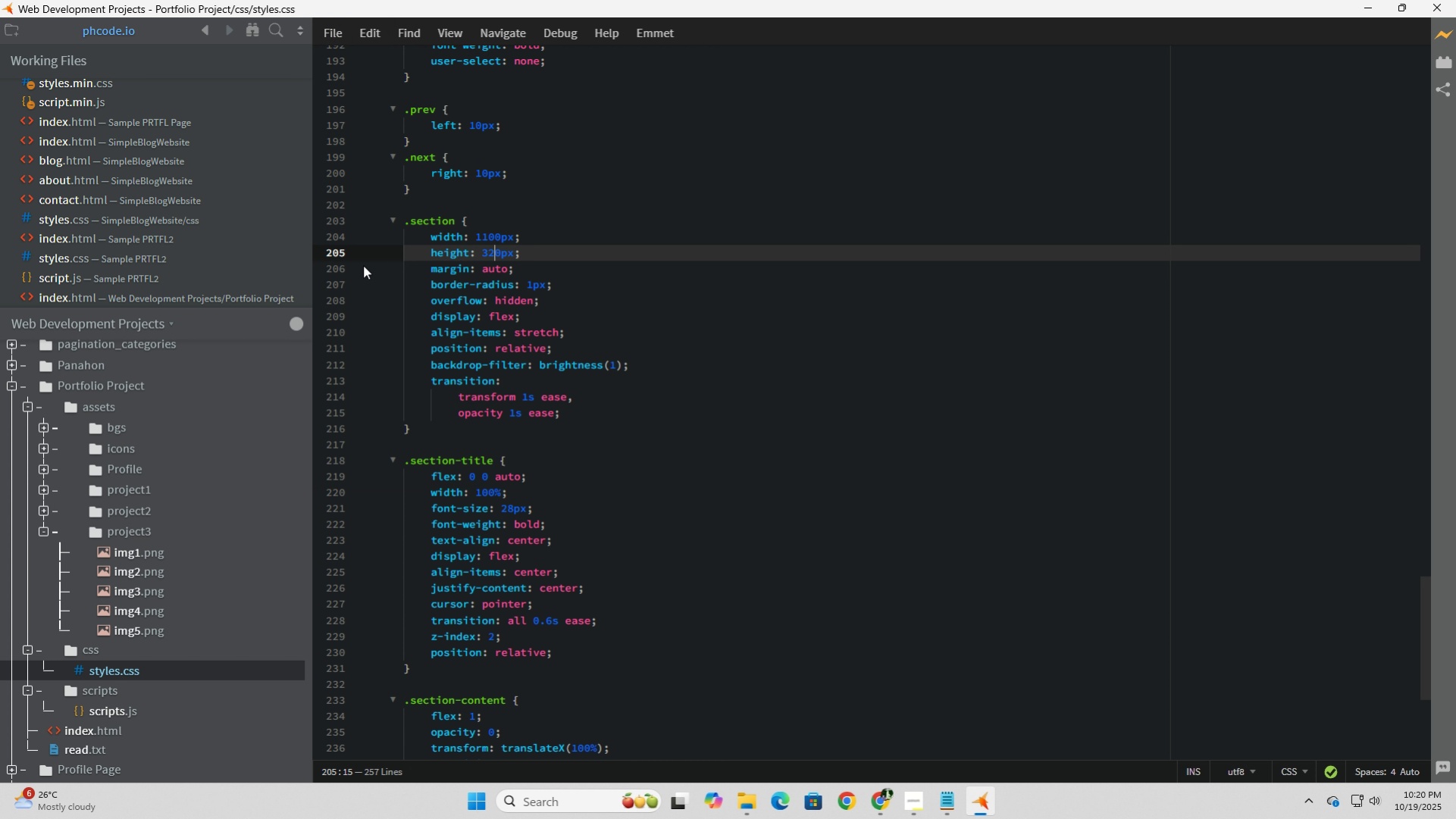 
left_click([363, 265])
 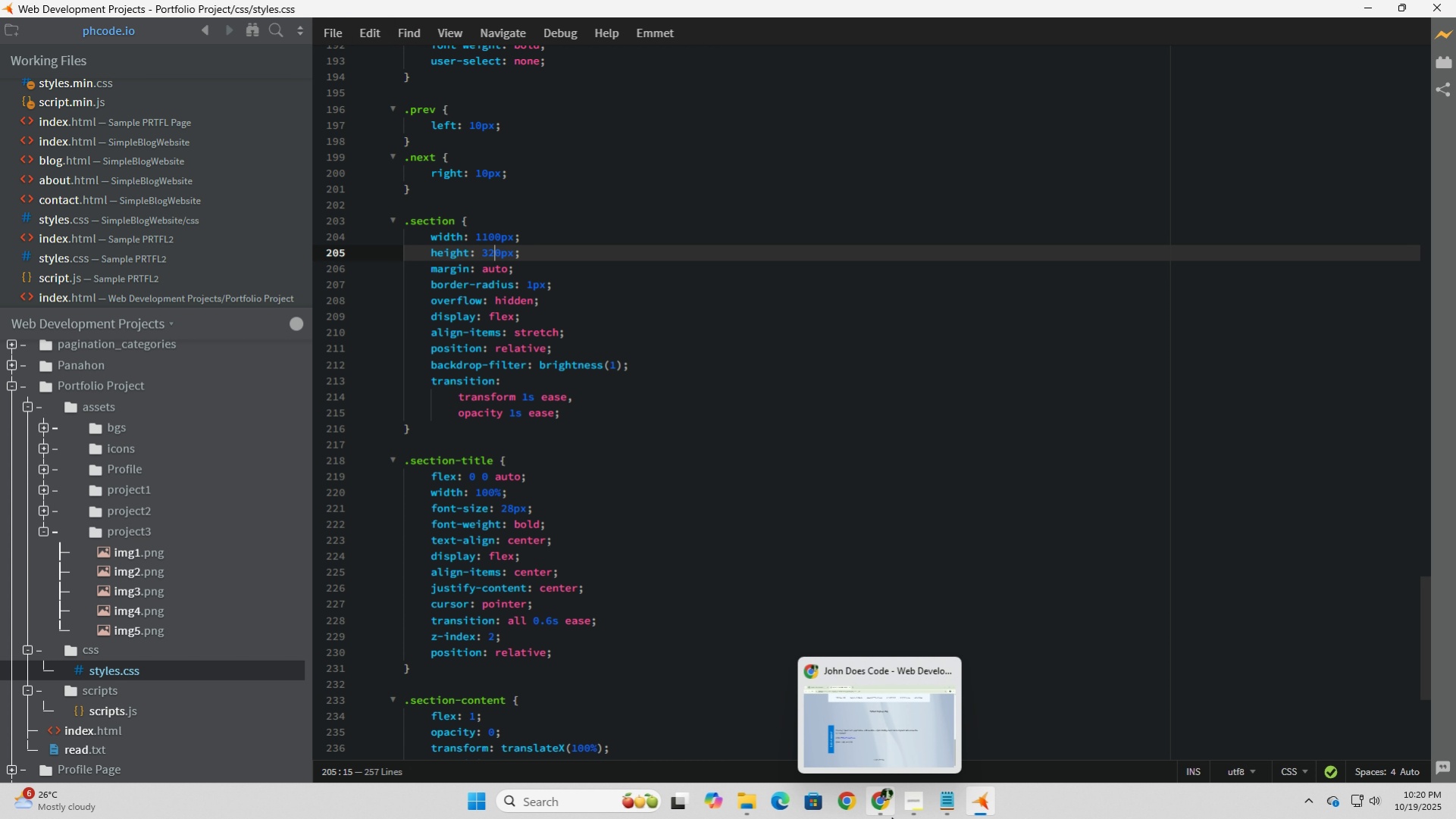 
left_click([888, 812])
 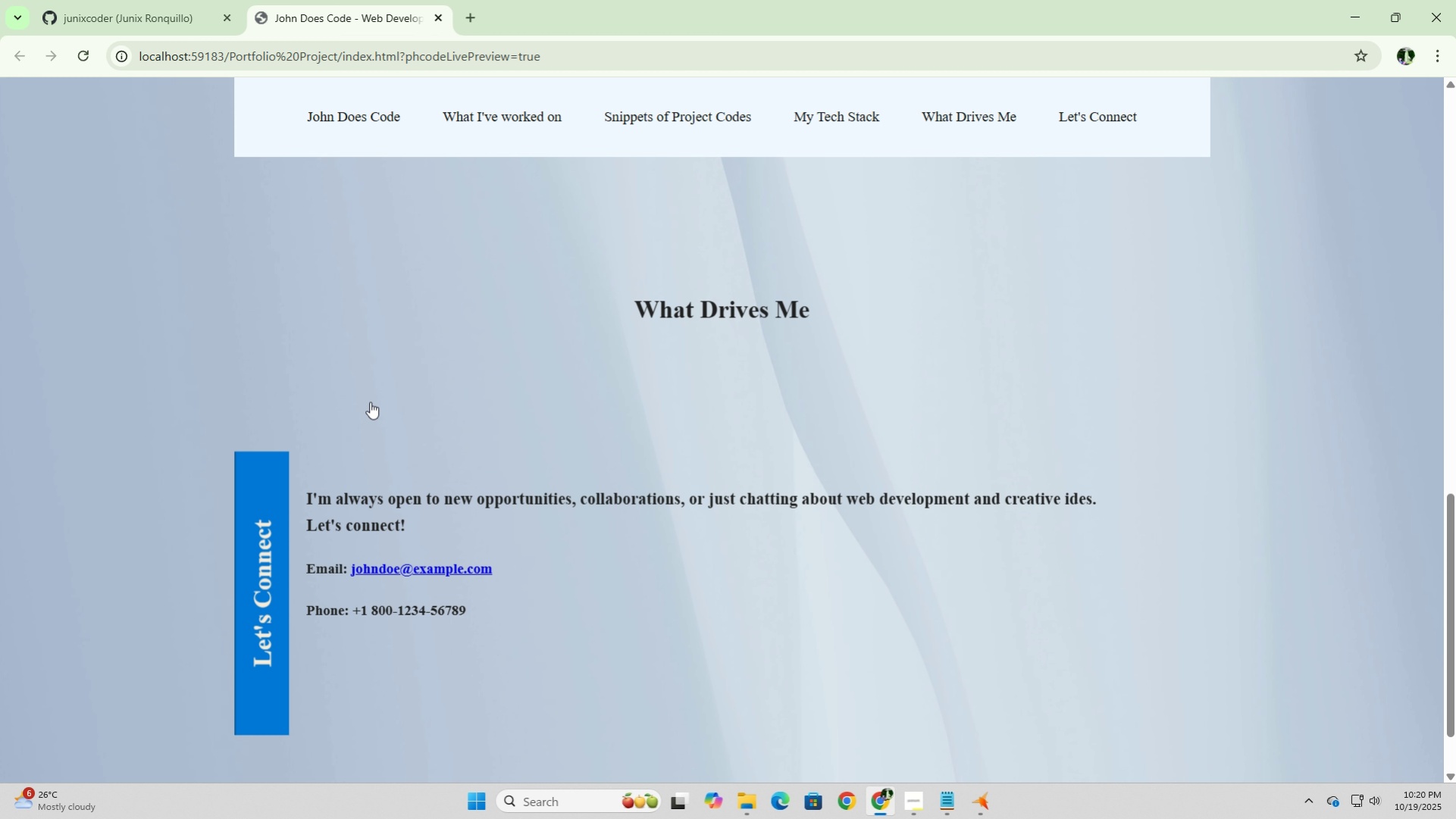 
scroll: coordinate [370, 402], scroll_direction: up, amount: 10.0
 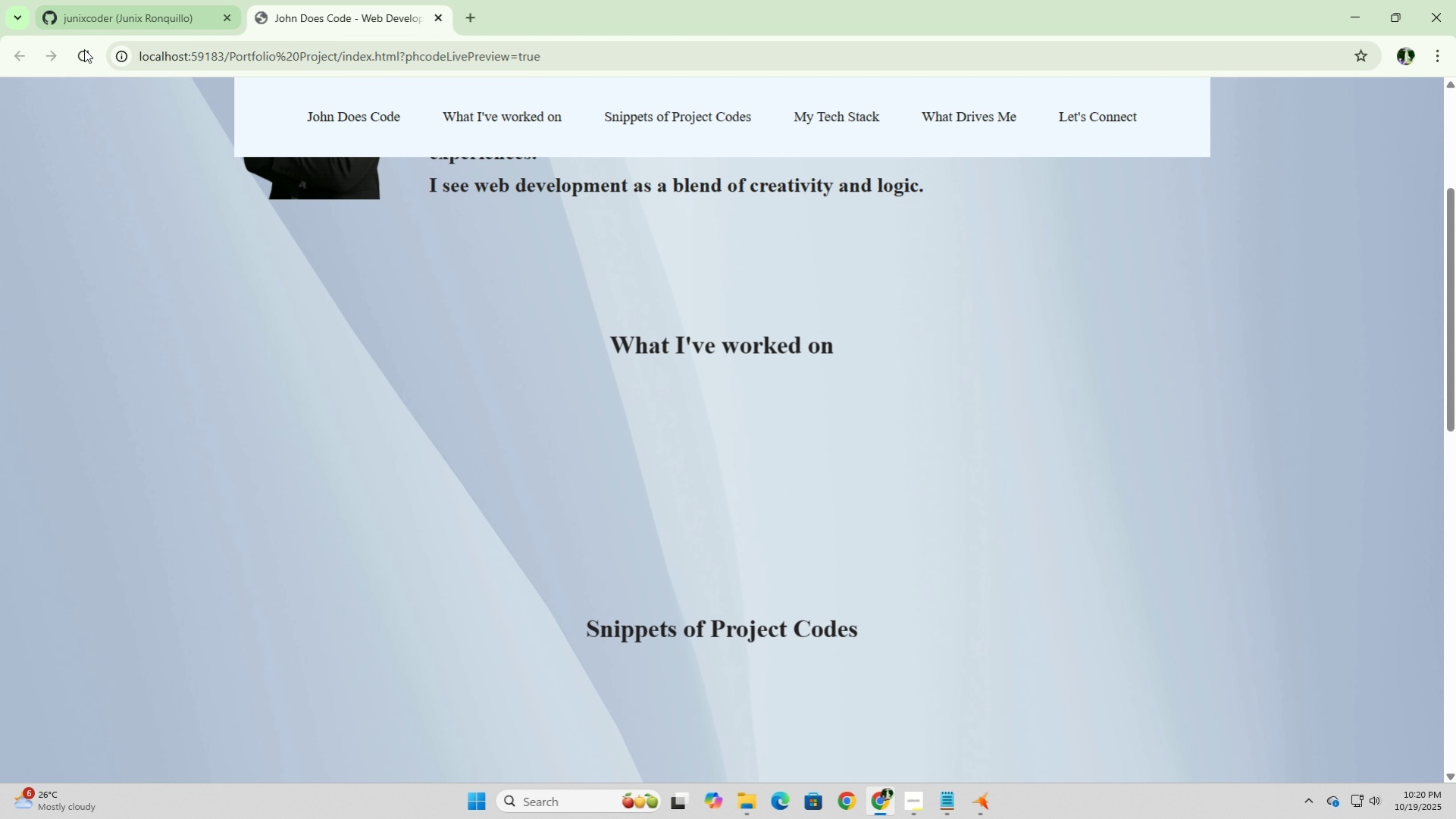 
left_click([84, 50])
 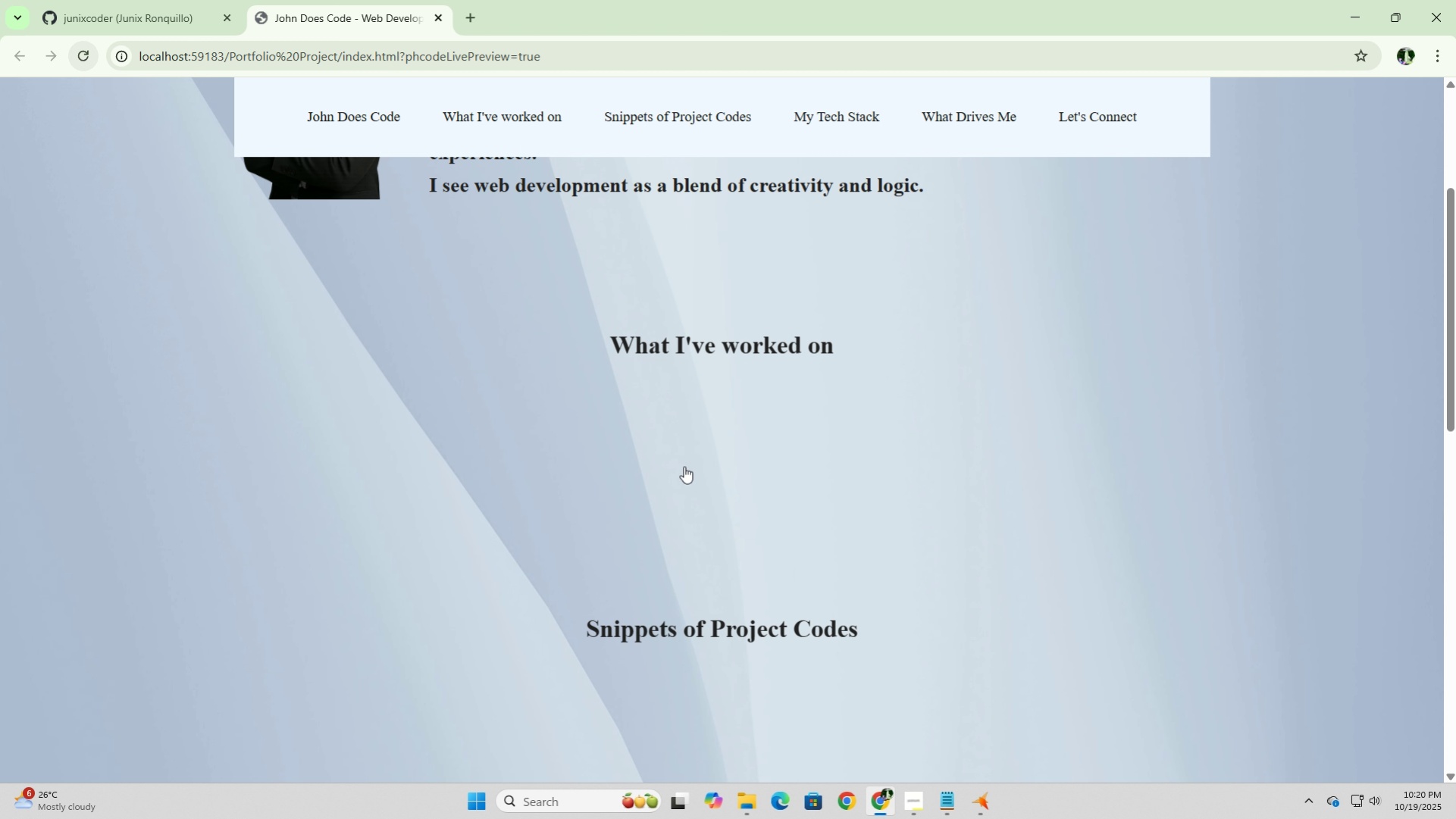 
scroll: coordinate [684, 466], scroll_direction: up, amount: 6.0
 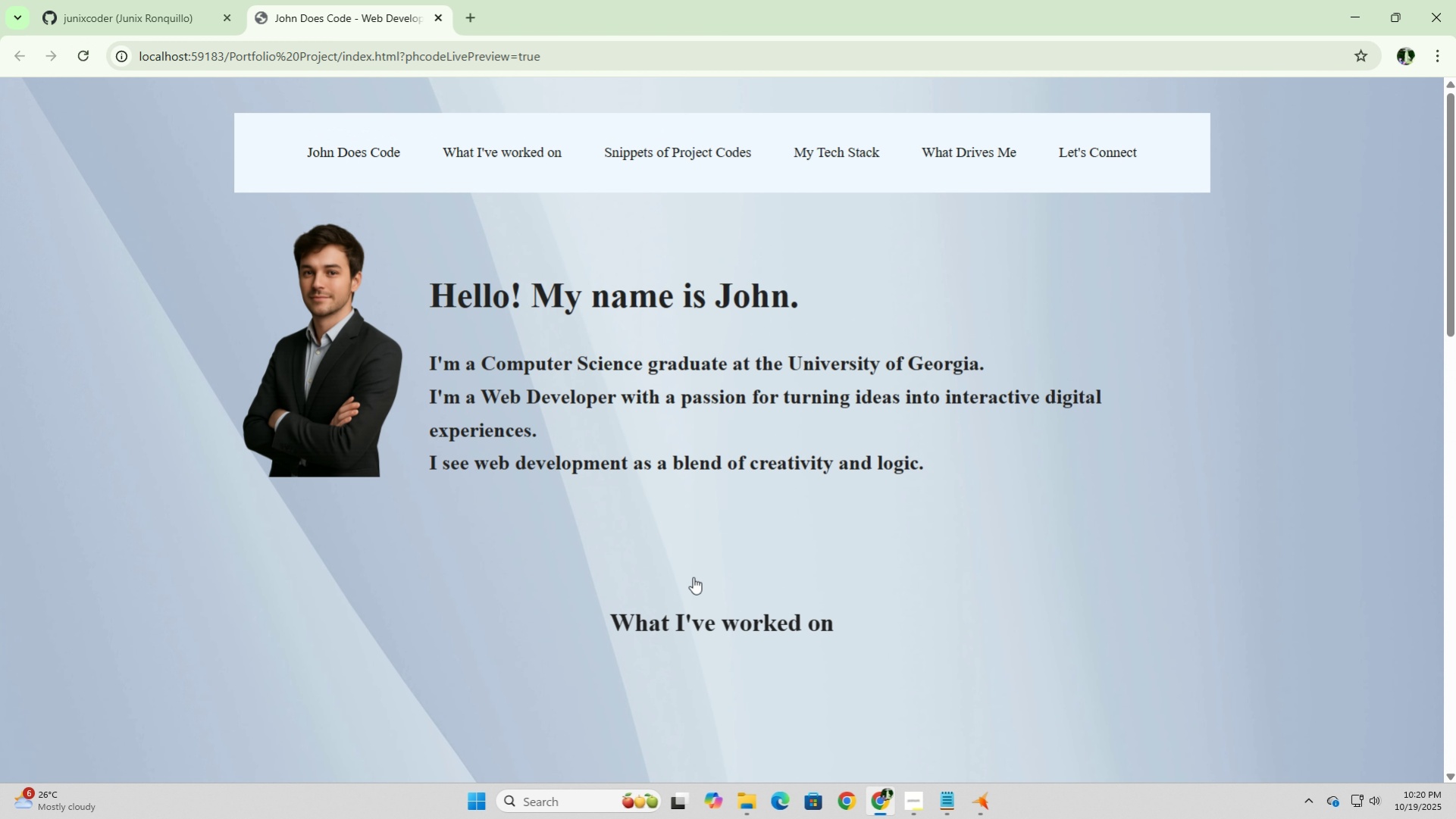 
left_click([702, 599])
 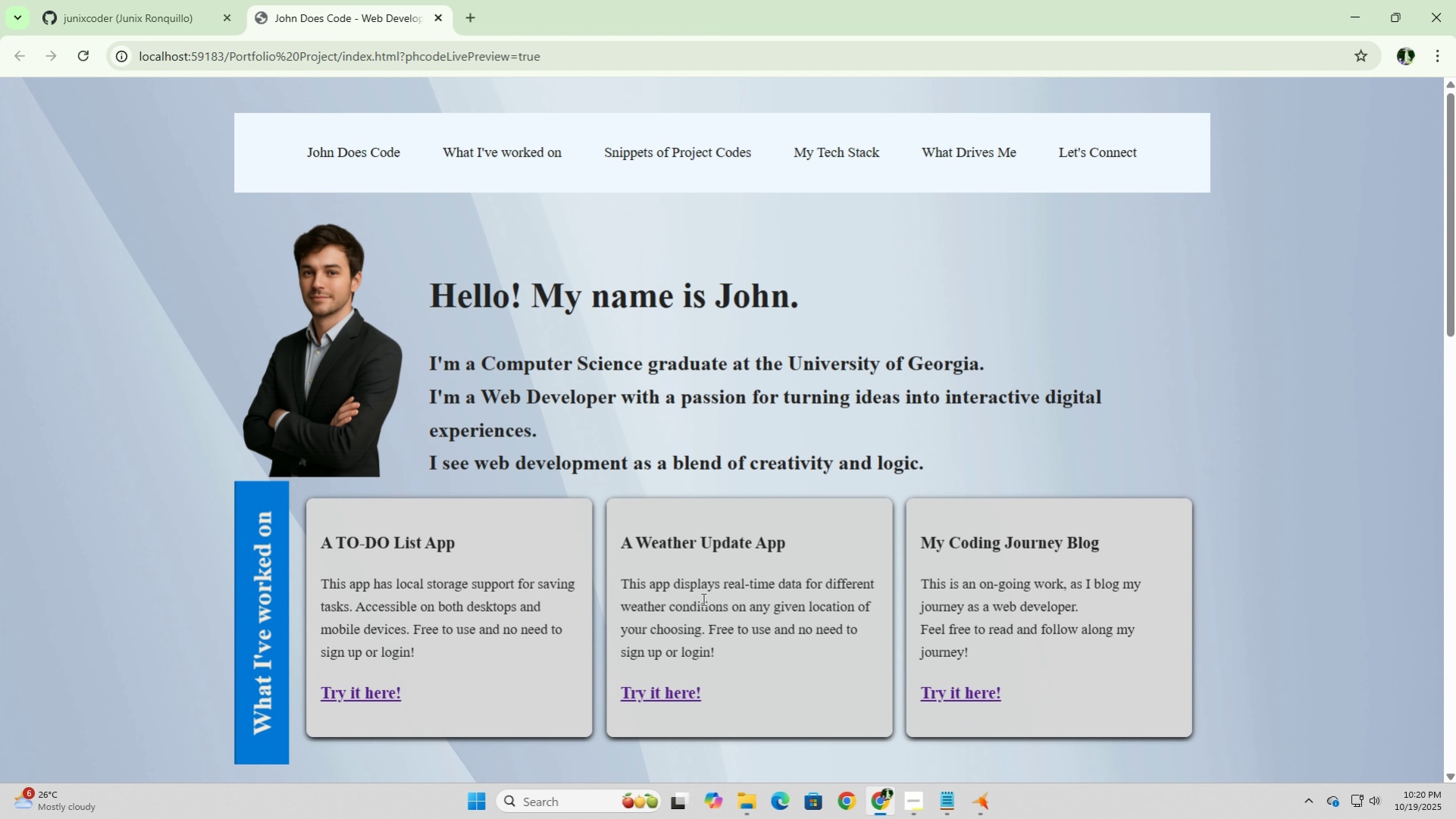 
scroll: coordinate [702, 599], scroll_direction: down, amount: 3.0
 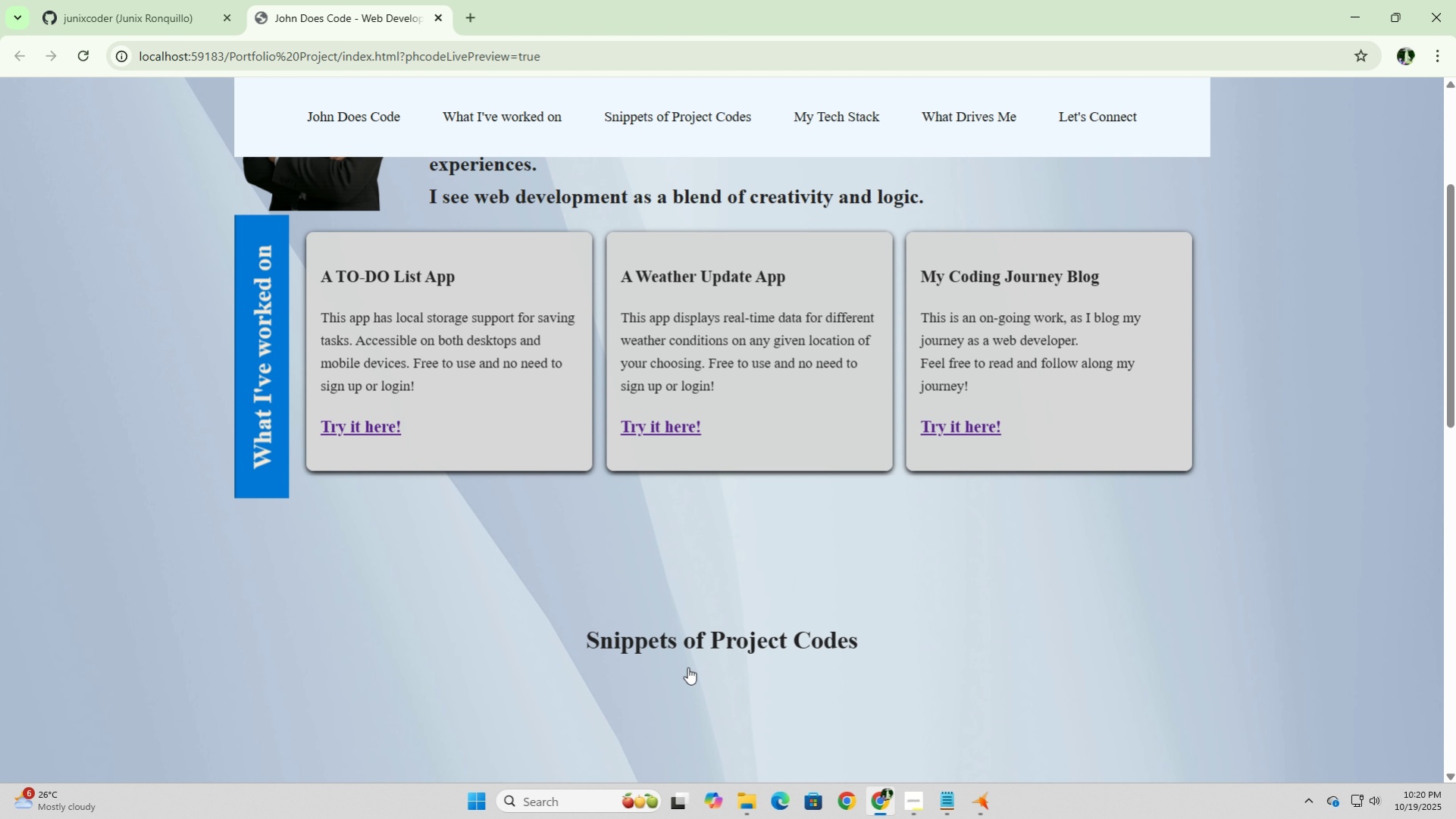 
left_click([690, 646])
 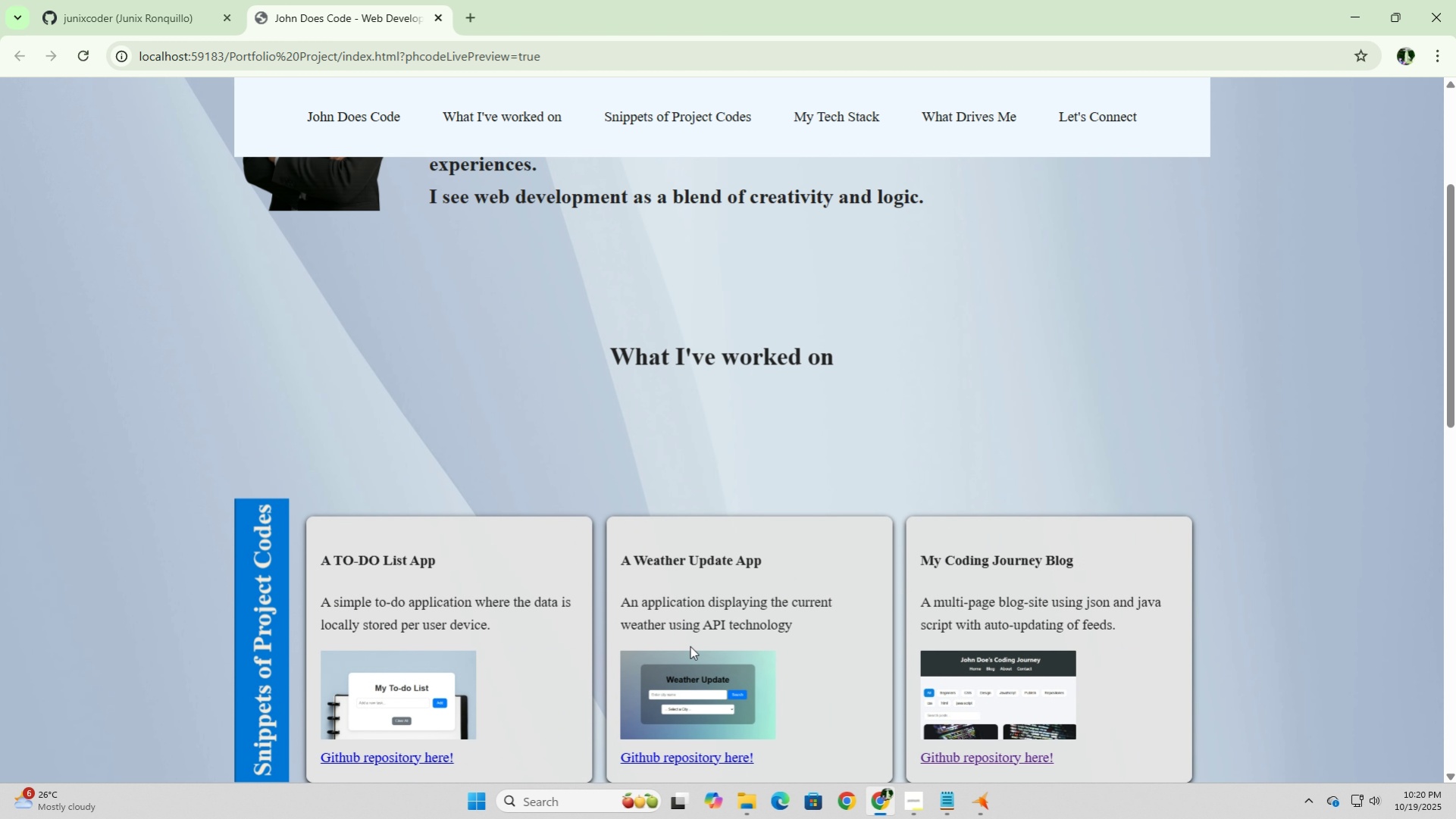 
scroll: coordinate [690, 646], scroll_direction: down, amount: 3.0
 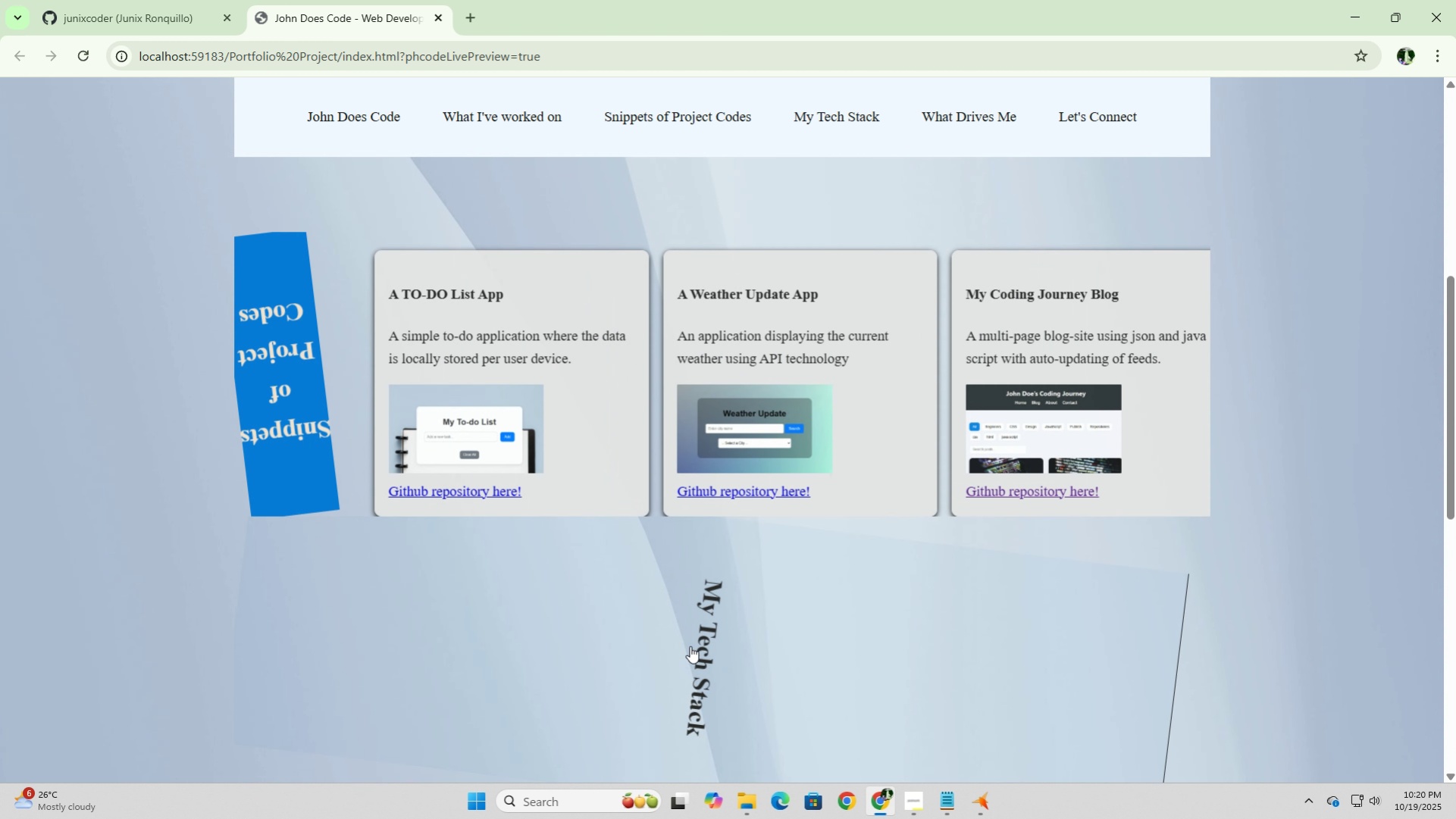 
left_click([690, 646])
 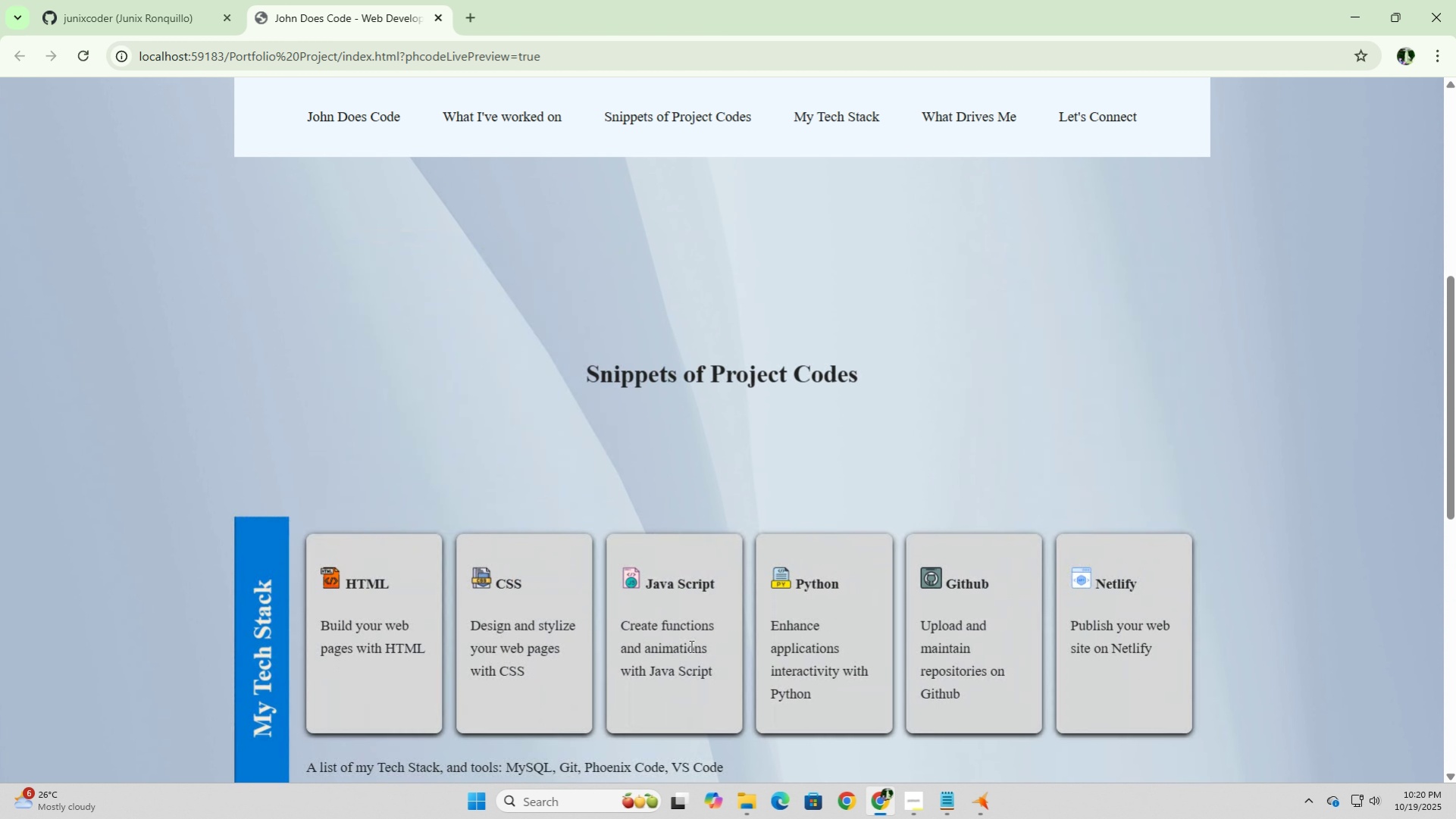 
scroll: coordinate [690, 646], scroll_direction: down, amount: 2.0
 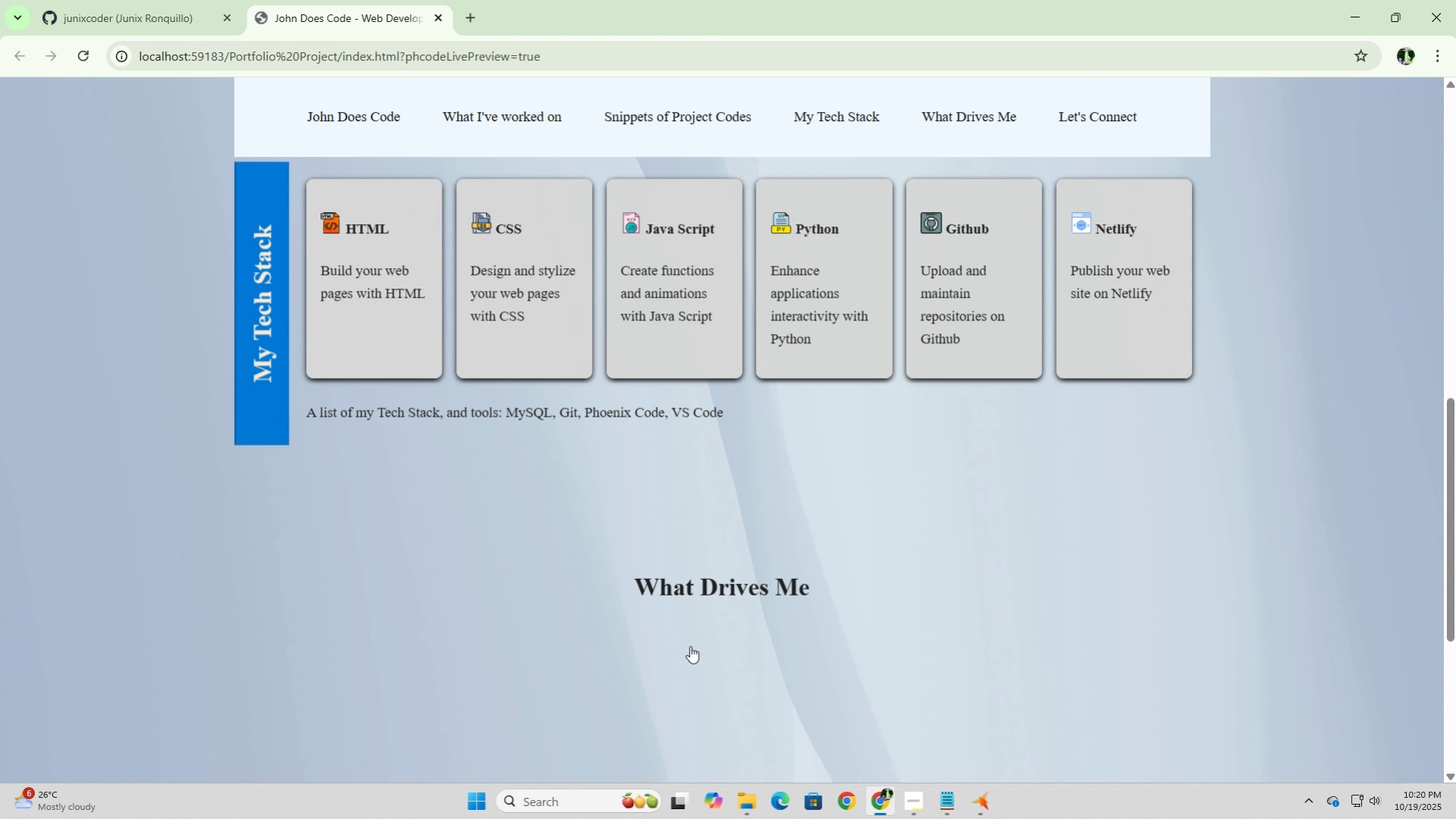 
left_click([690, 646])
 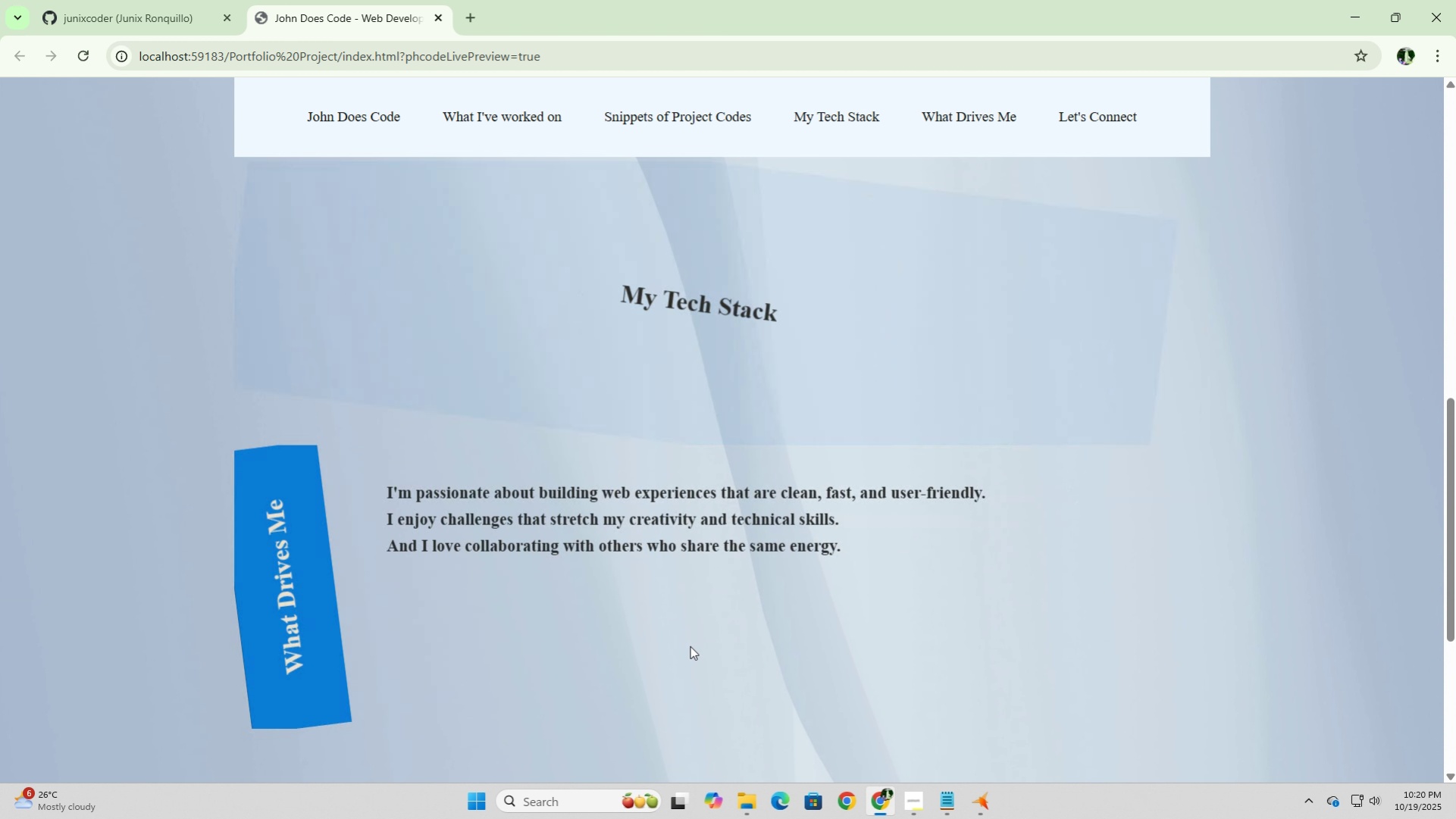 
scroll: coordinate [690, 646], scroll_direction: down, amount: 4.0
 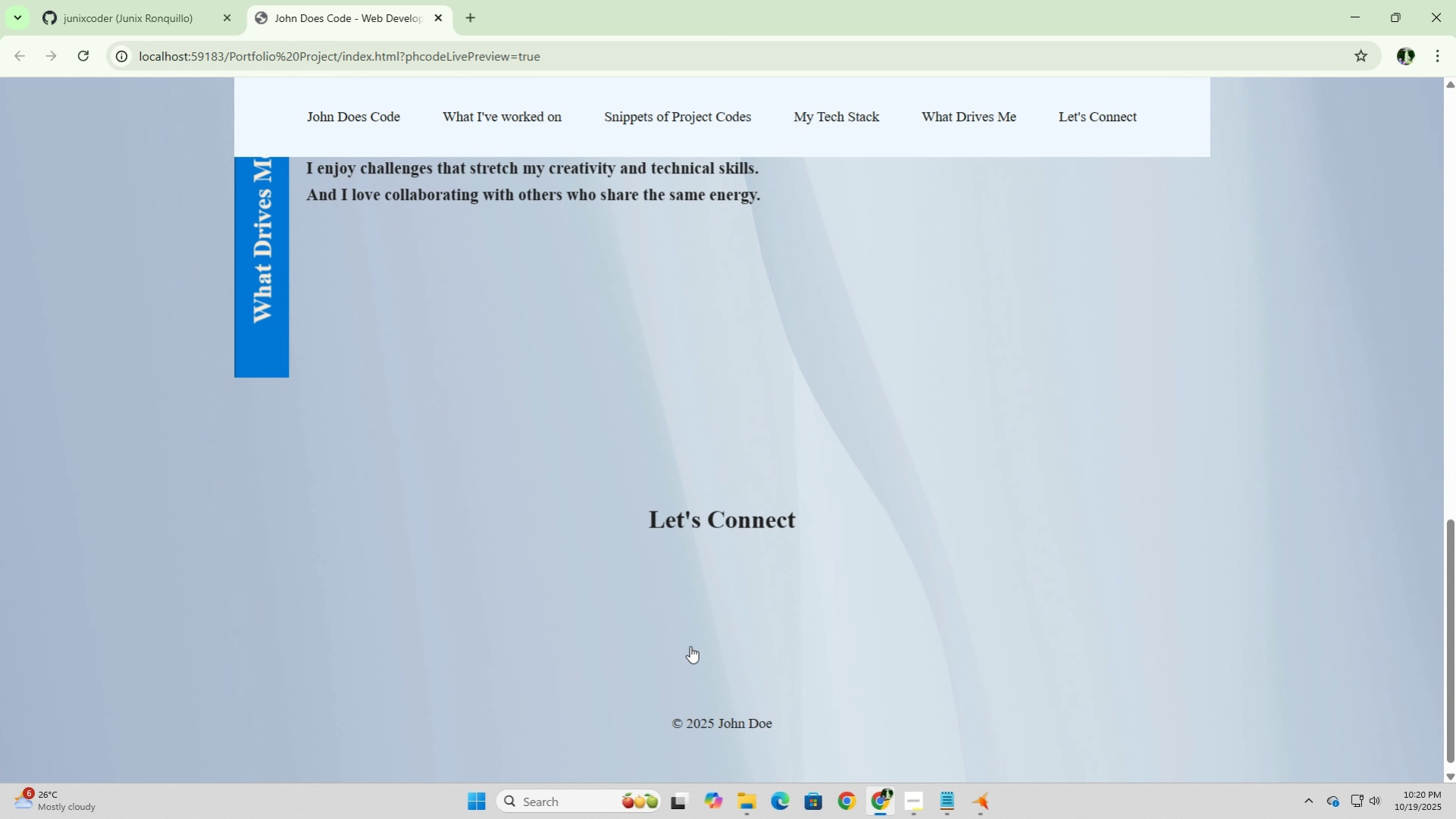 
scroll: coordinate [690, 646], scroll_direction: up, amount: 16.0
 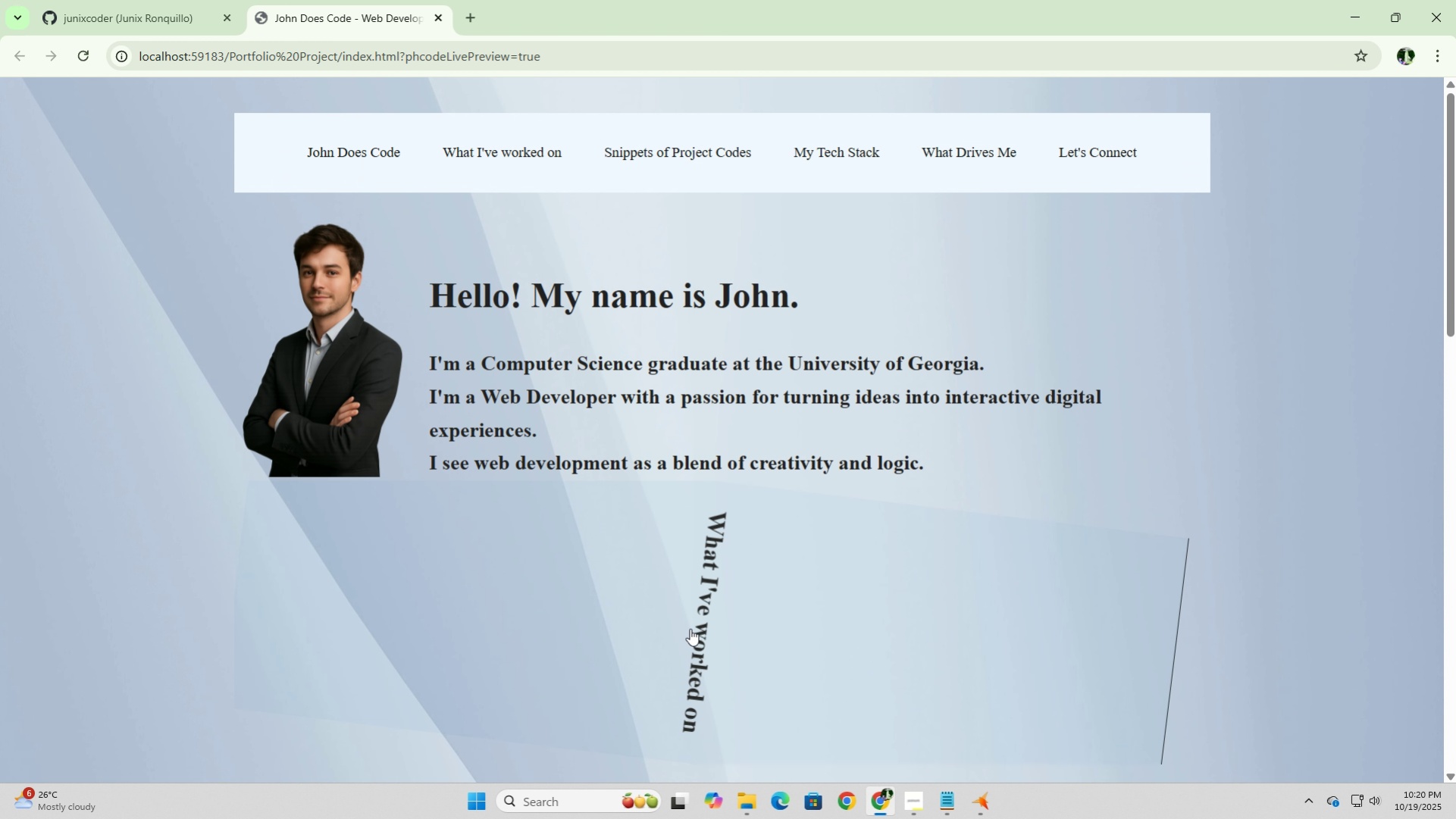 
left_click([690, 628])
 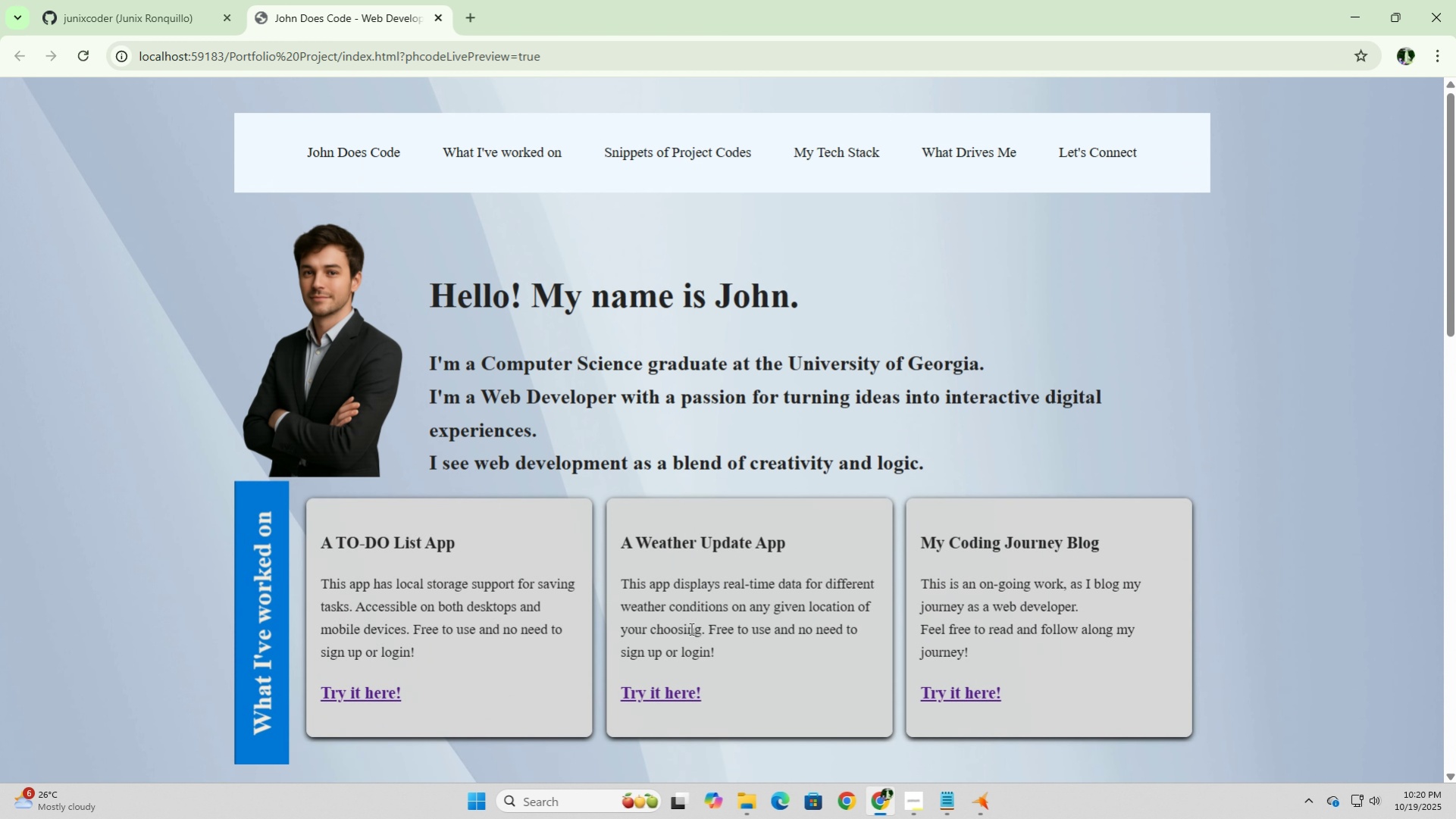 
scroll: coordinate [690, 628], scroll_direction: down, amount: 3.0
 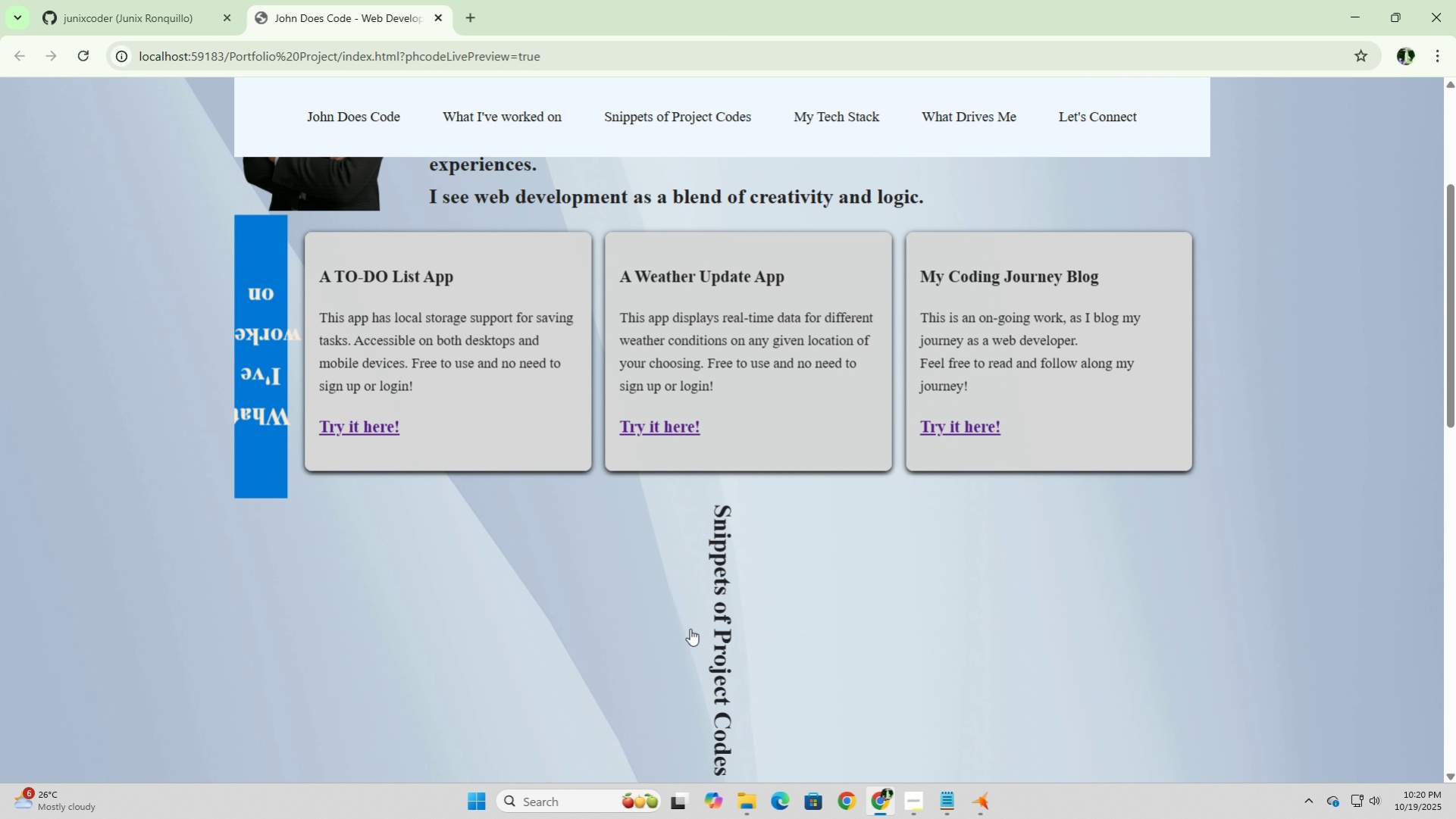 
left_click([690, 628])
 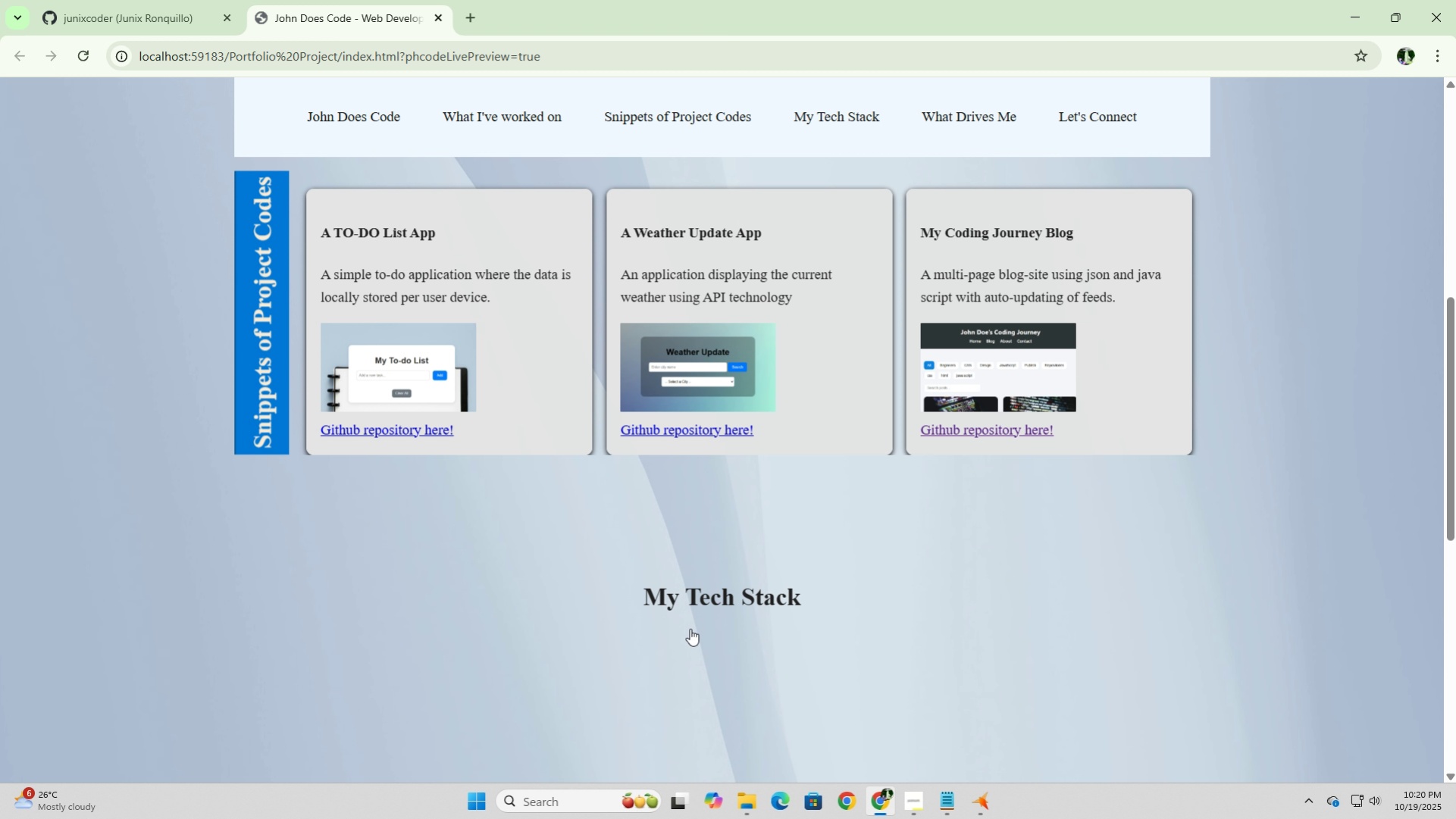 
scroll: coordinate [690, 628], scroll_direction: up, amount: 7.0
 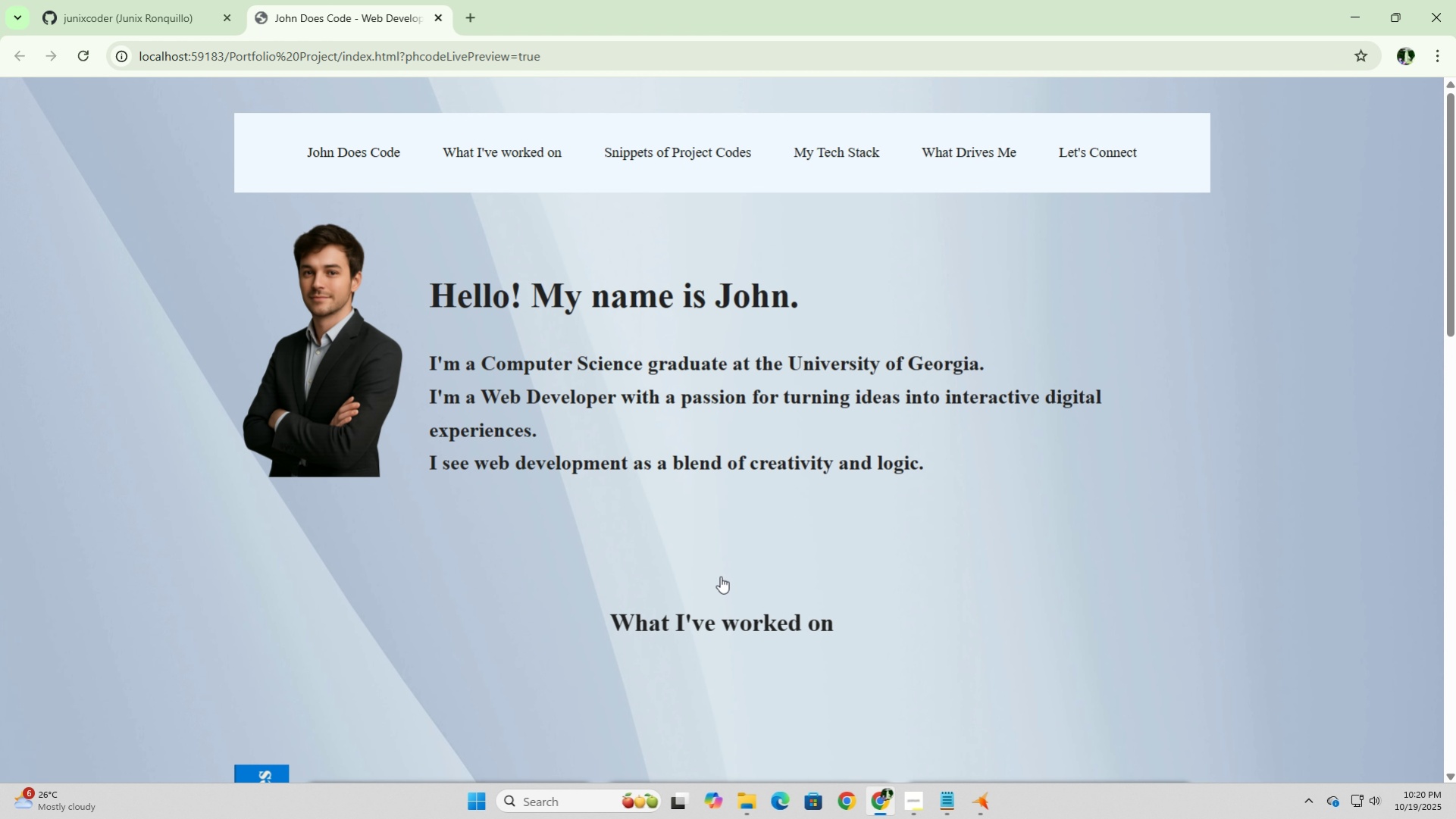 
left_click([720, 576])
 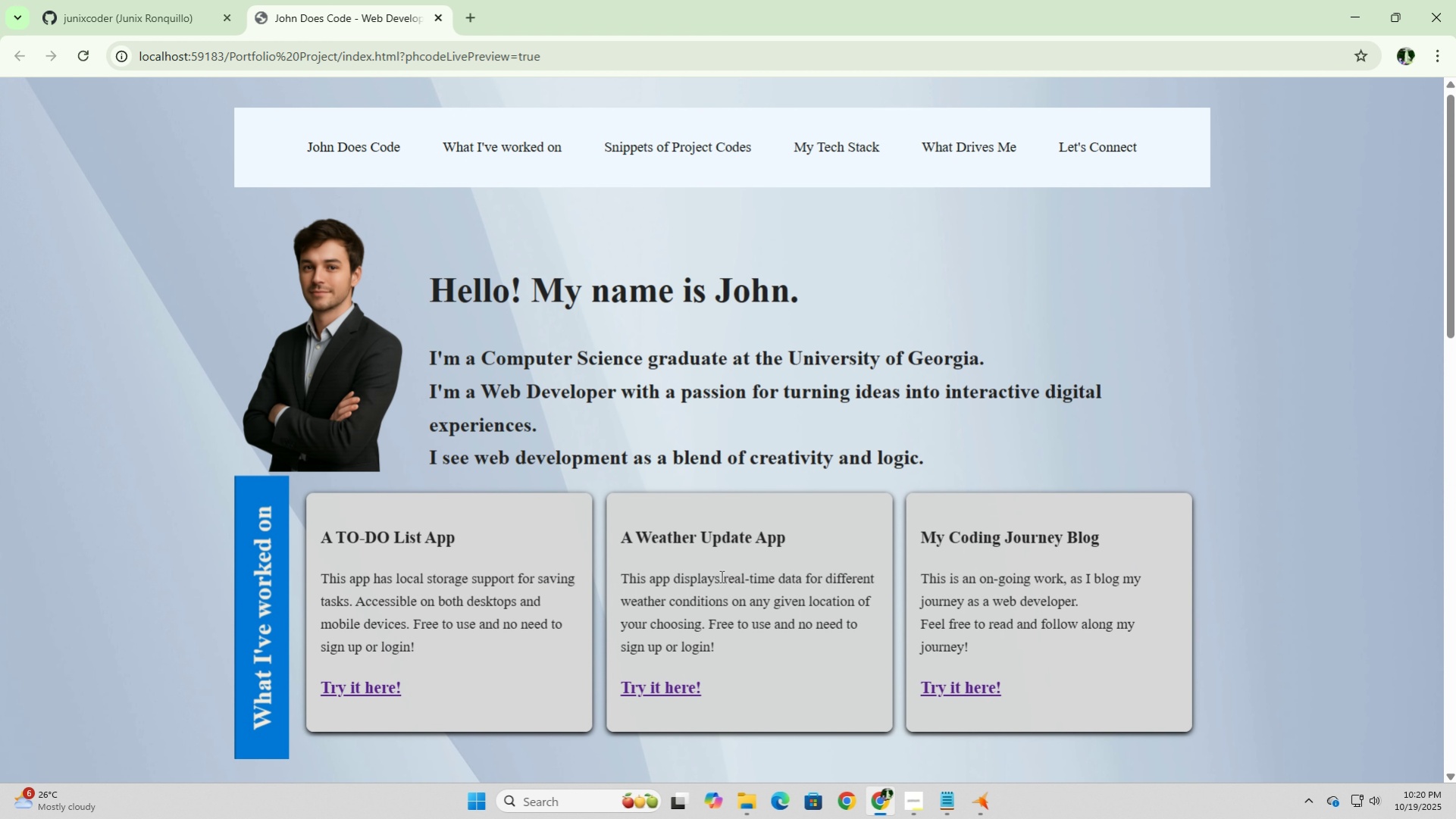 
scroll: coordinate [720, 576], scroll_direction: down, amount: 3.0
 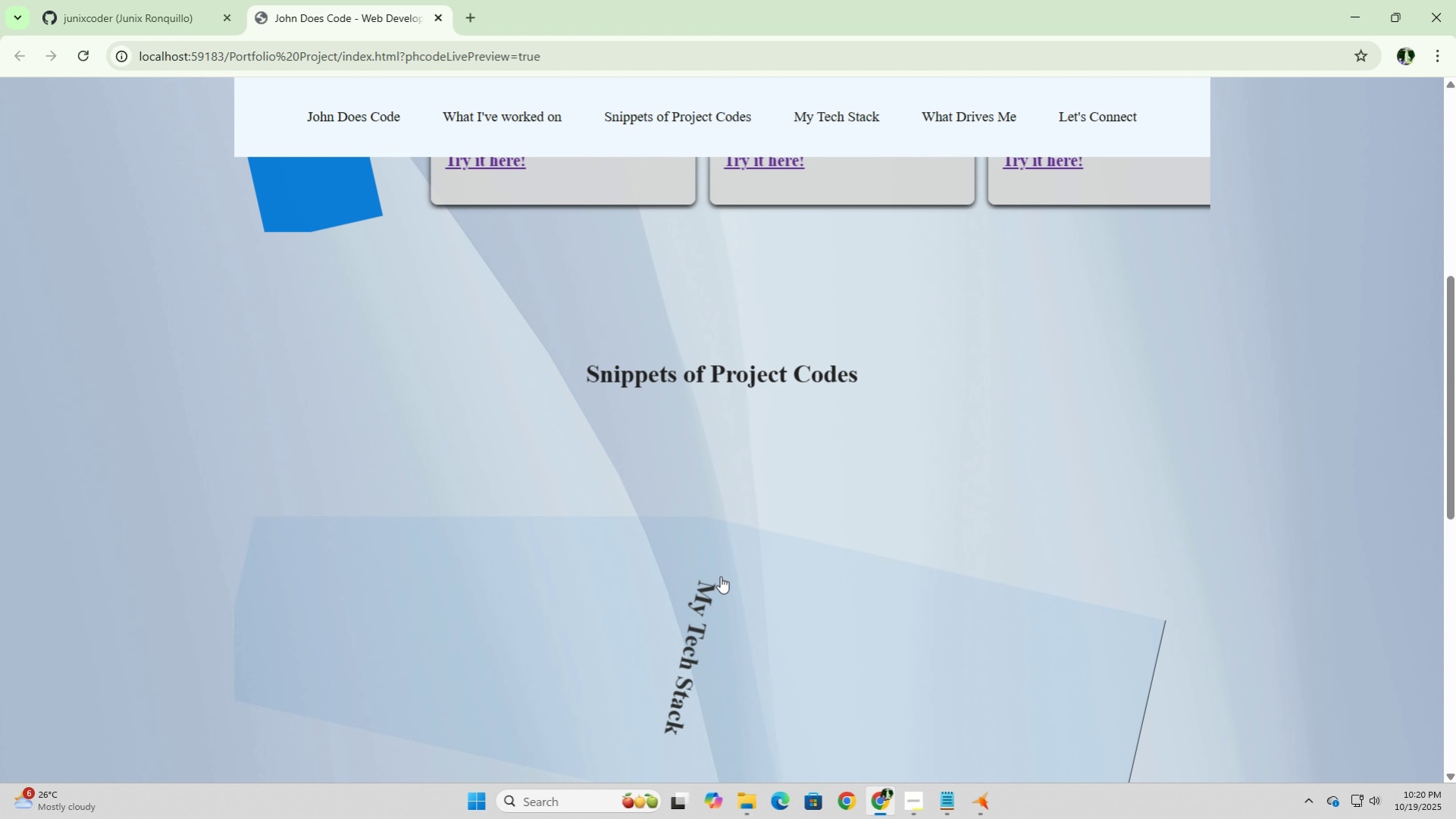 
left_click([720, 576])
 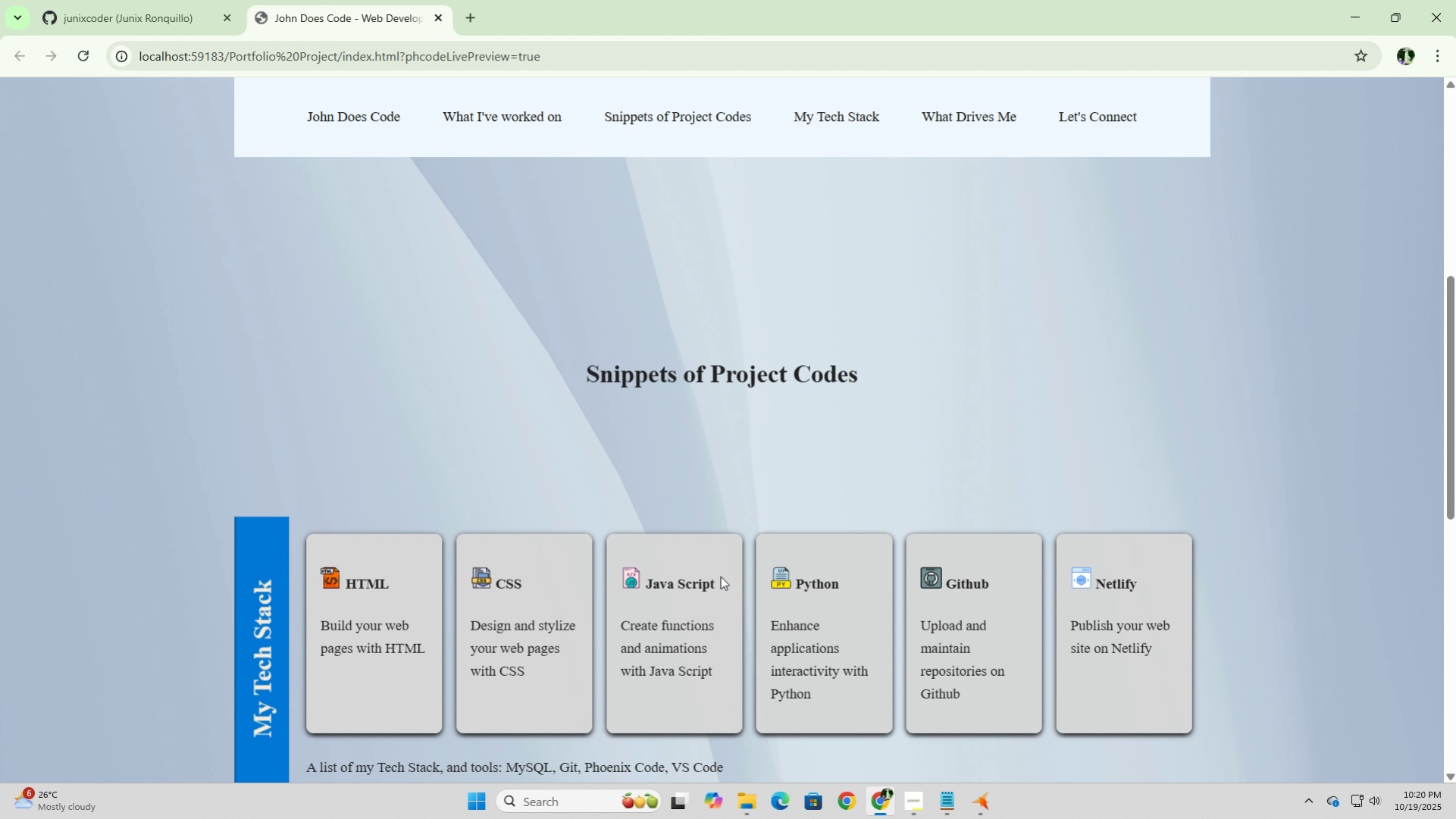 
scroll: coordinate [720, 576], scroll_direction: down, amount: 1.0
 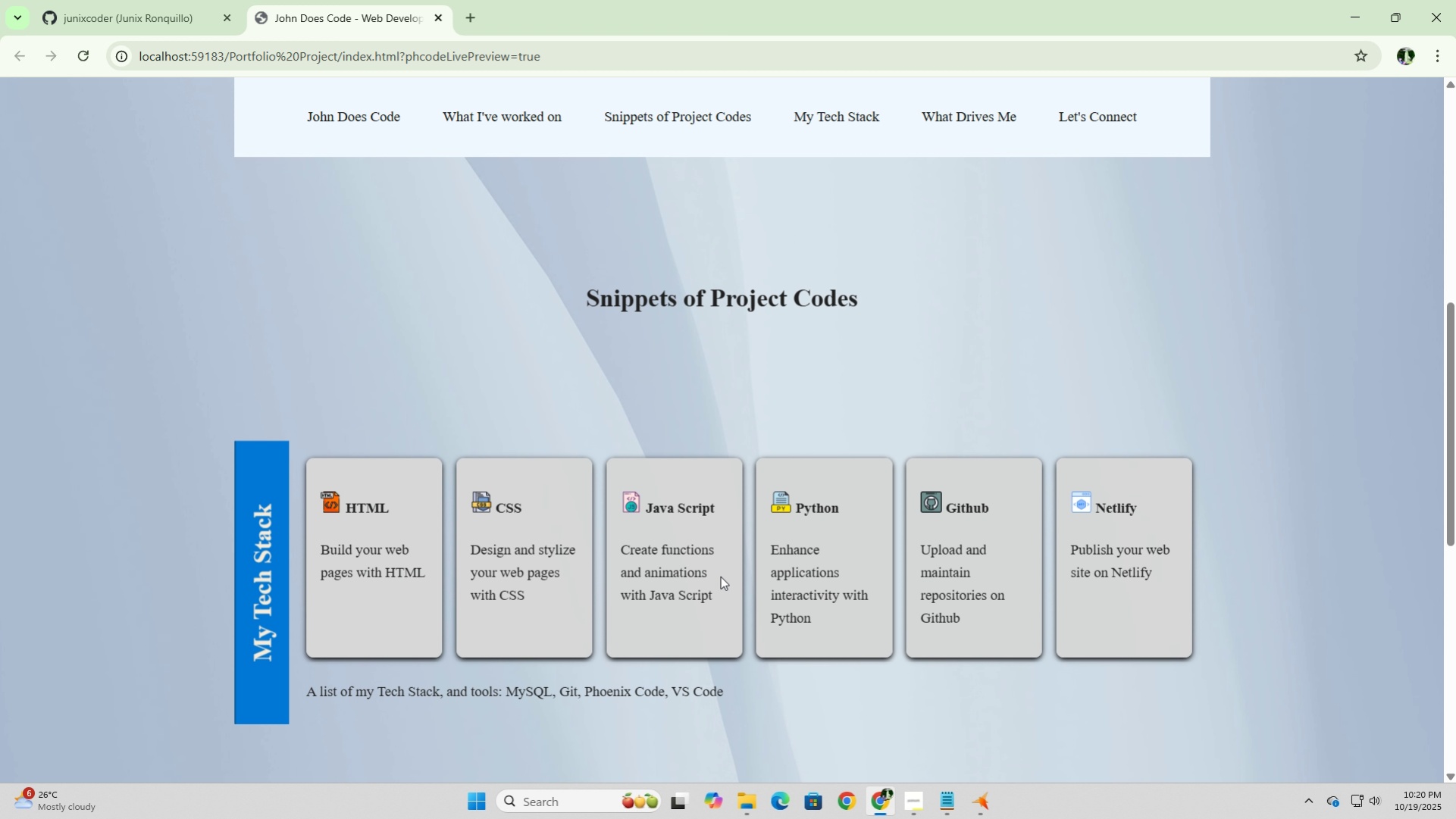 
scroll: coordinate [720, 576], scroll_direction: up, amount: 6.0
 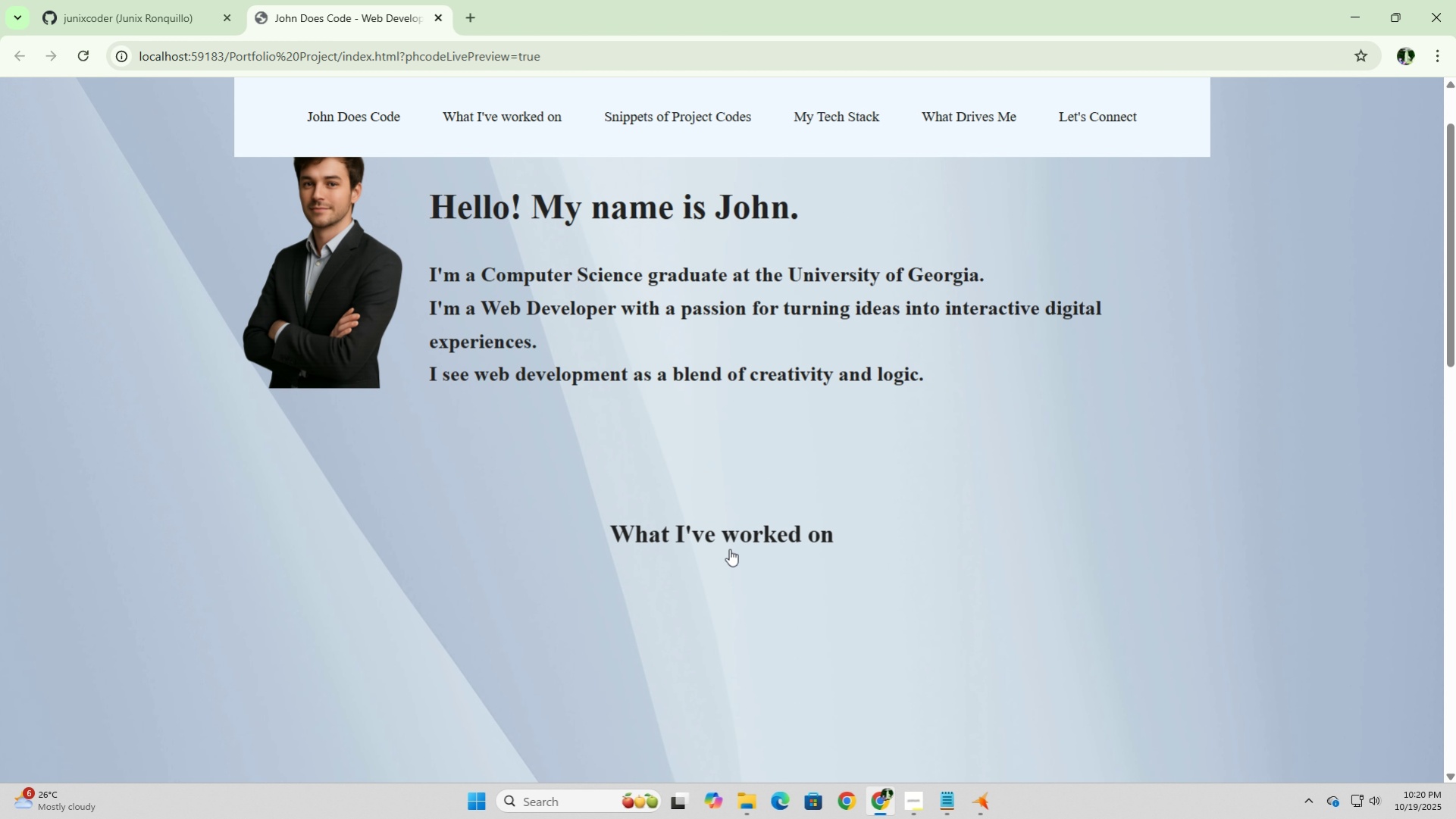 
left_click([729, 549])
 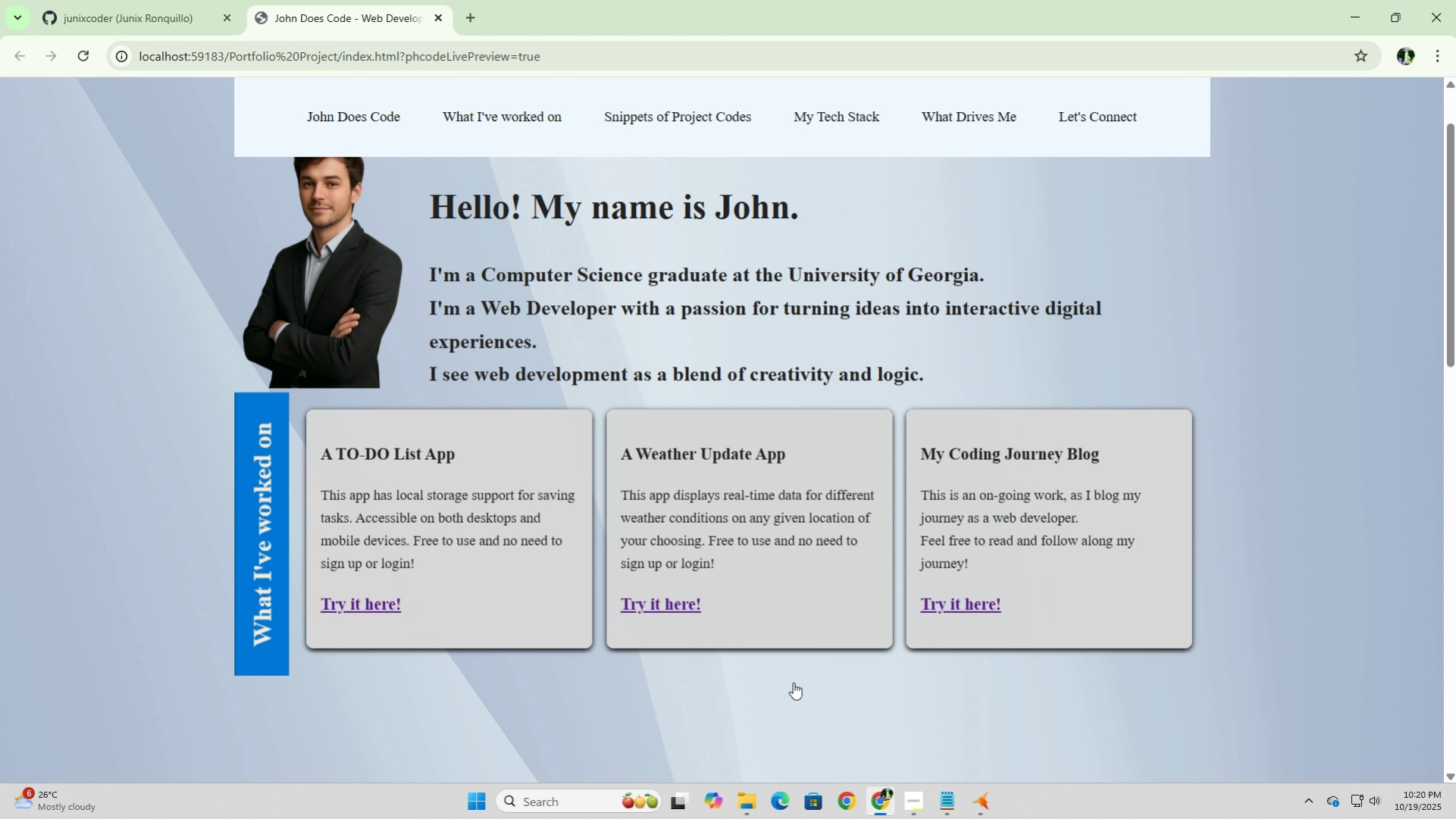 
left_click([980, 792])
 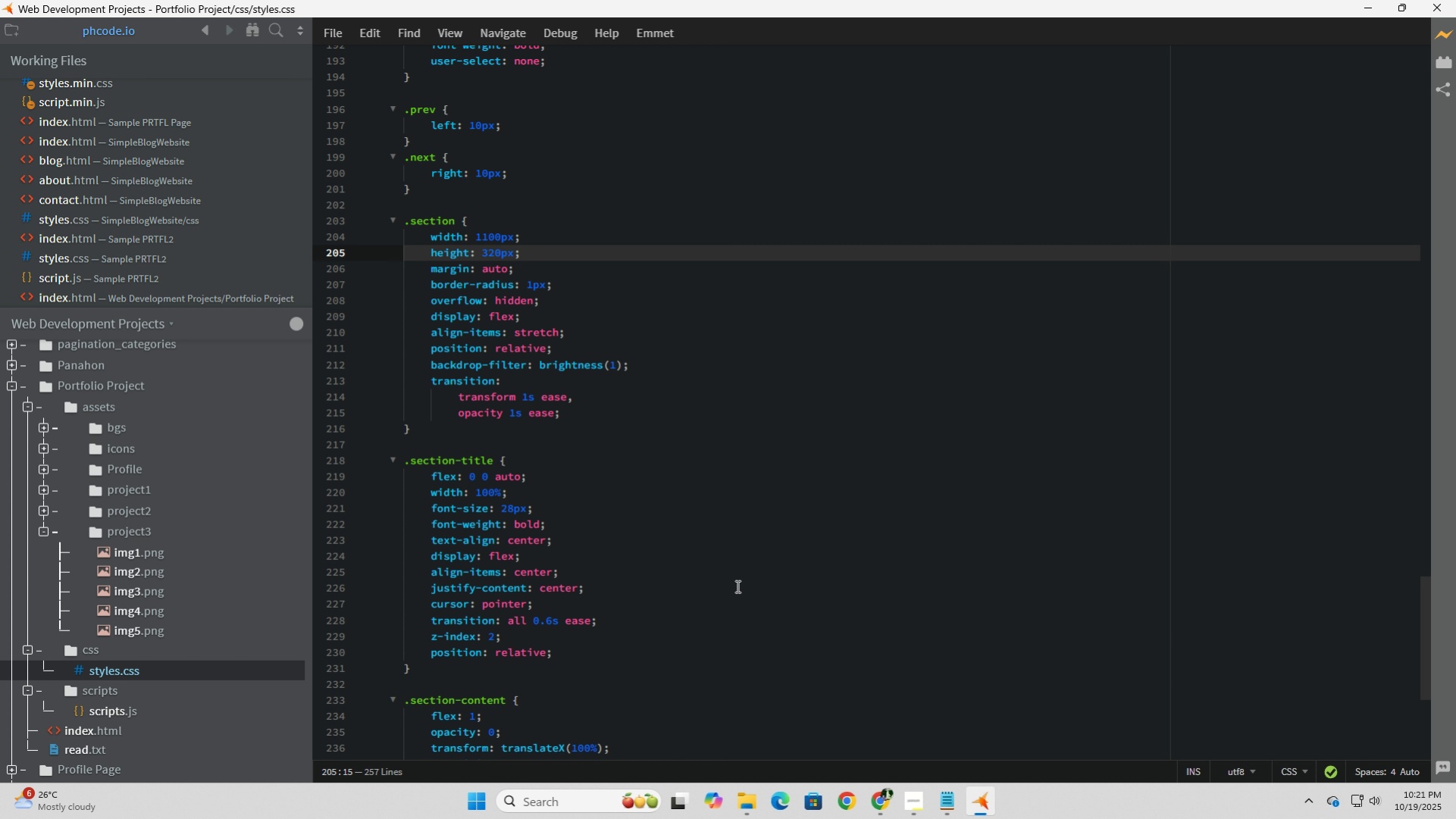 
wait(7.51)
 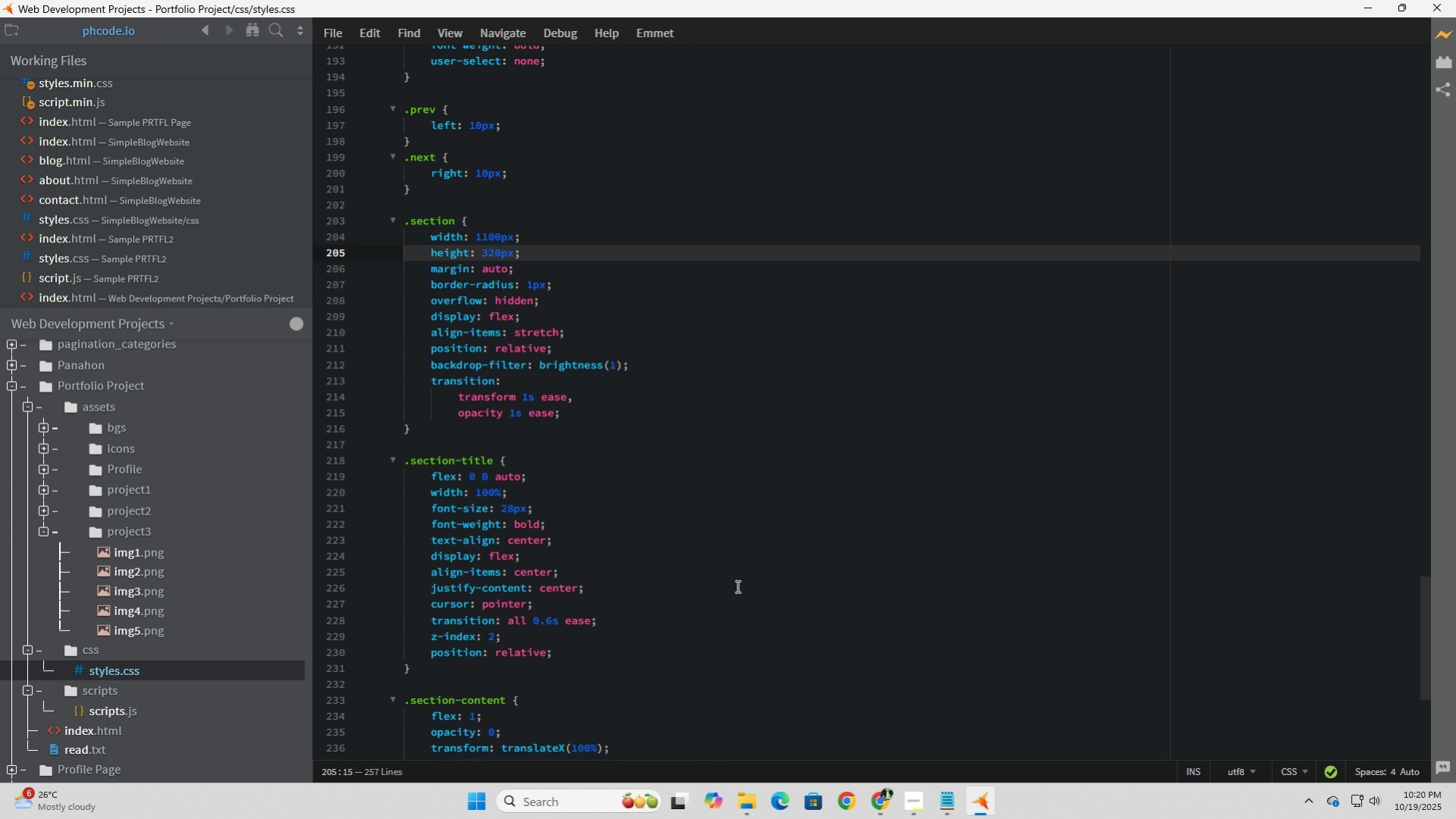 
scroll: coordinate [736, 586], scroll_direction: down, amount: 2.0
 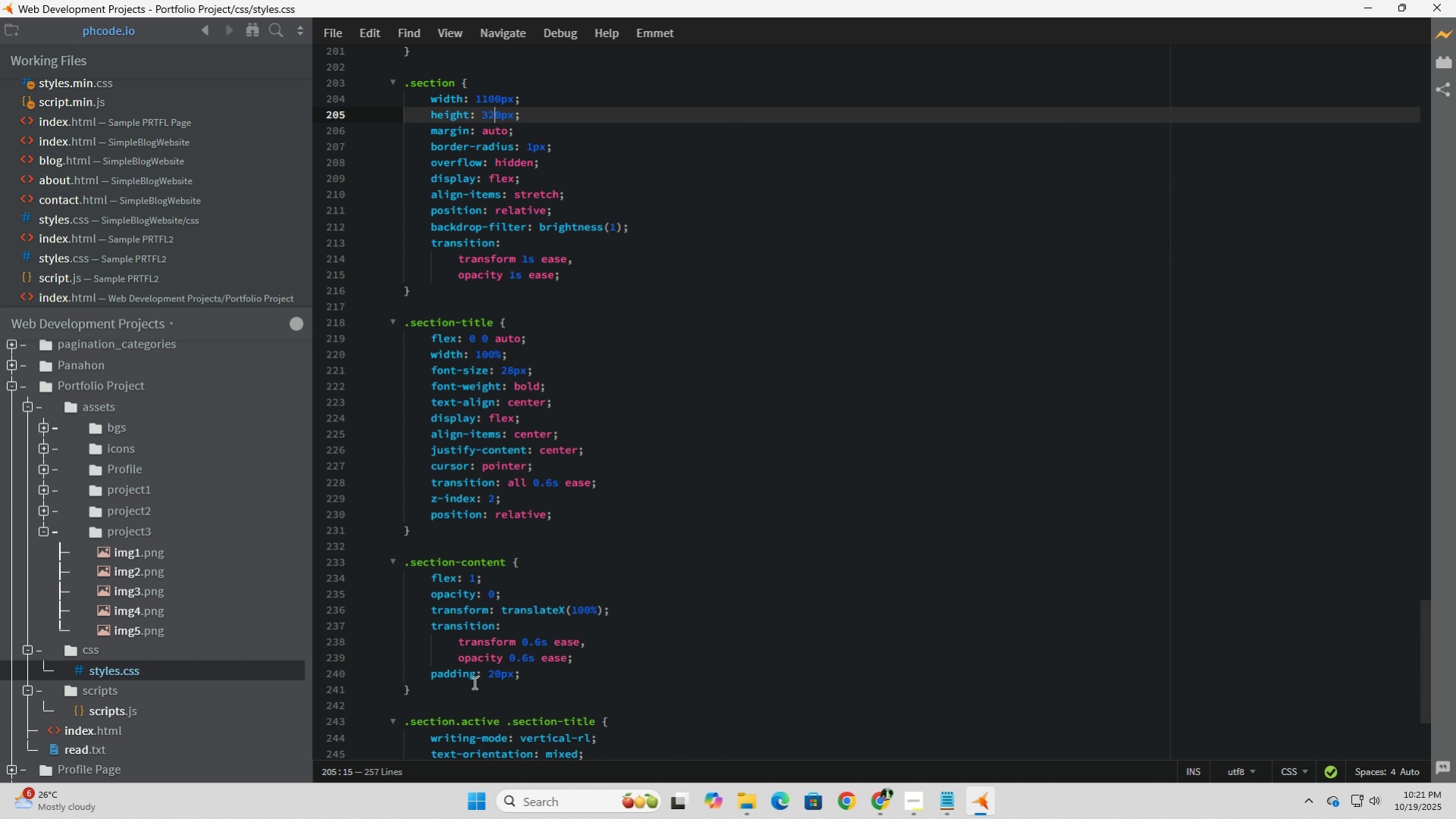 
left_click_drag(start_coordinate=[500, 677], to_coordinate=[490, 674])
 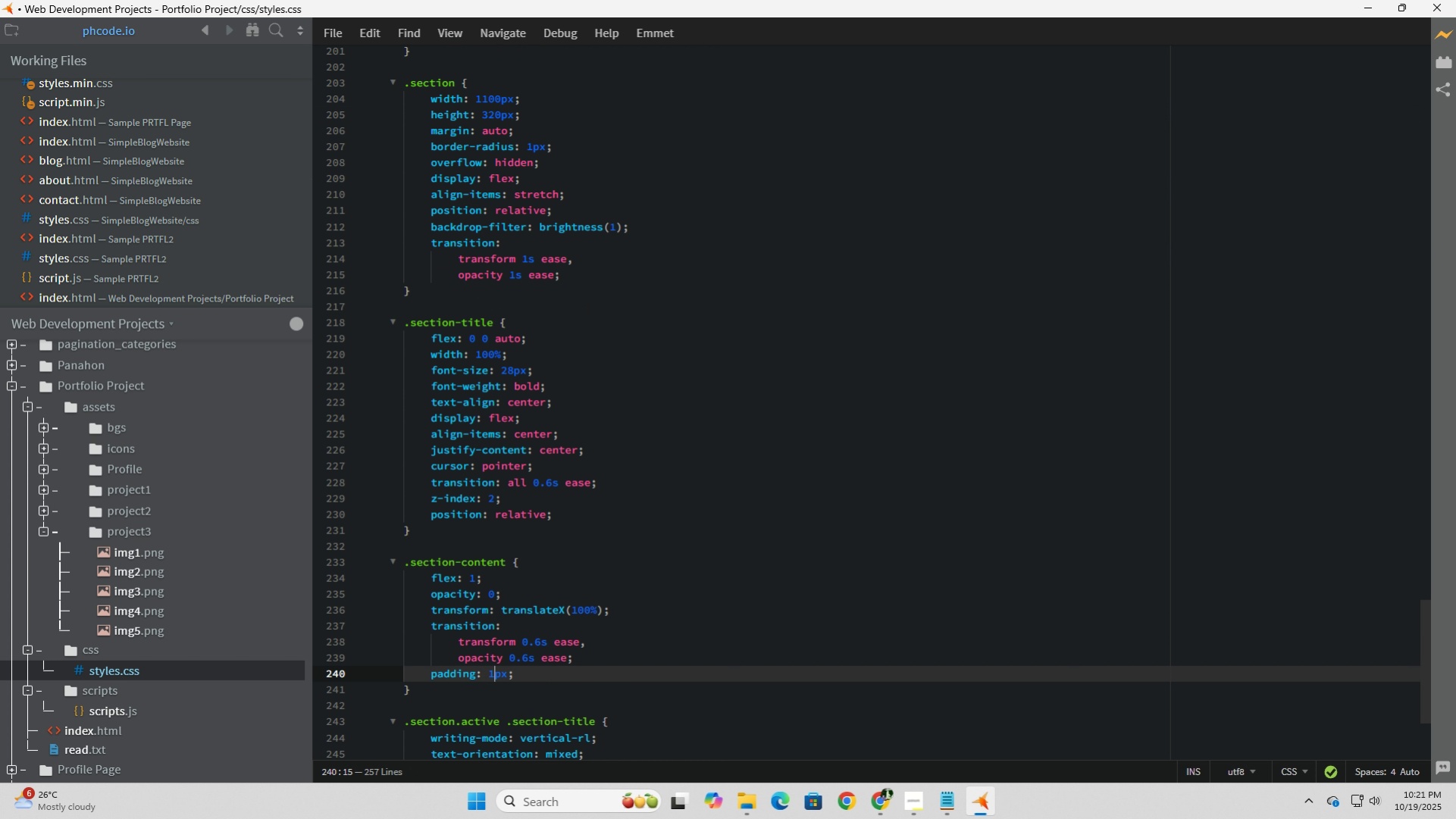 
key(Numpad1)
 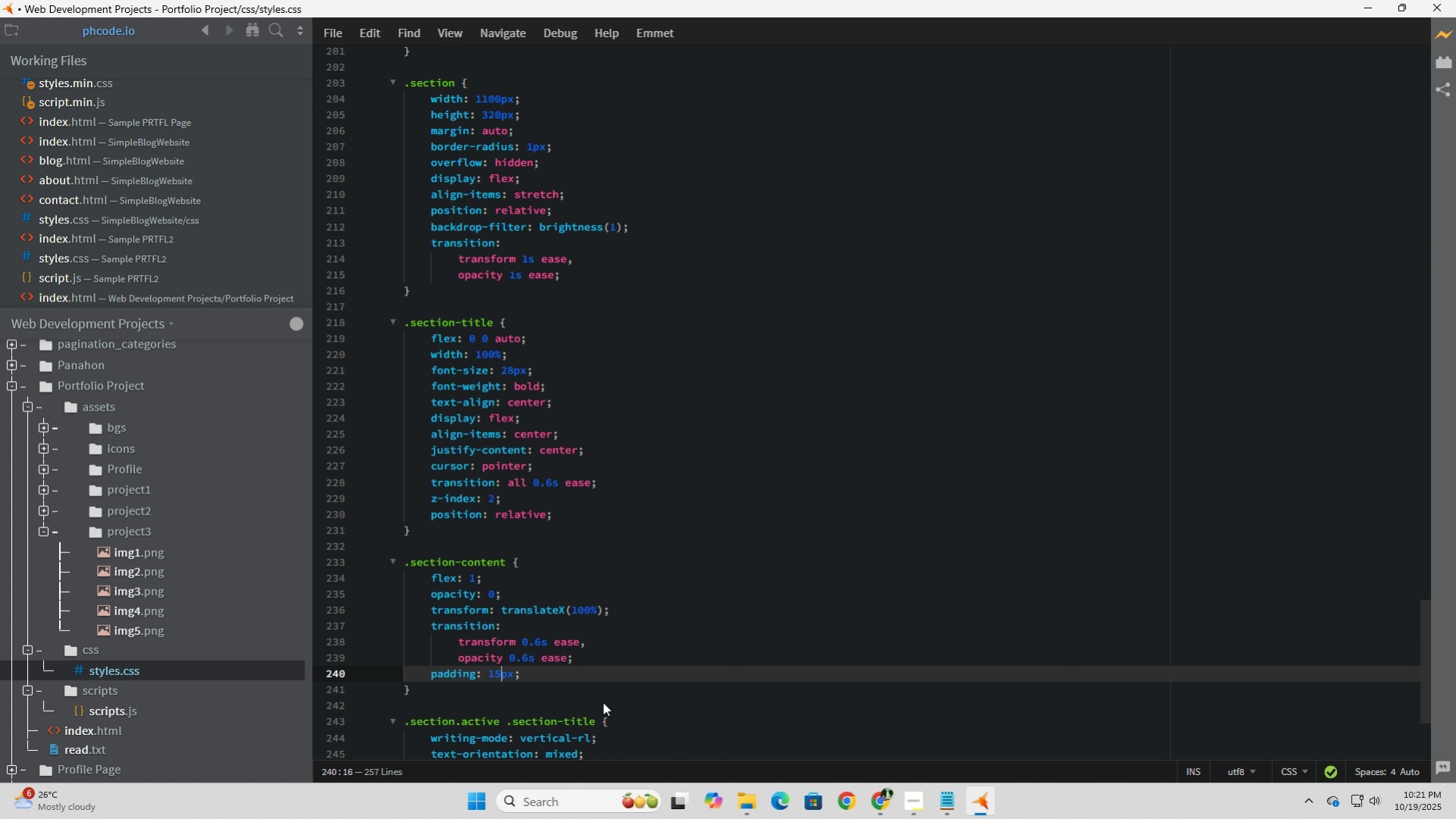 
key(Numpad5)
 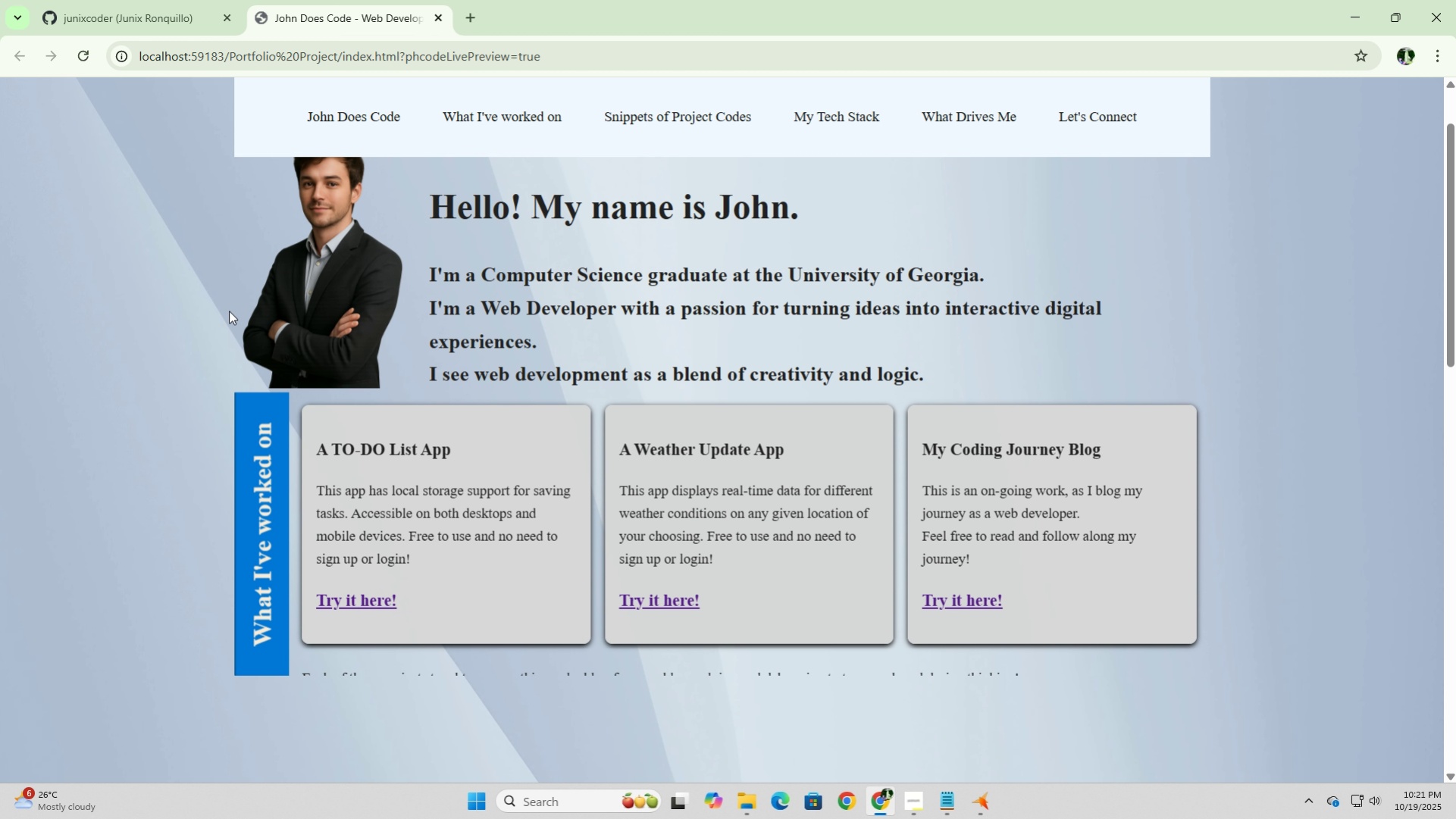 
wait(8.37)
 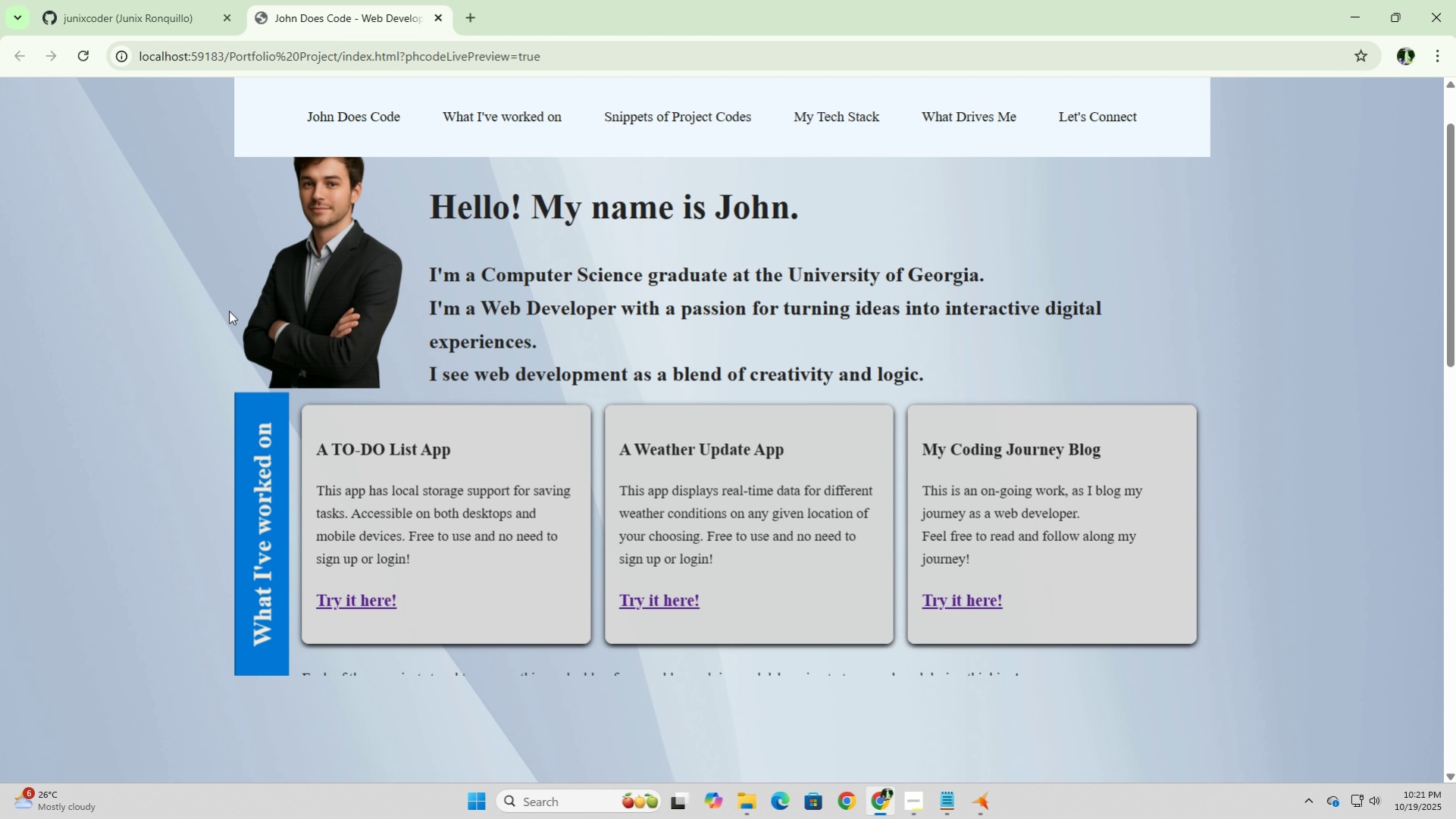 
scroll: coordinate [632, 667], scroll_direction: down, amount: 5.0
 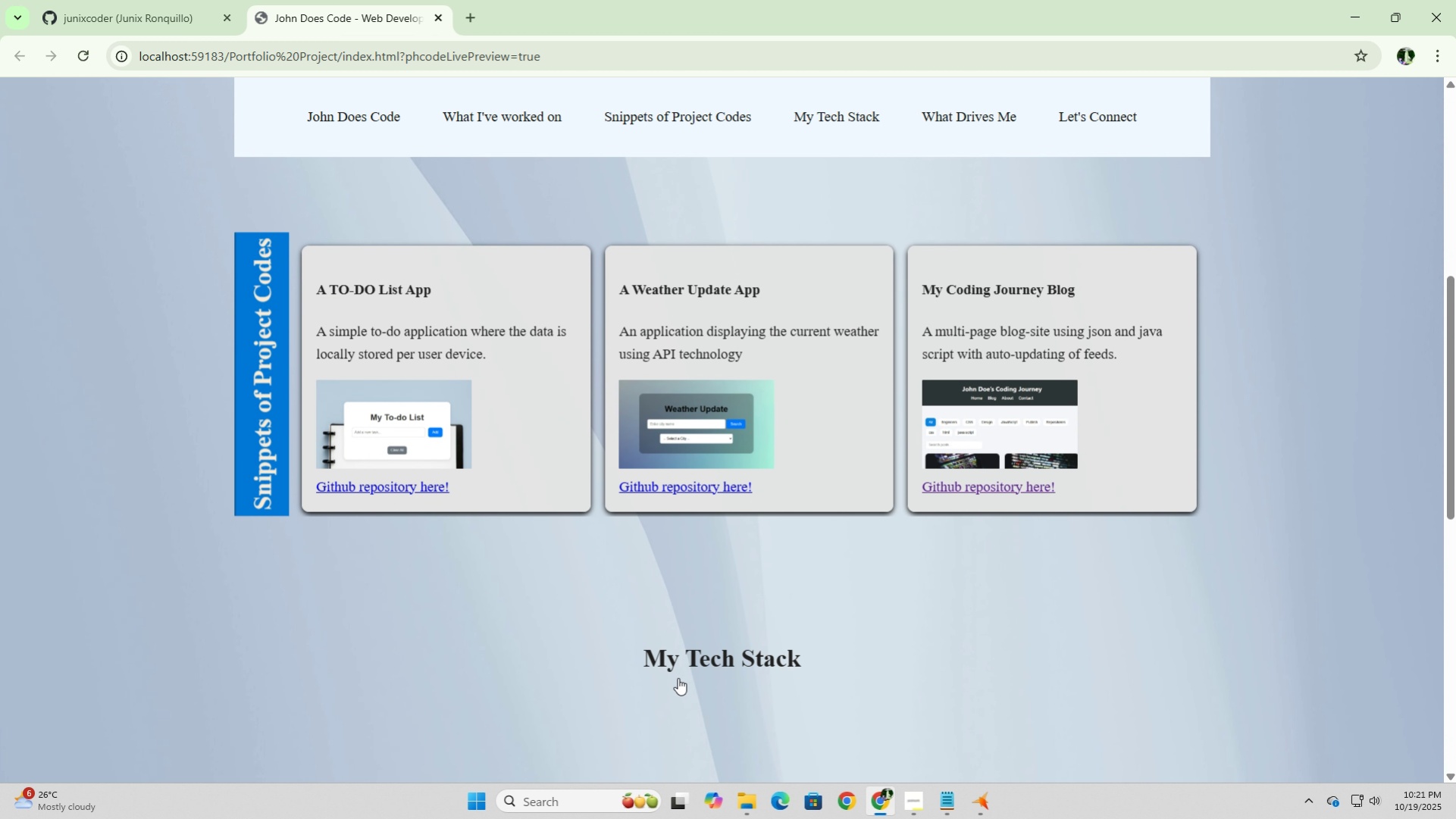 
left_click([678, 677])
 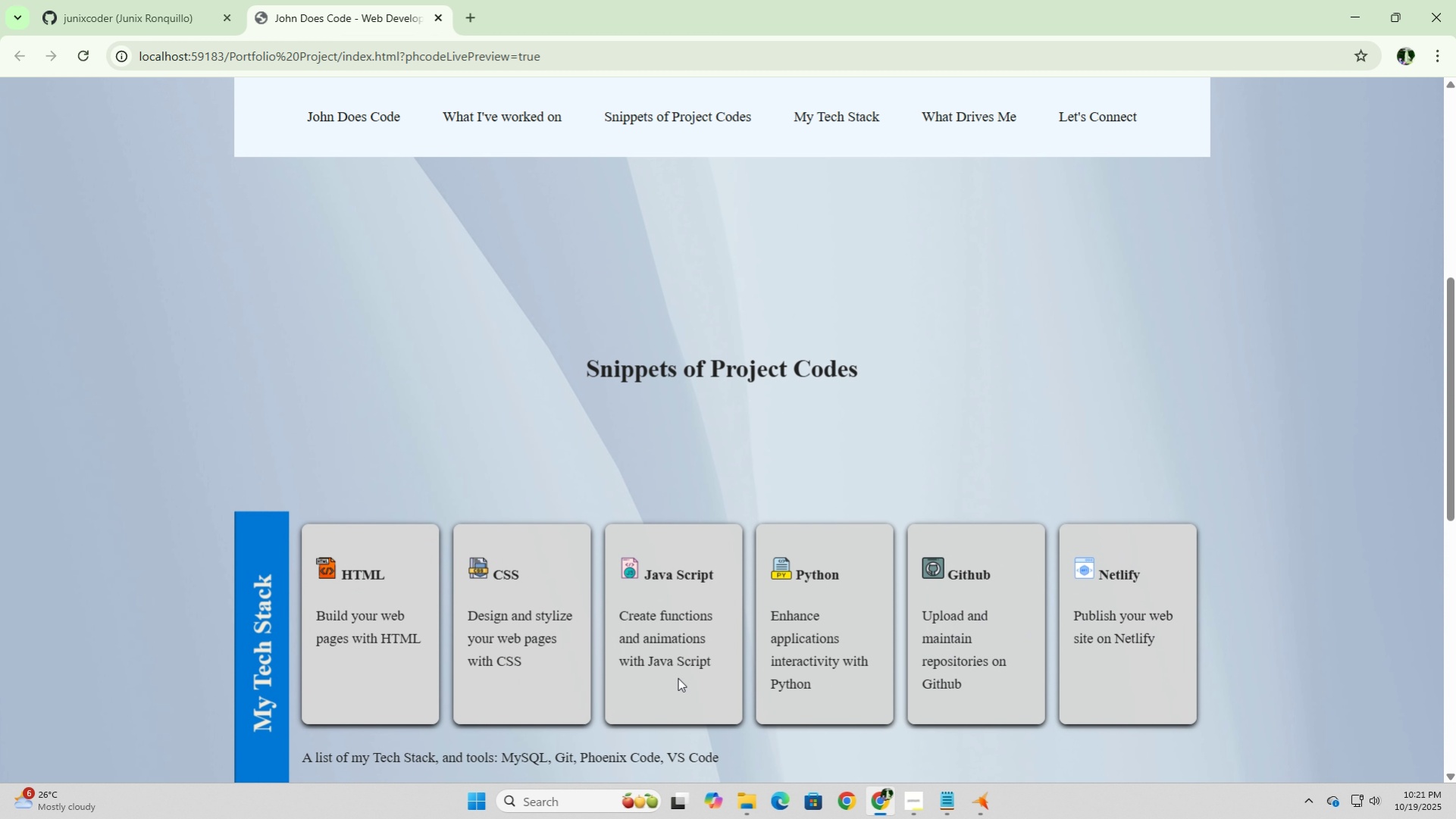 
scroll: coordinate [678, 677], scroll_direction: down, amount: 2.0
 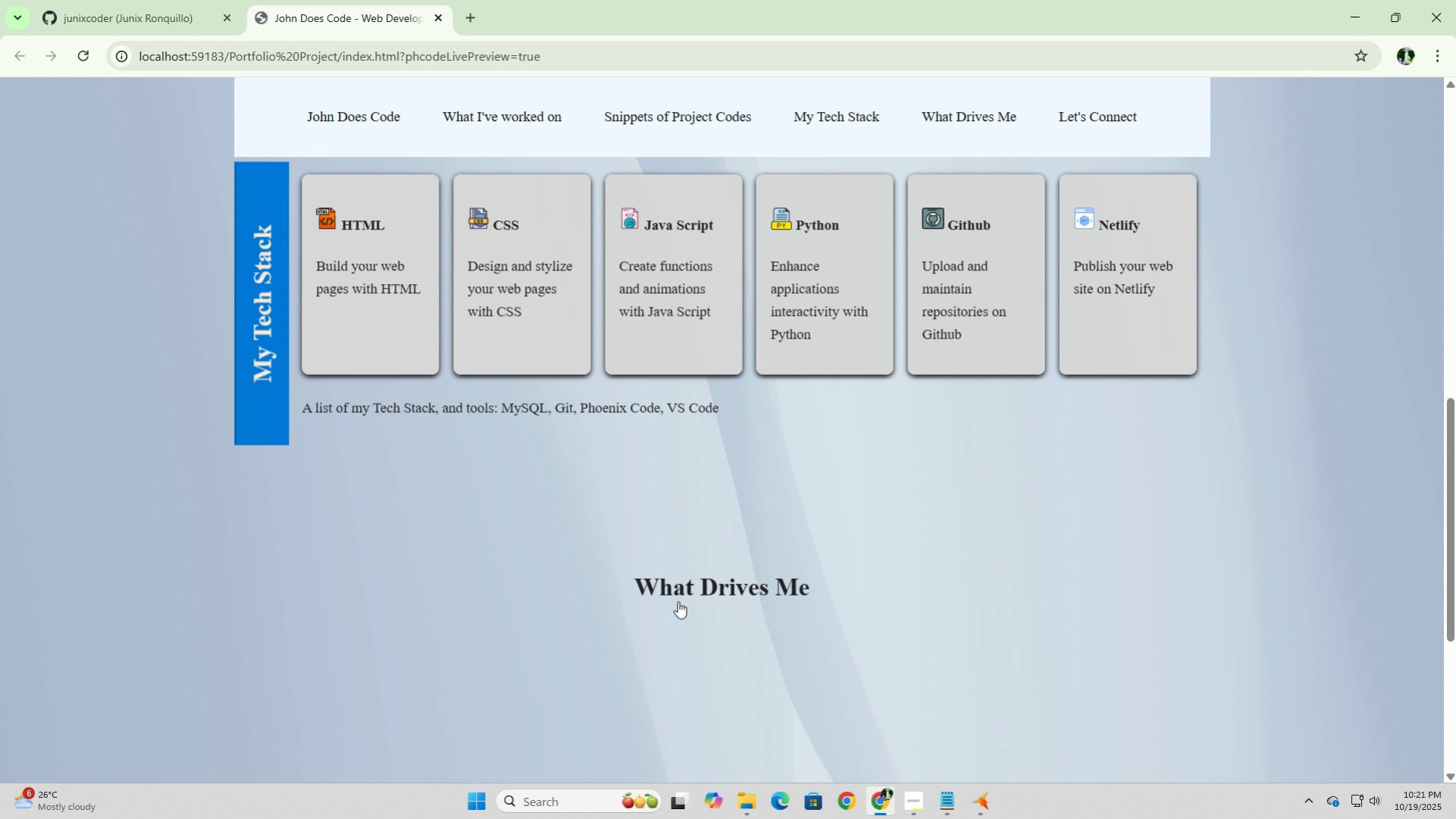 
left_click([678, 584])
 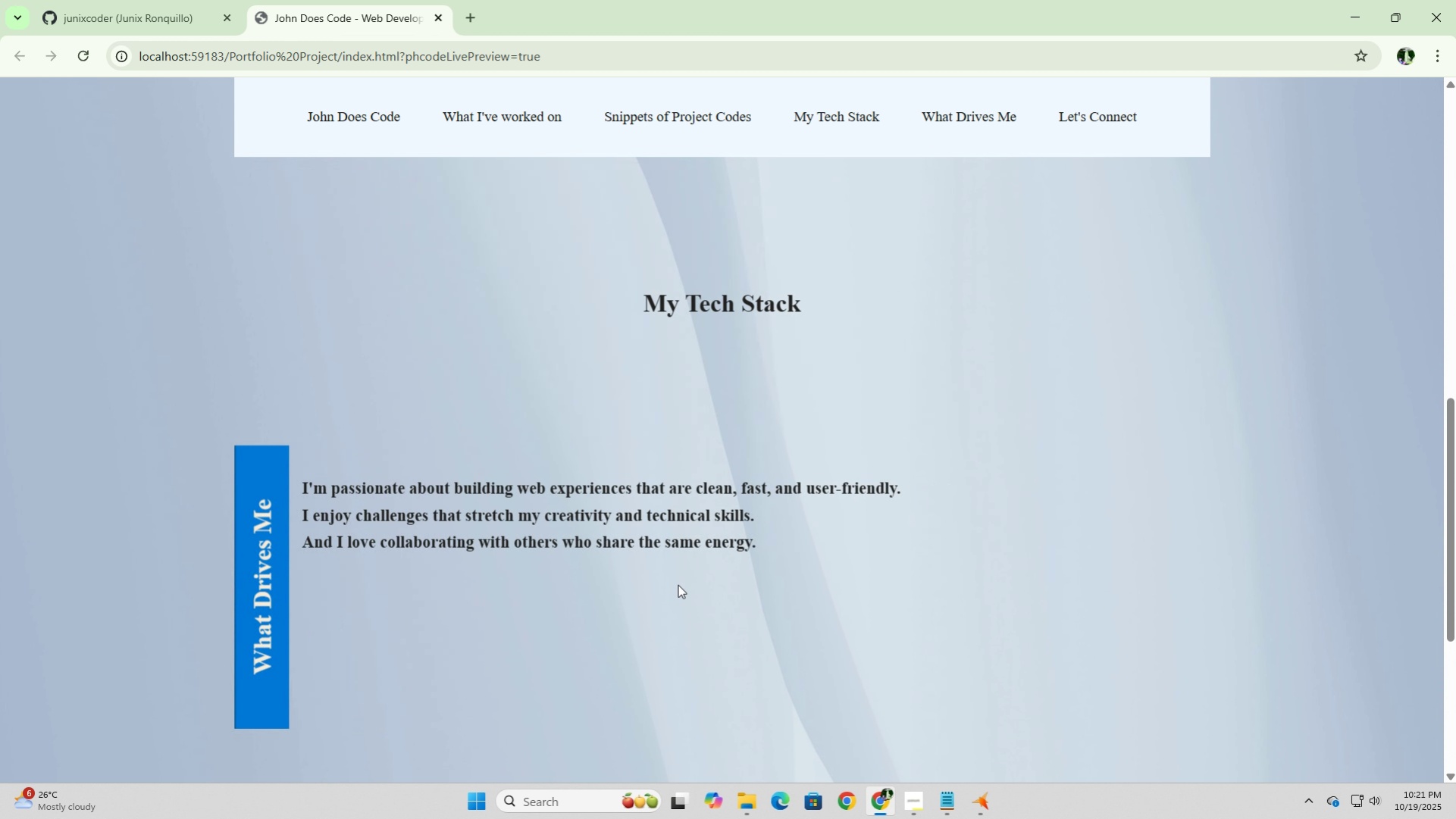 
scroll: coordinate [678, 584], scroll_direction: down, amount: 2.0
 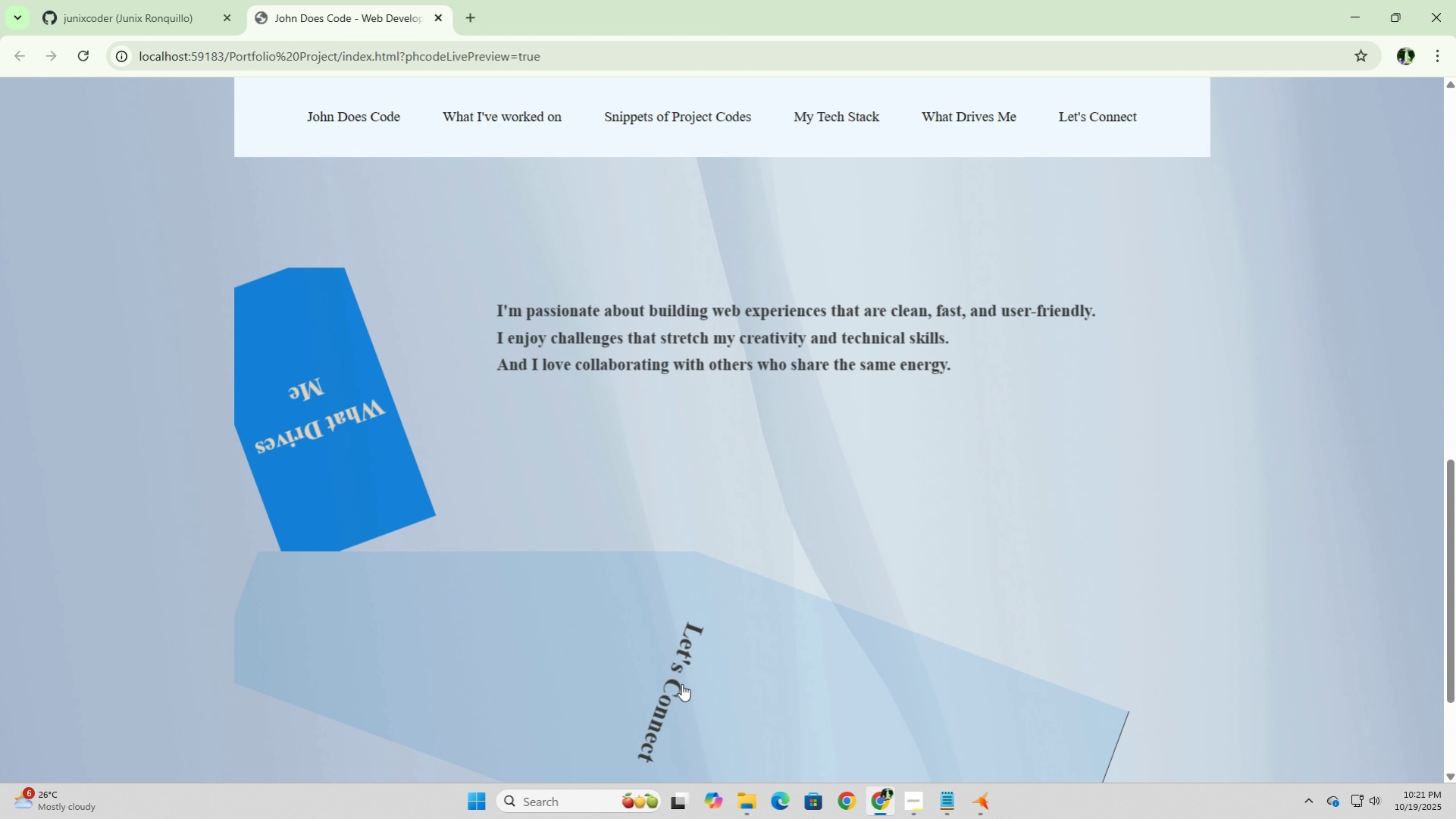 
left_click([681, 683])
 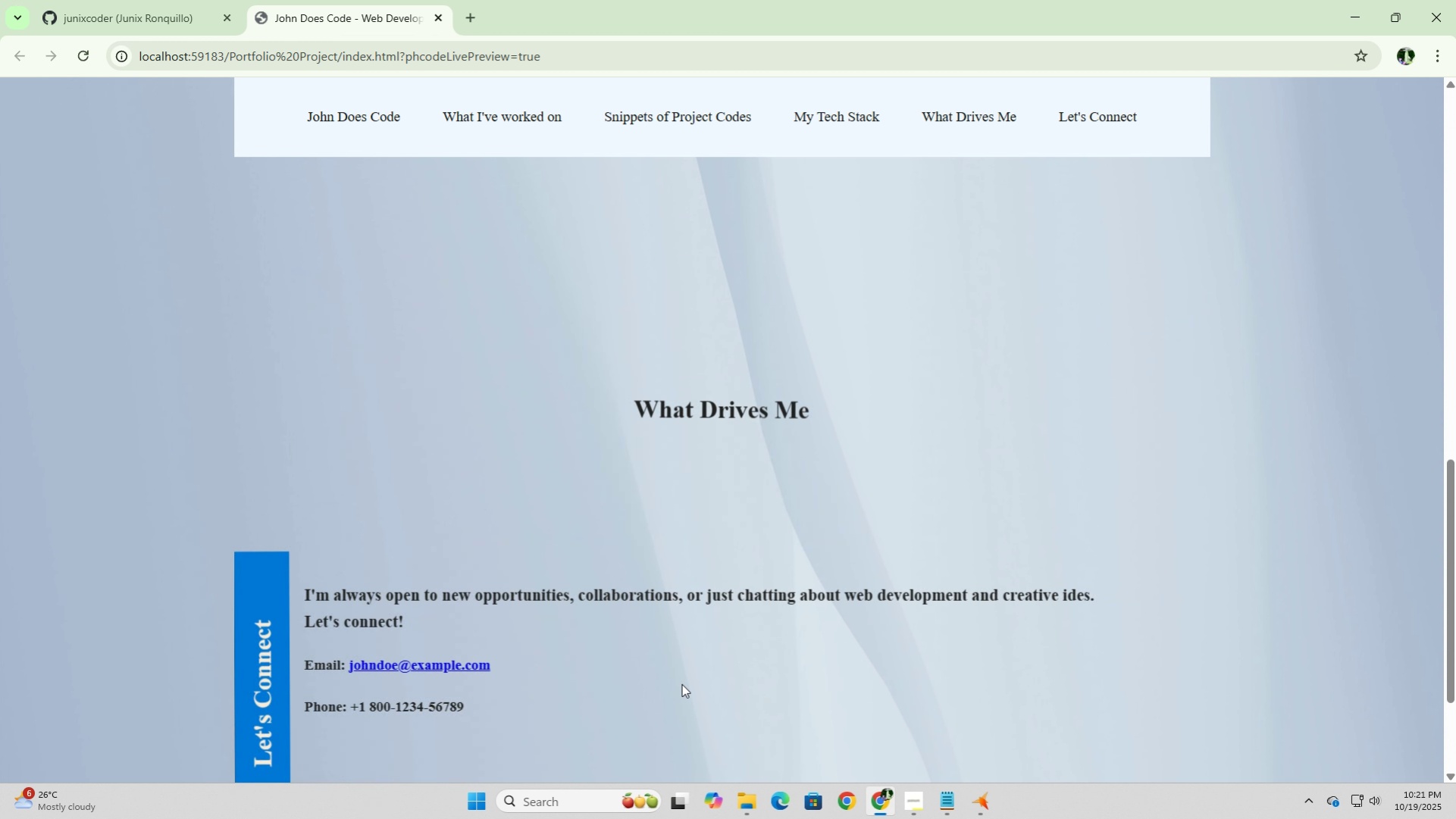 
scroll: coordinate [681, 683], scroll_direction: down, amount: 3.0
 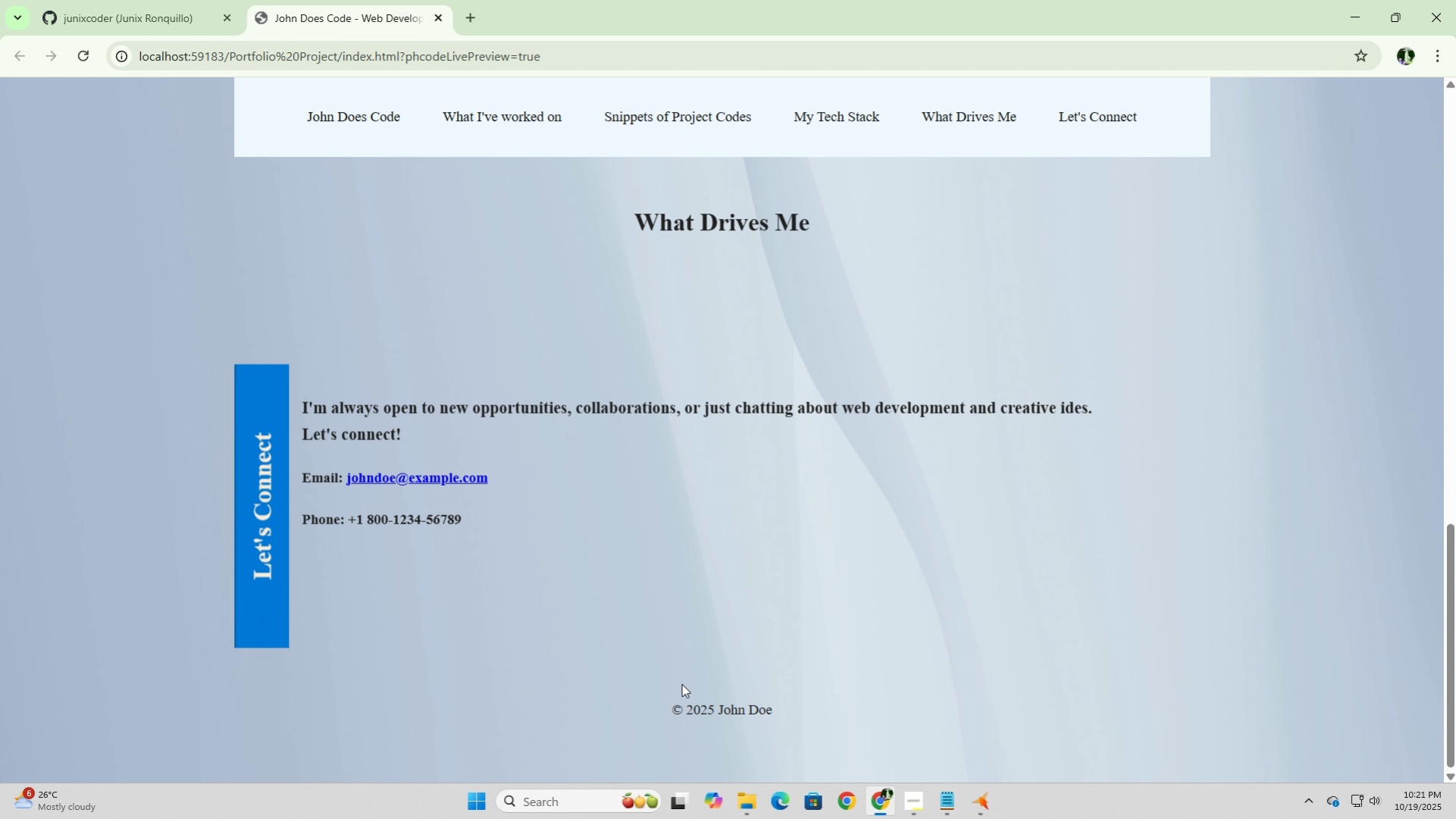 
scroll: coordinate [681, 683], scroll_direction: up, amount: 13.0
 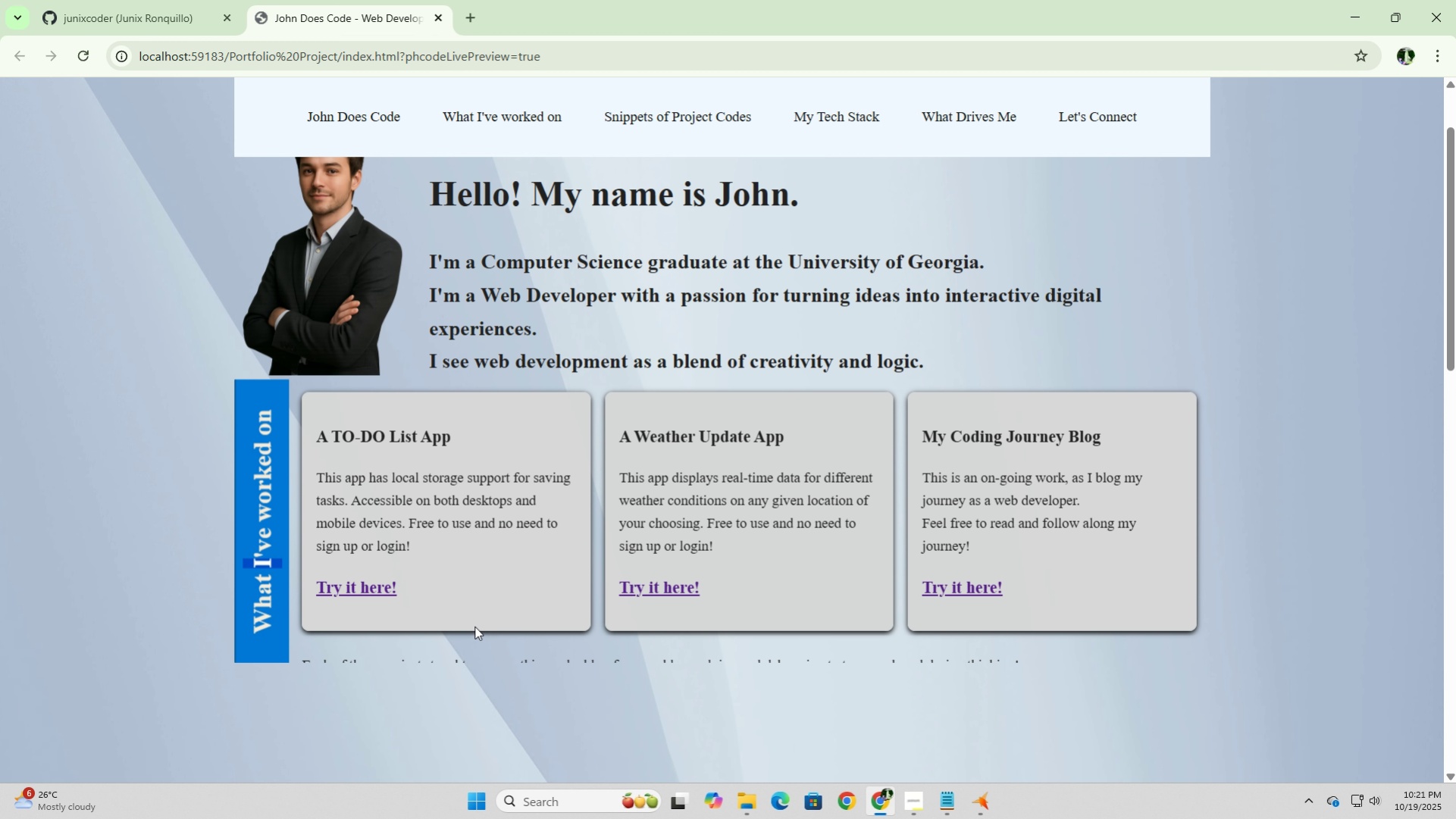 
scroll: coordinate [474, 626], scroll_direction: down, amount: 6.0
 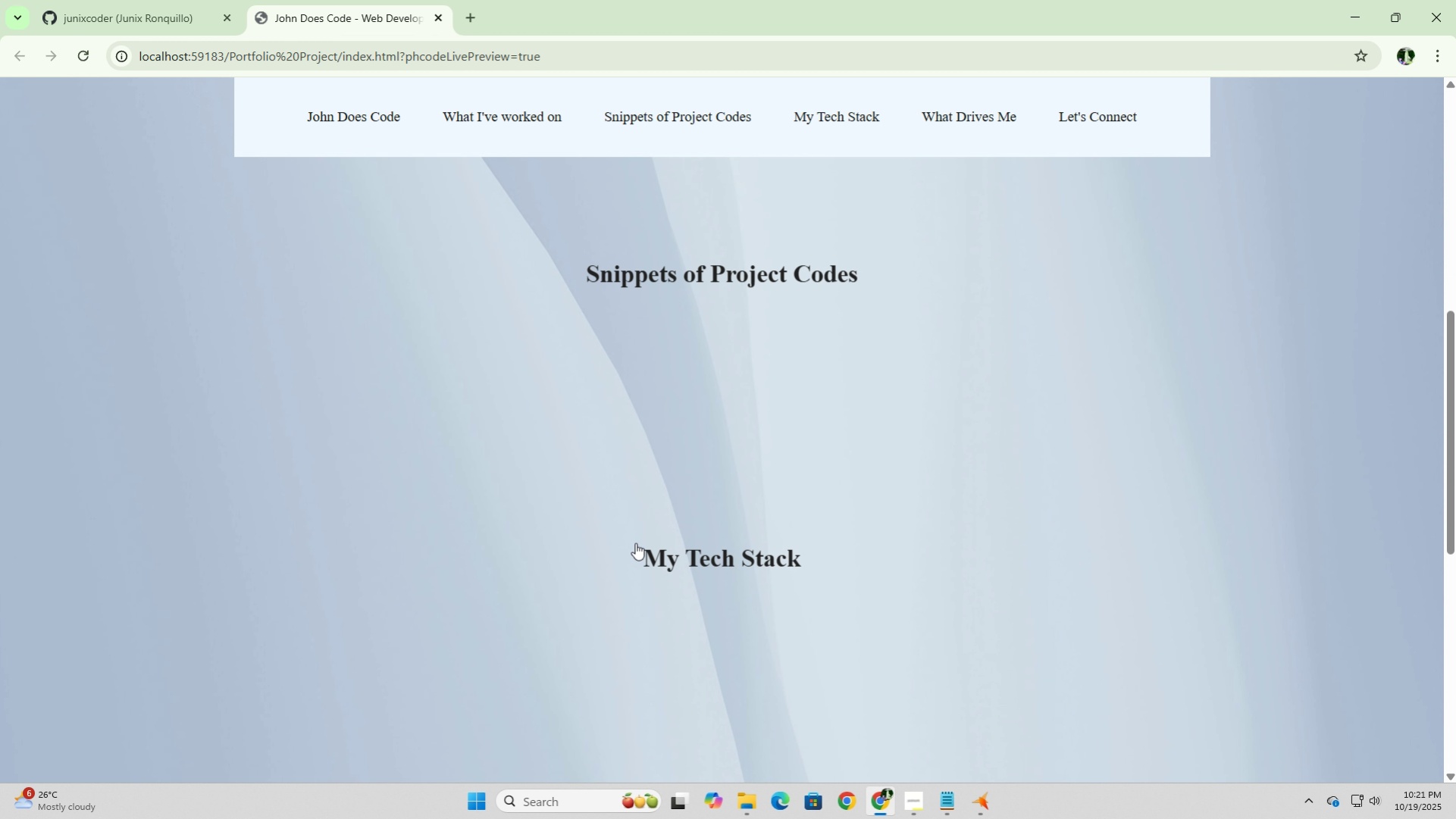 
left_click([635, 542])
 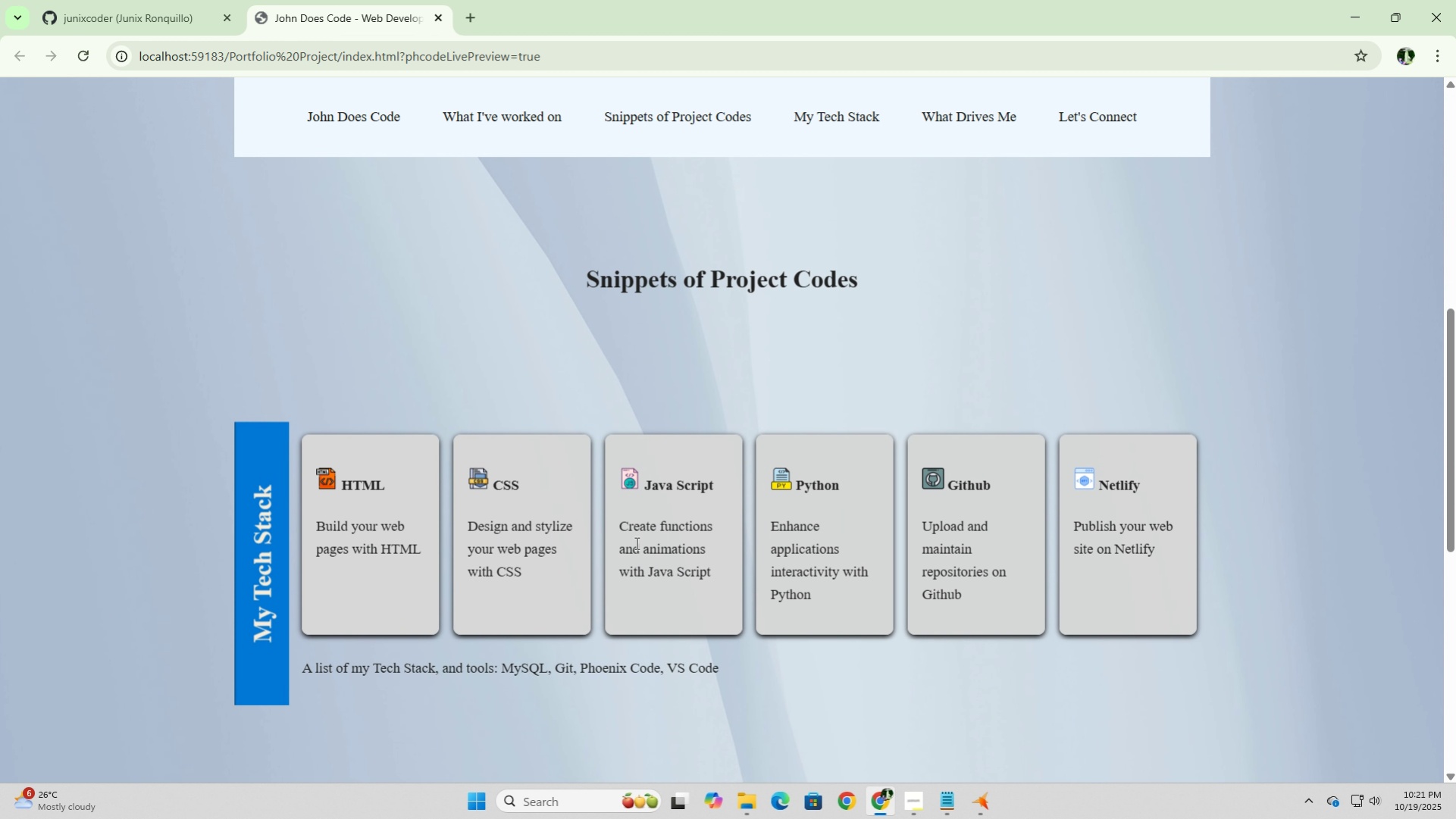 
scroll: coordinate [635, 542], scroll_direction: up, amount: 6.0
 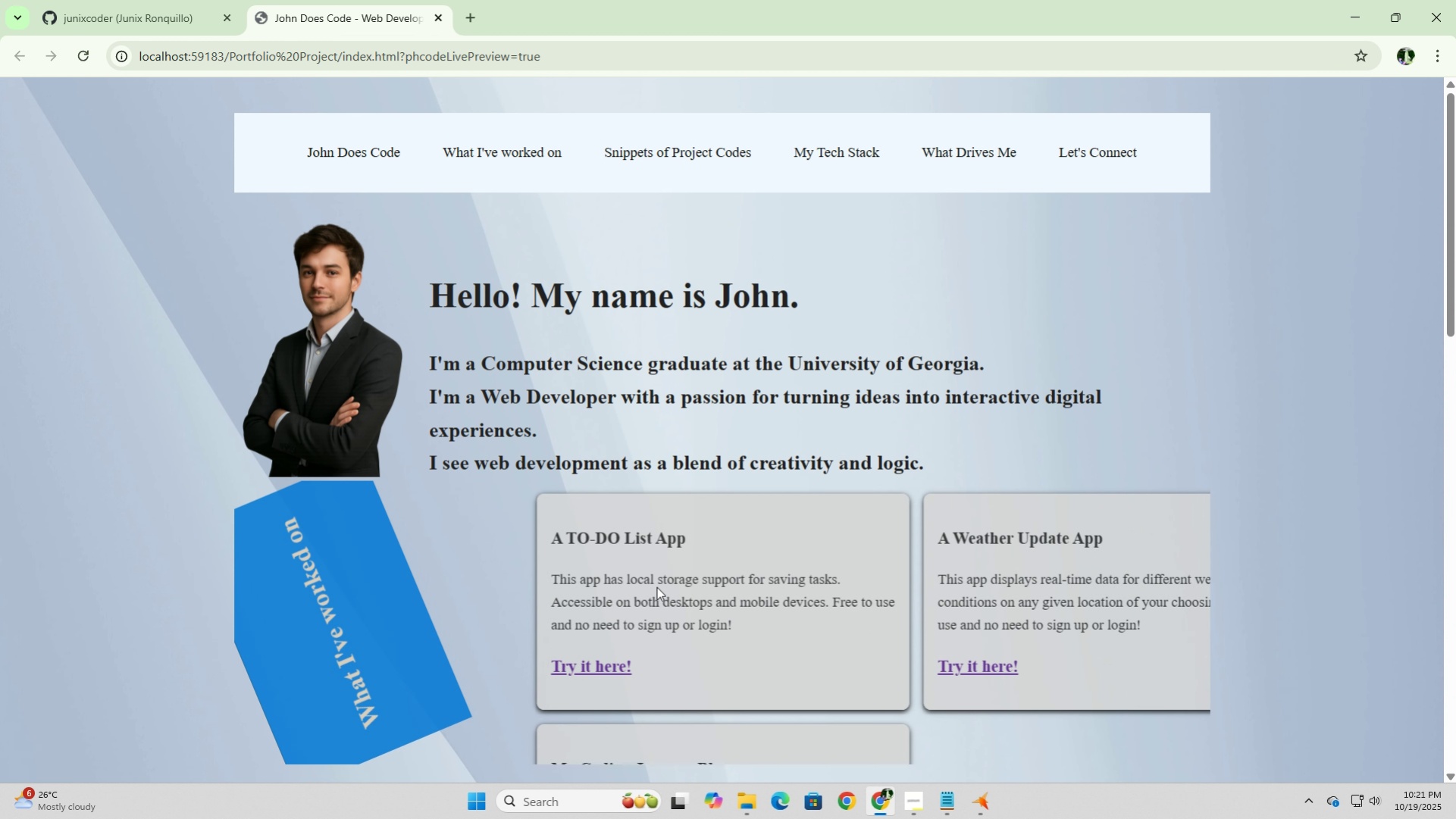 
scroll: coordinate [656, 586], scroll_direction: down, amount: 1.0
 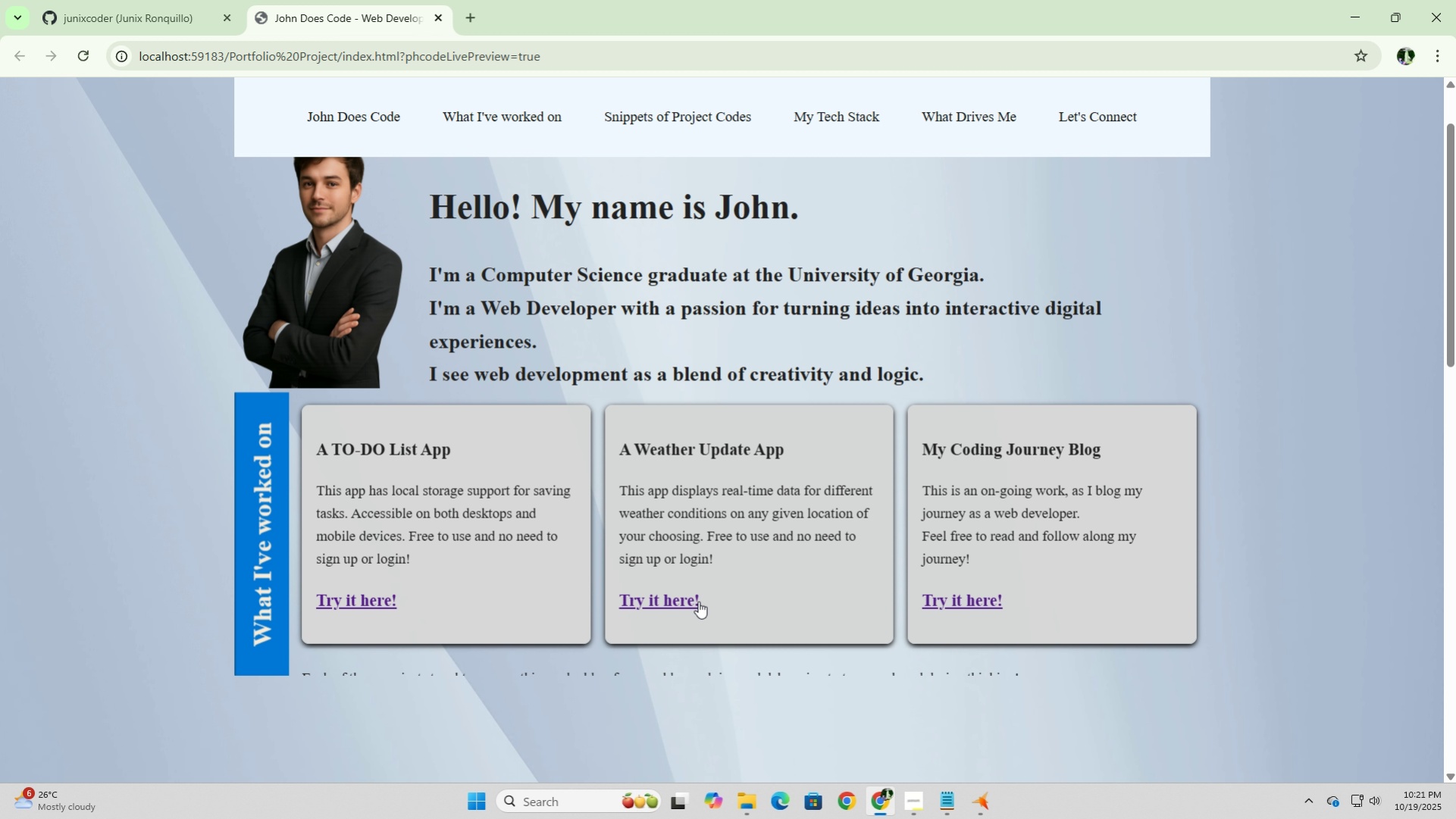 
left_click([978, 797])
 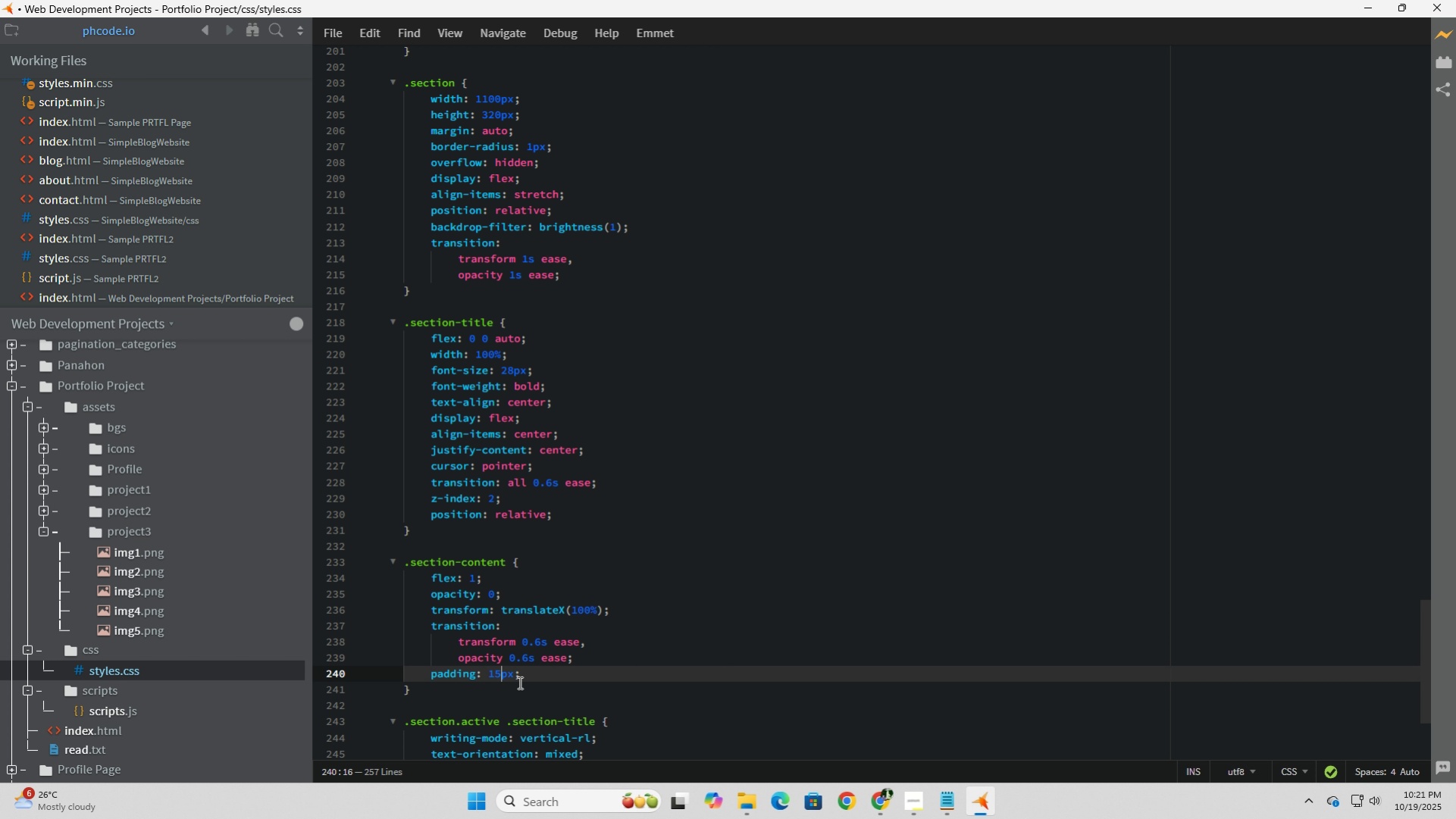 
left_click_drag(start_coordinate=[499, 675], to_coordinate=[491, 675])
 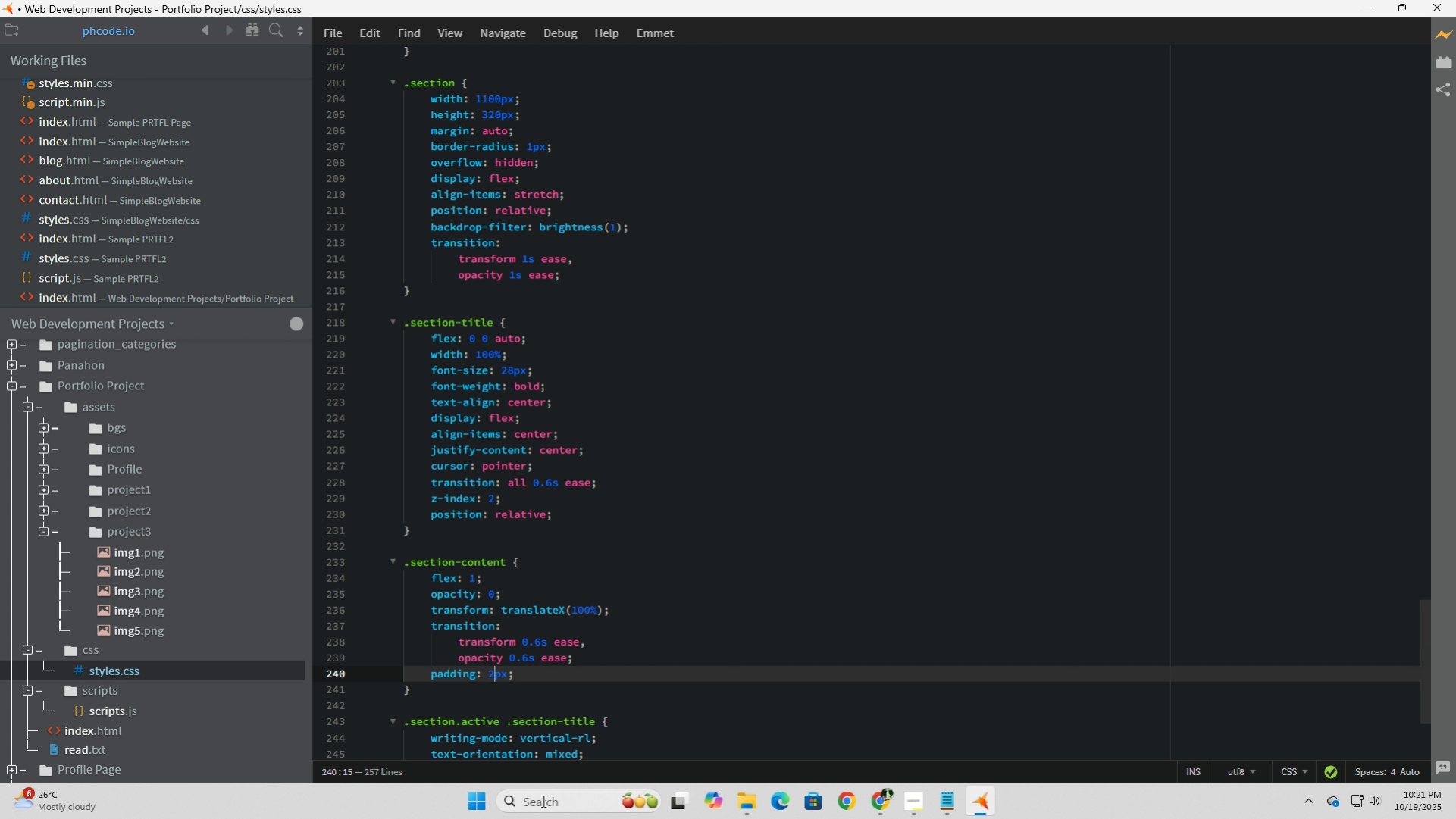 
key(Numpad2)
 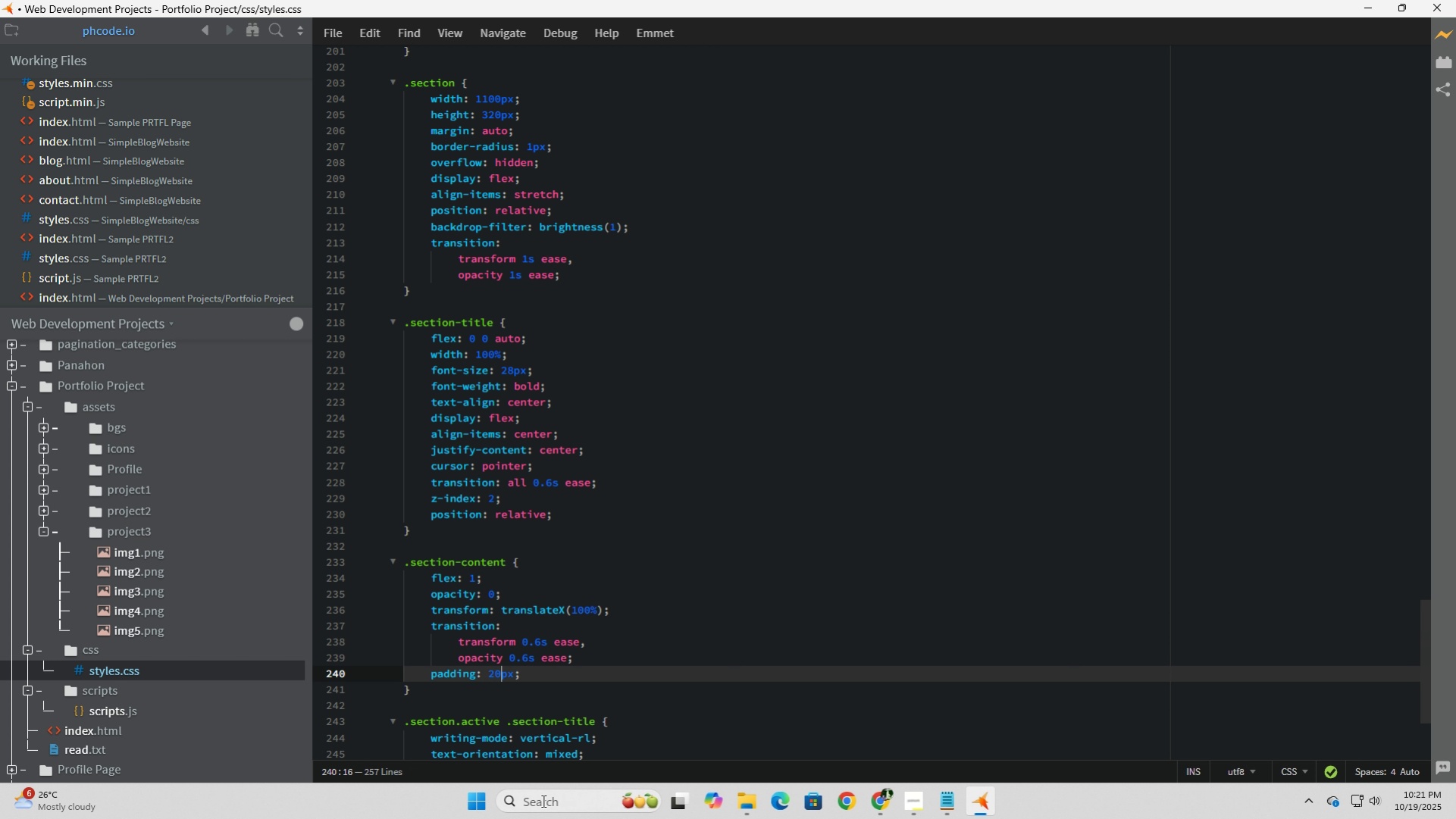 
key(Numpad0)
 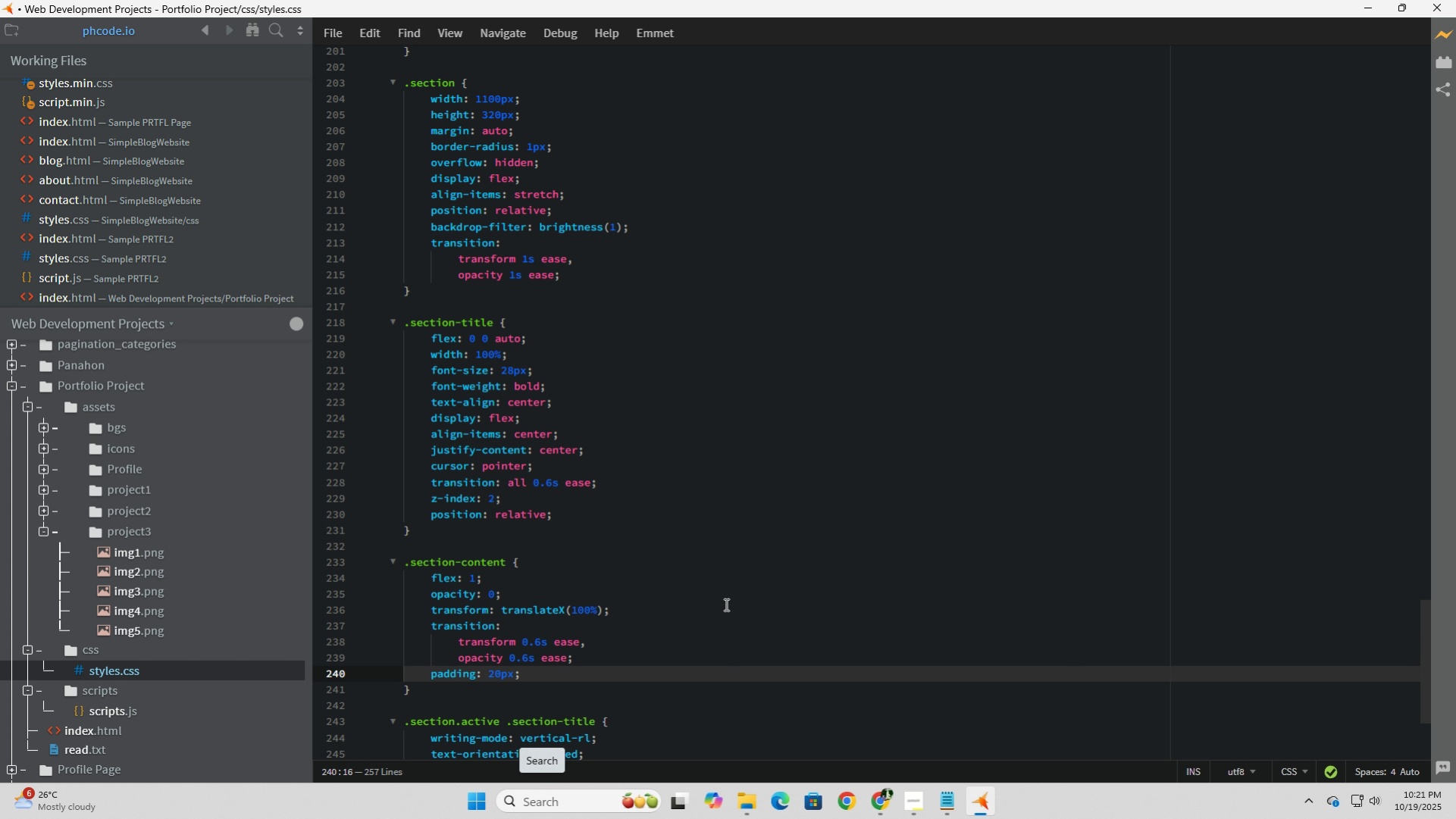 
scroll: coordinate [731, 587], scroll_direction: up, amount: 4.0
 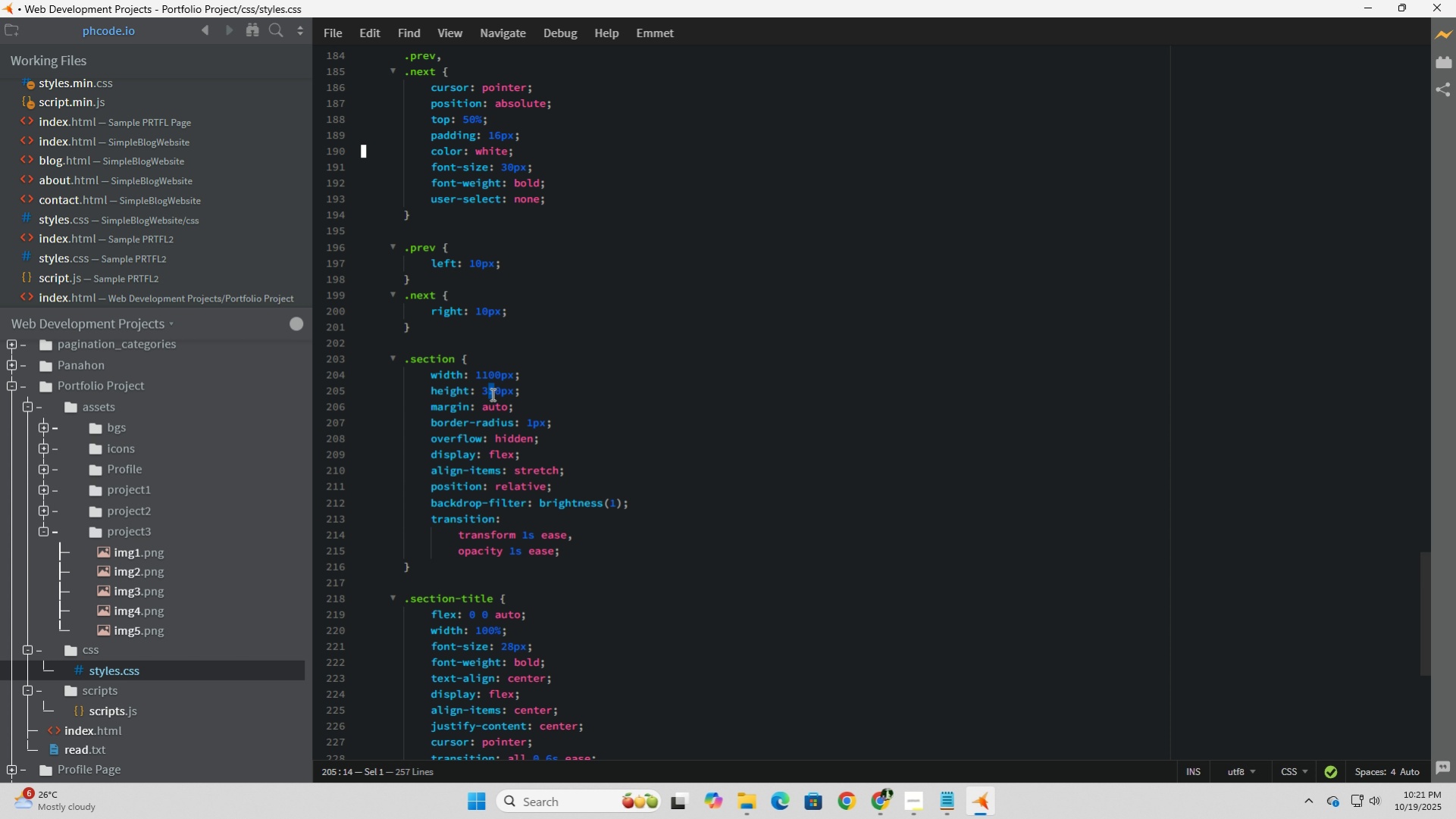 
key(Numpad5)
 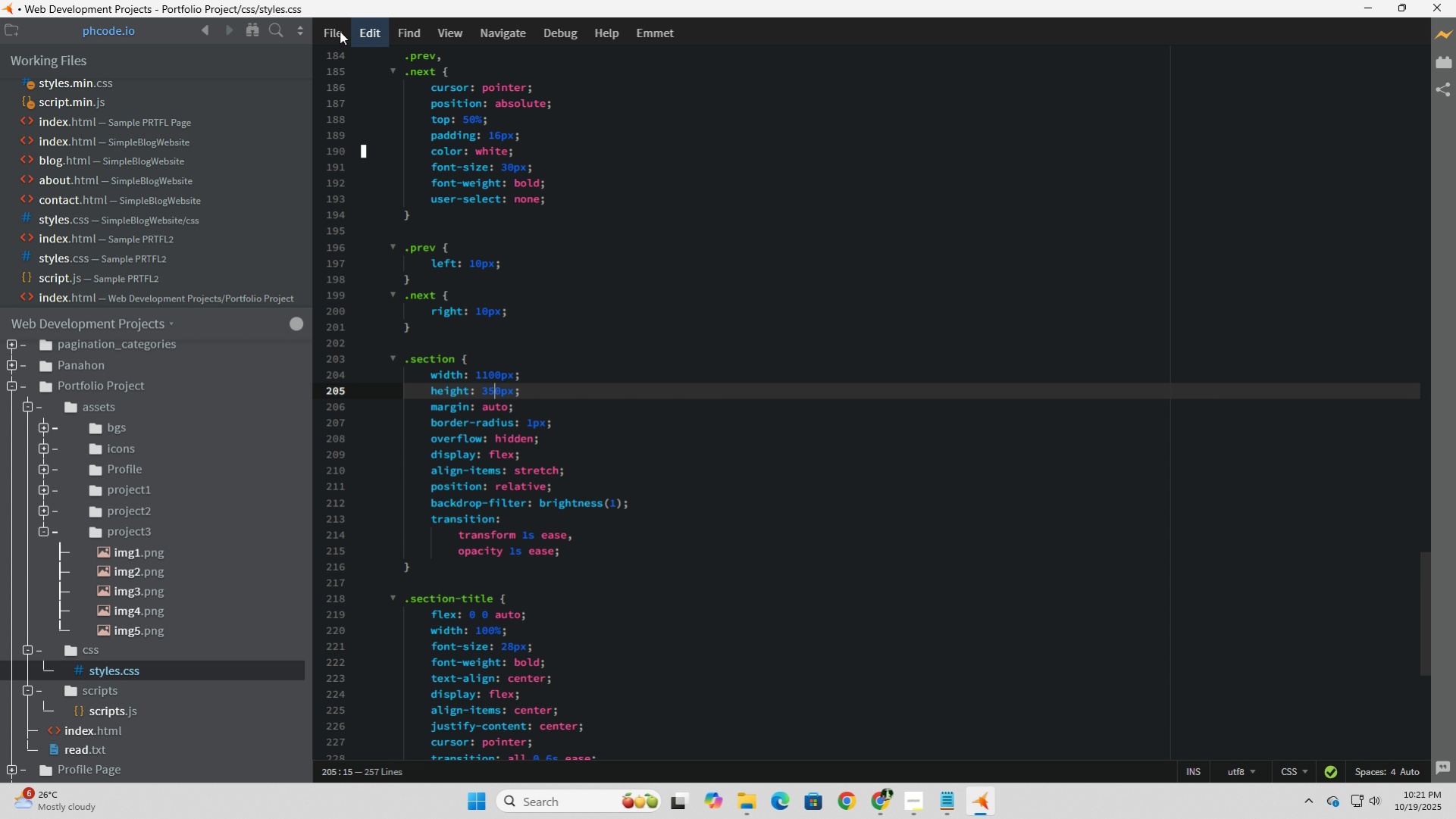 
left_click([317, 34])
 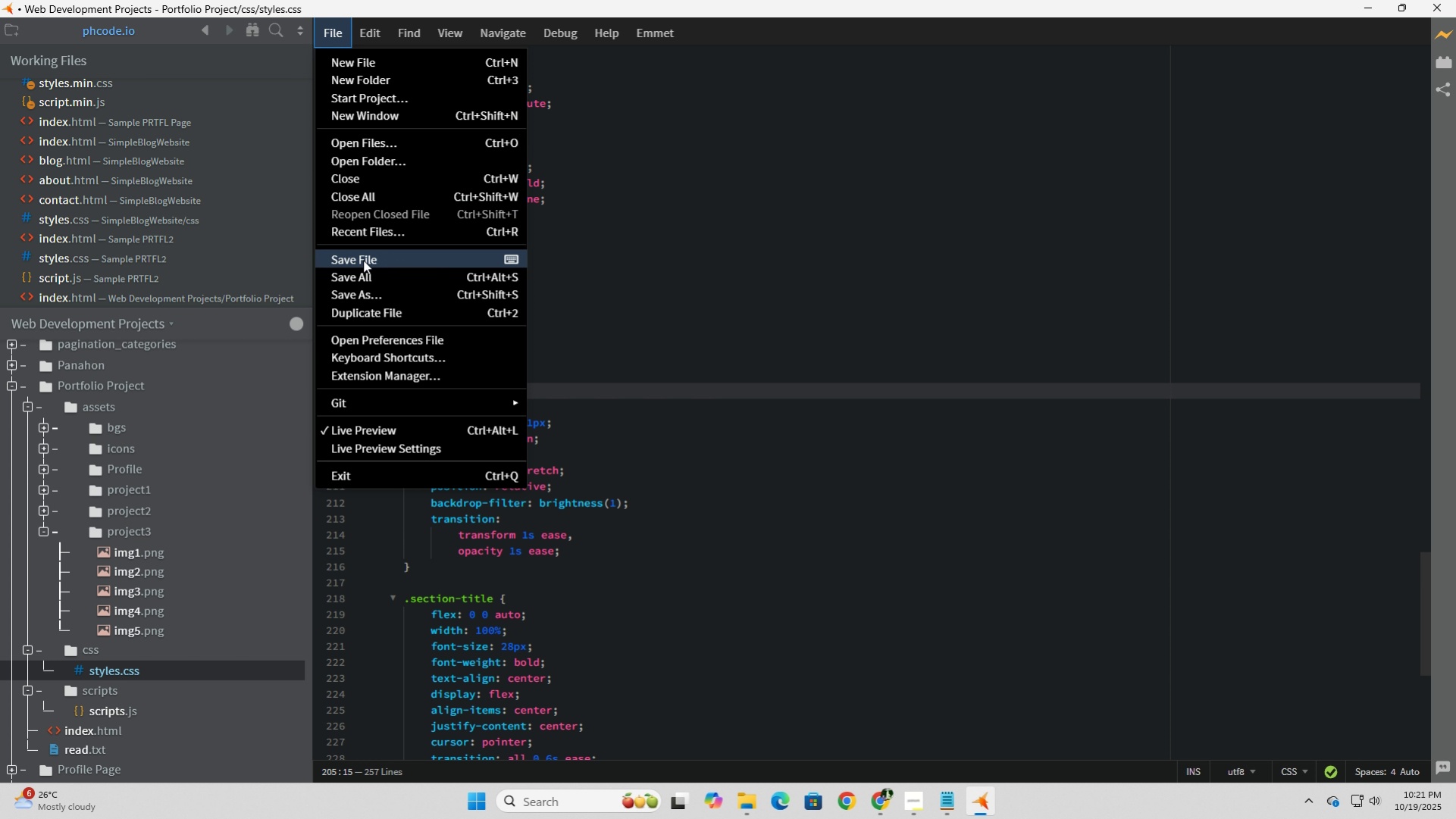 
left_click([363, 260])
 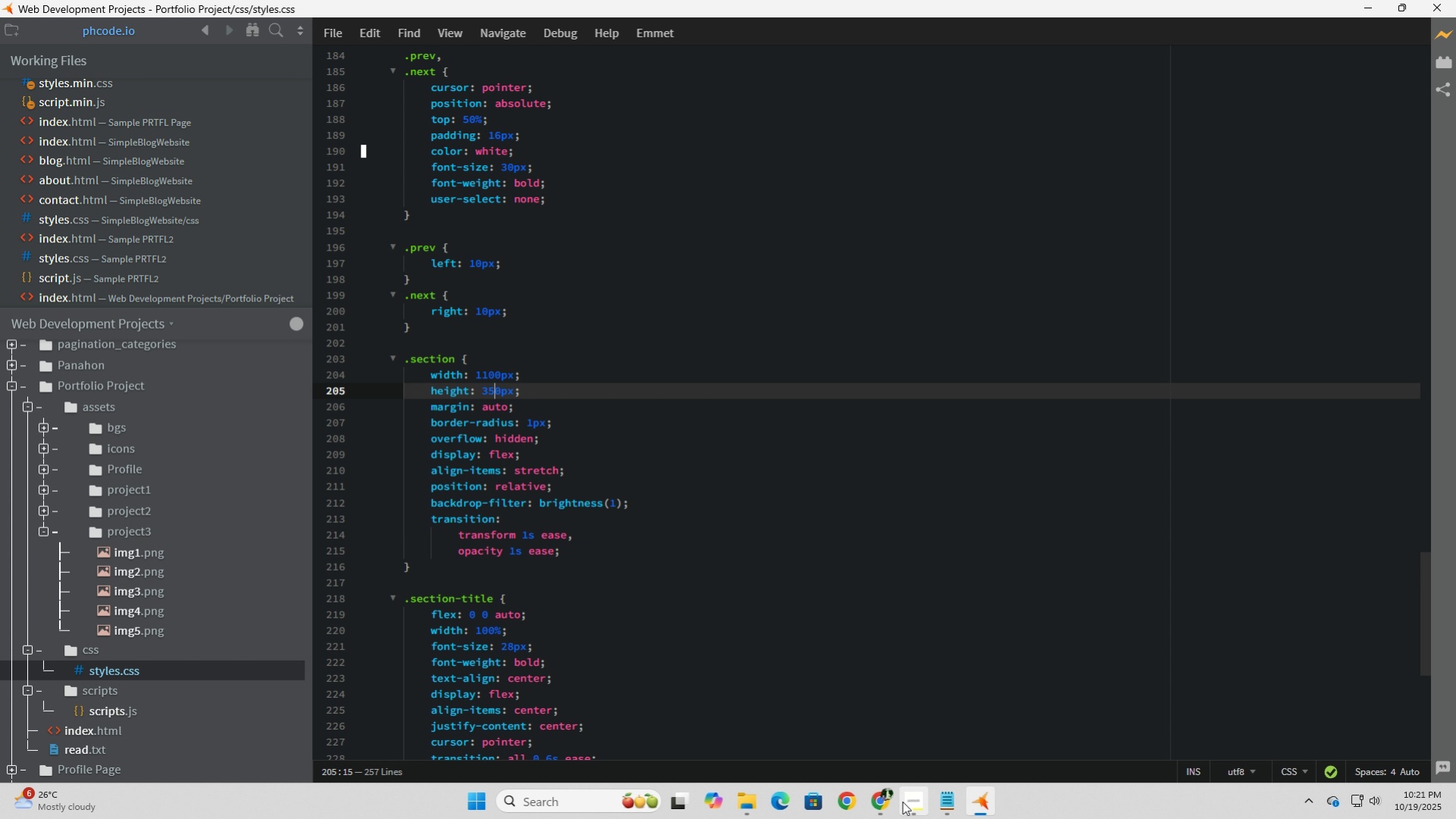 
left_click([888, 799])
 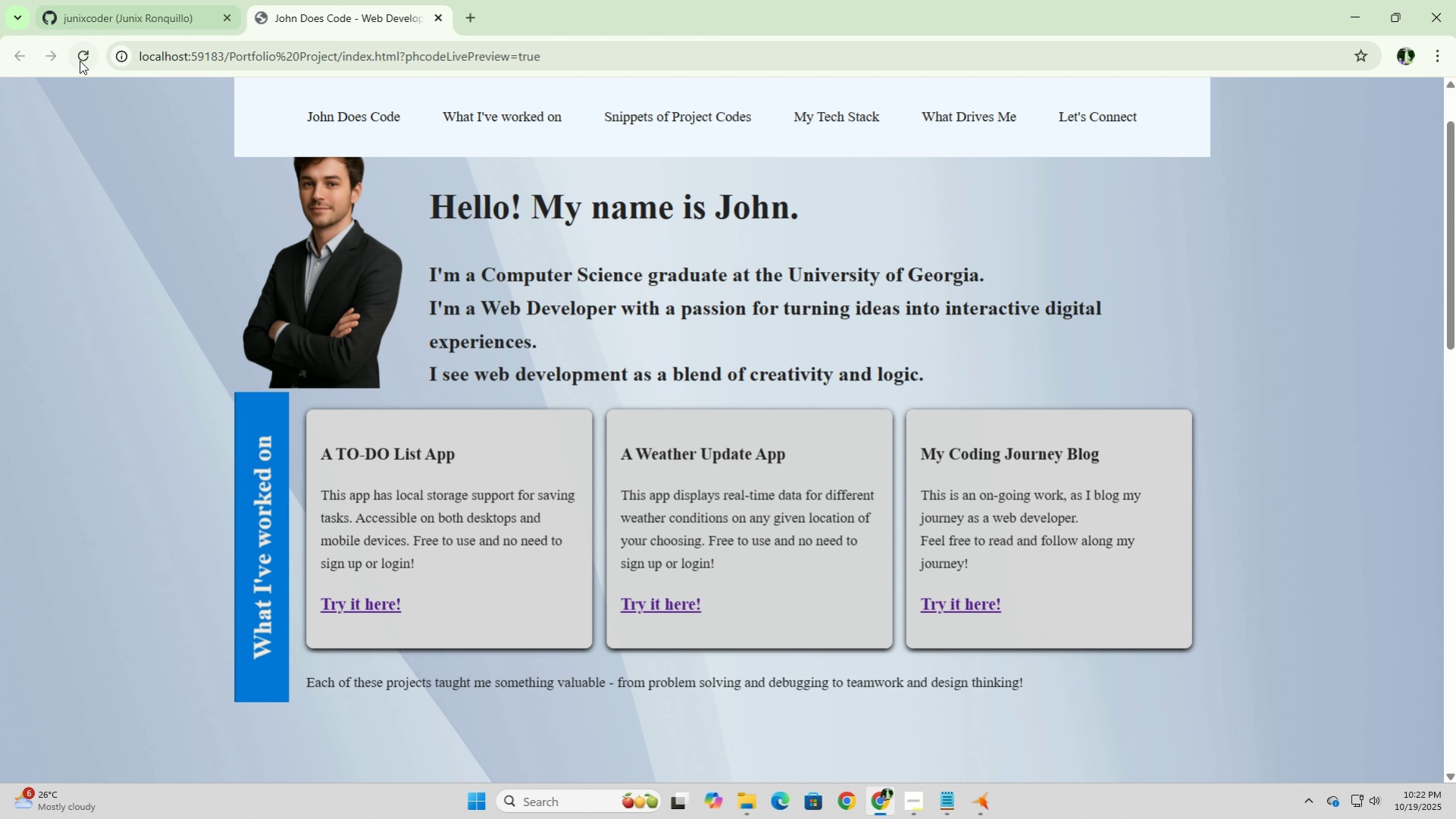 
left_click([80, 61])
 